 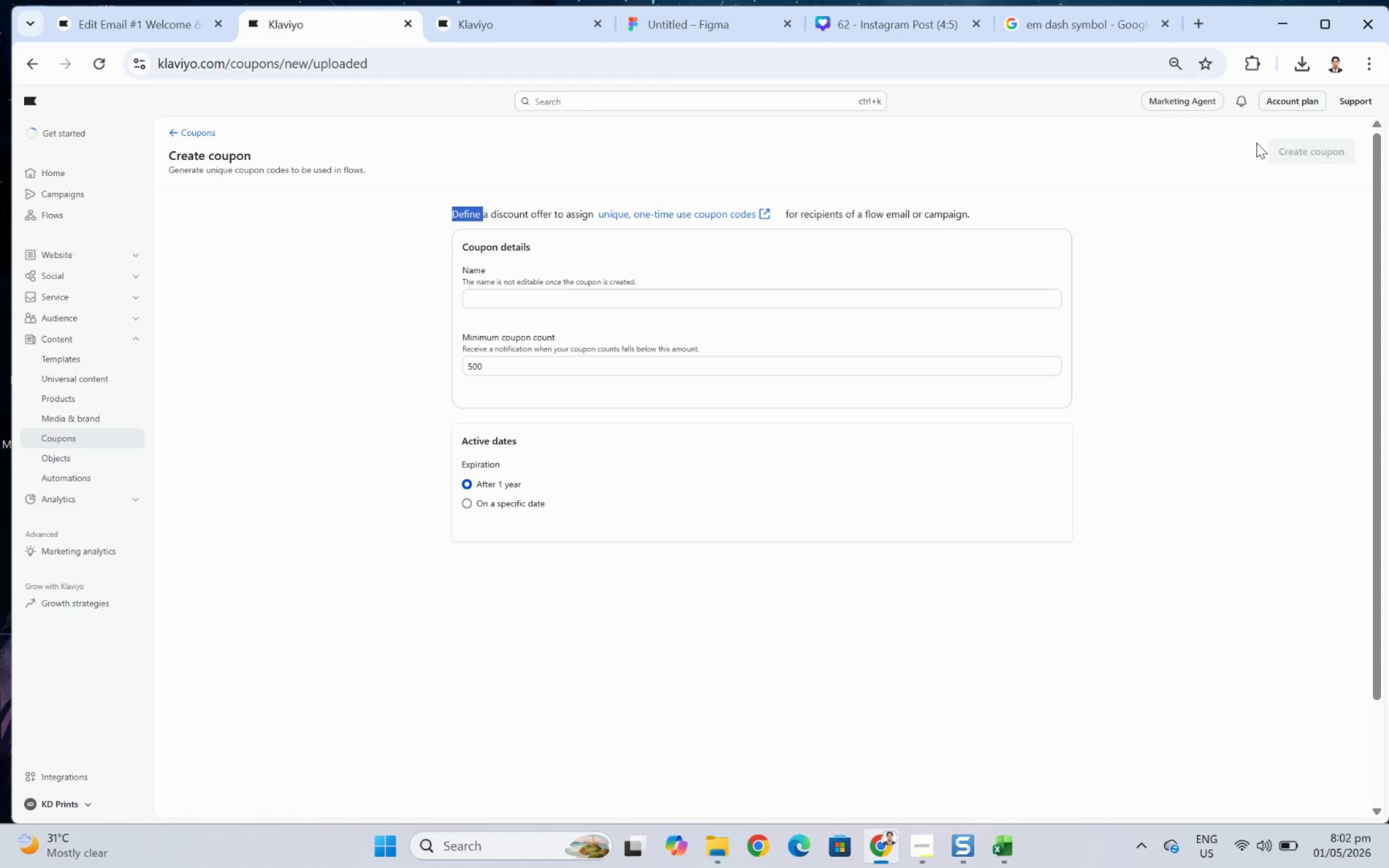 
left_click([503, 303])
 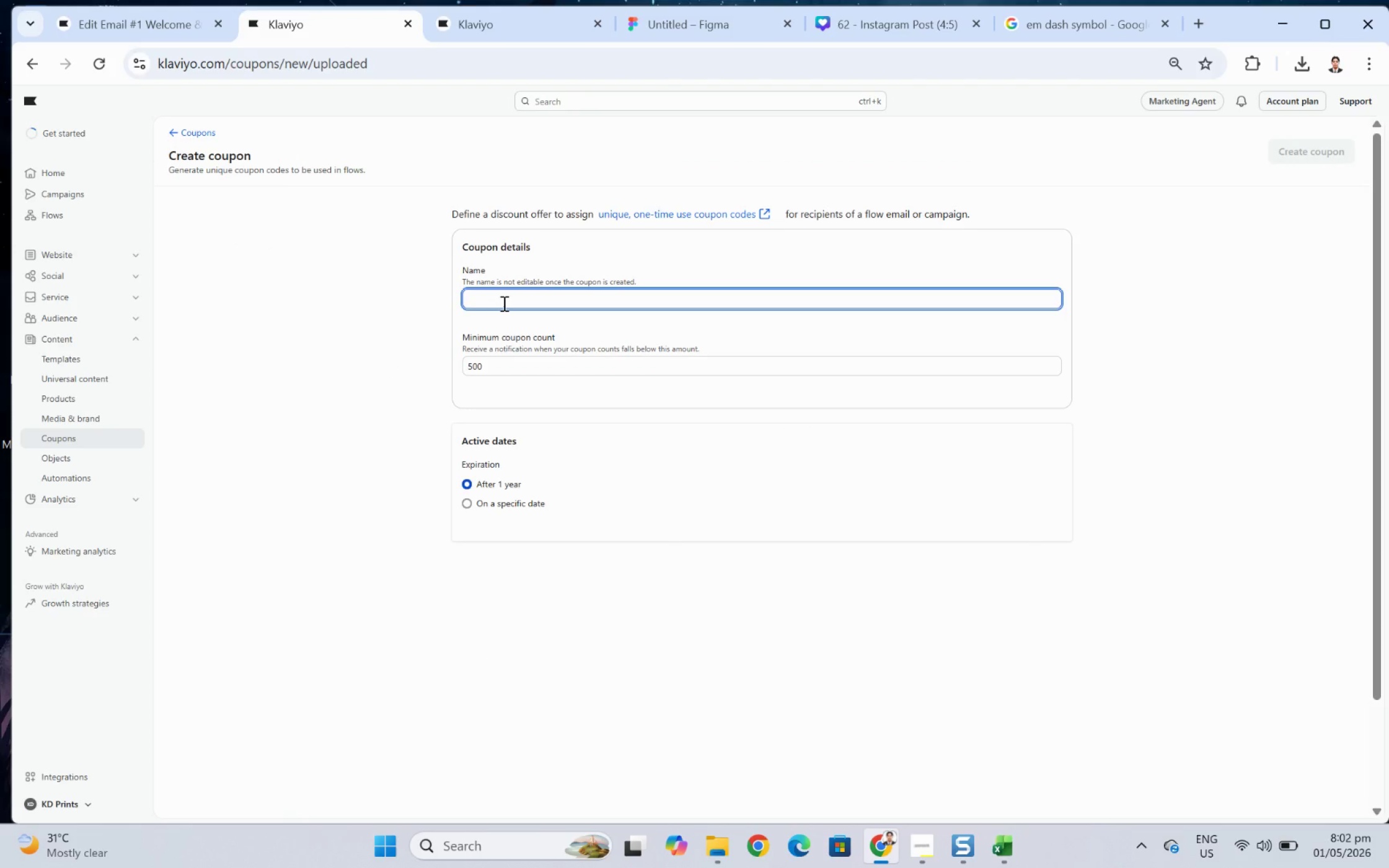 
wait(8.96)
 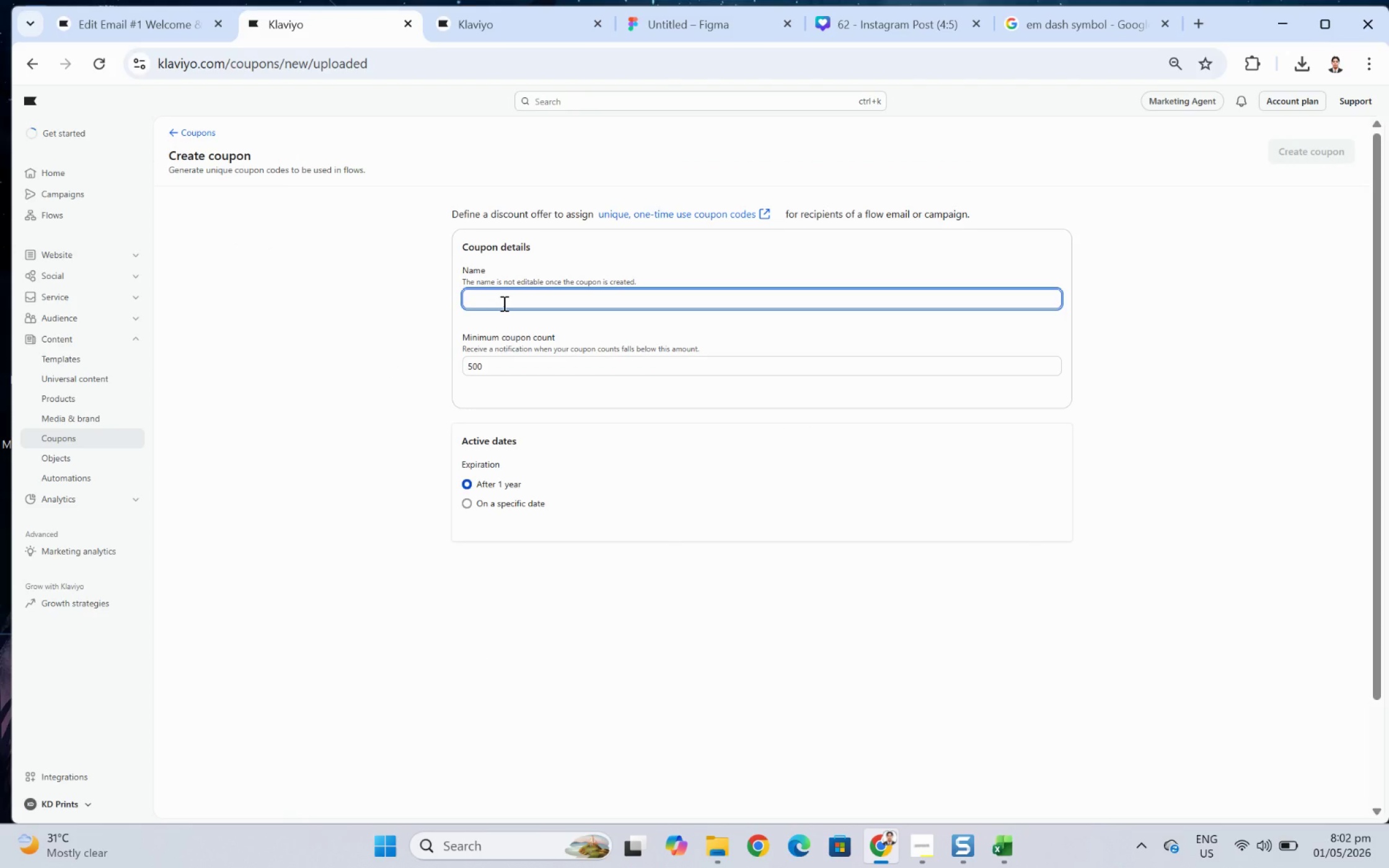 
type(PUPPYWELCOME)
 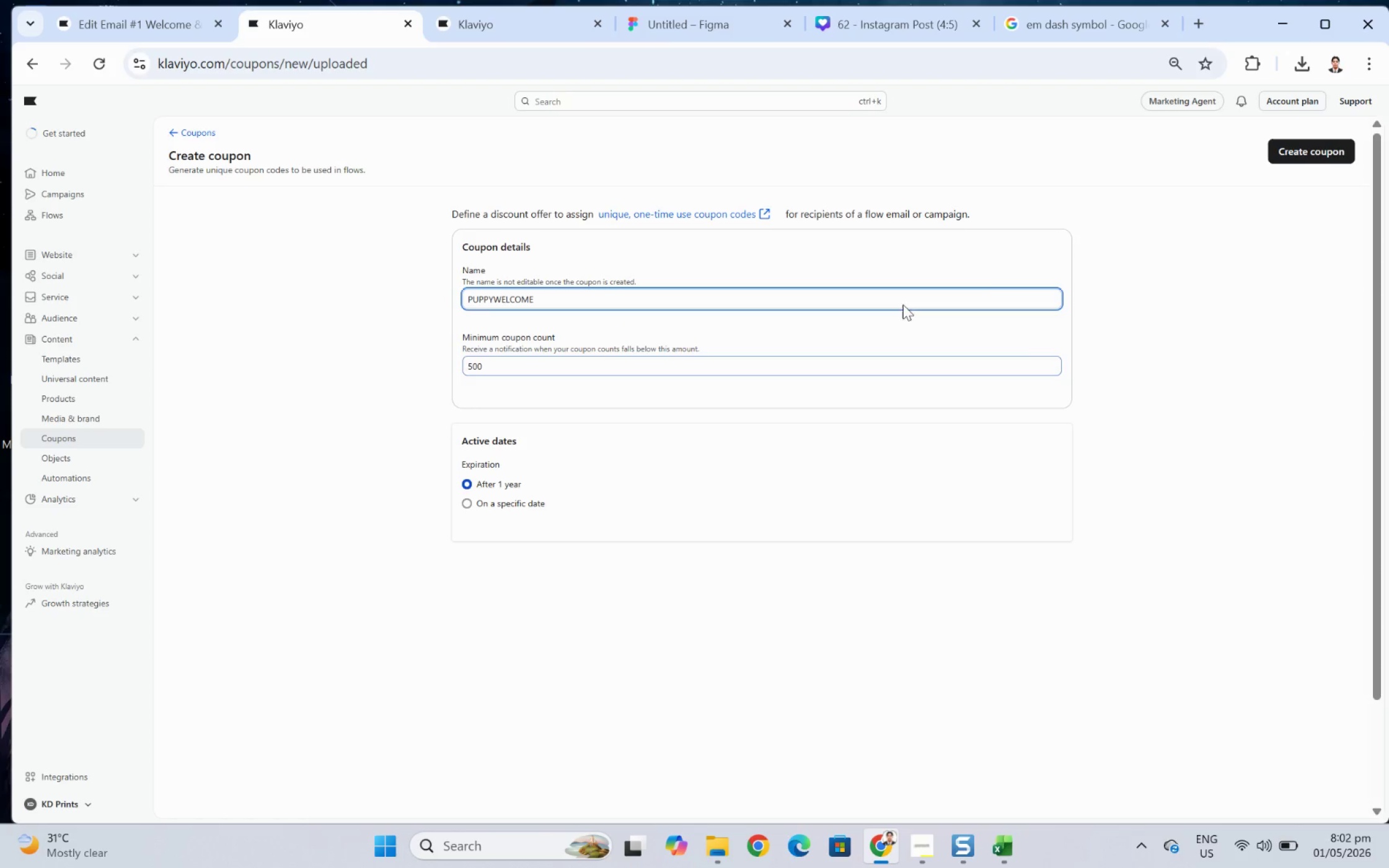 
wait(10.89)
 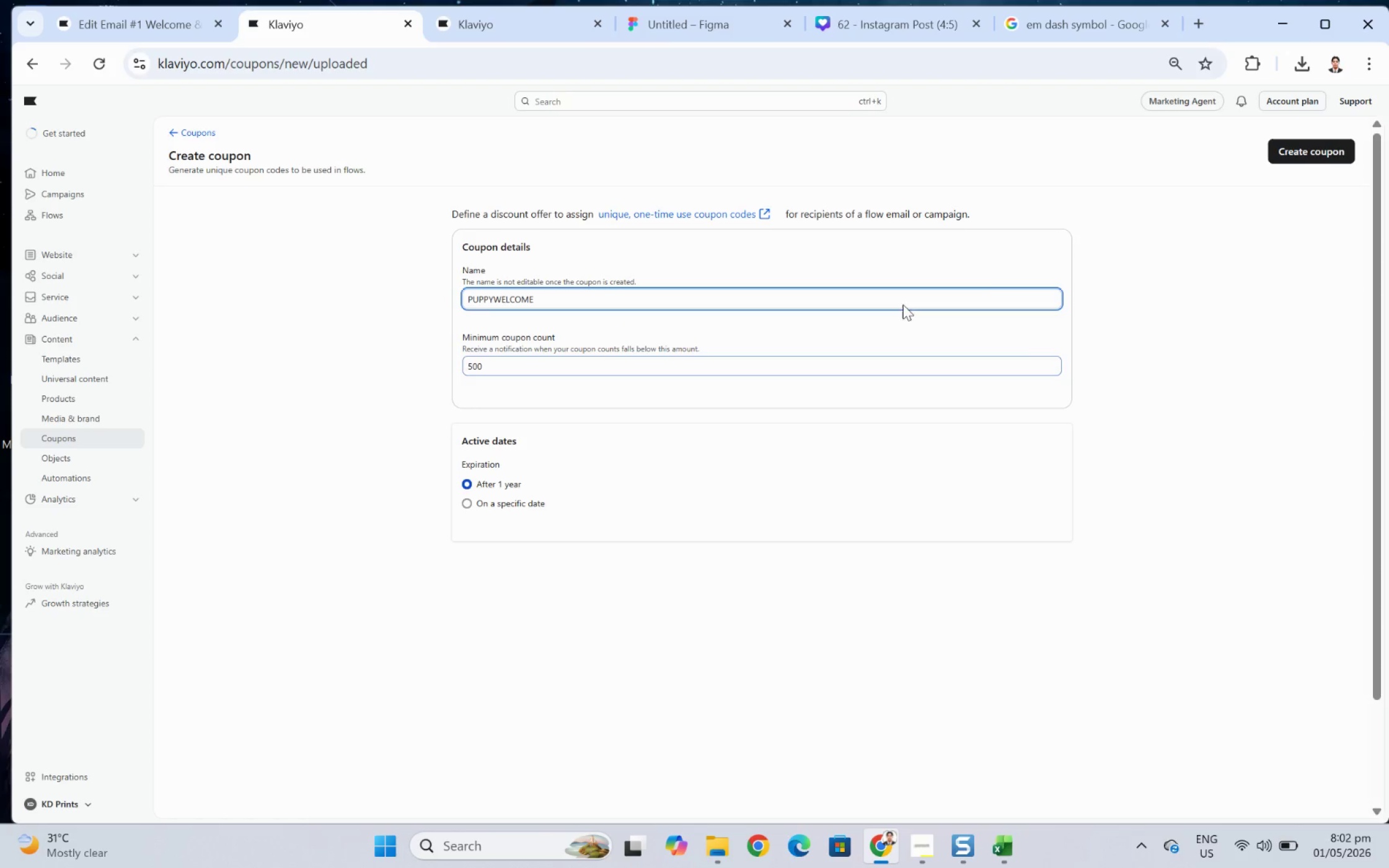 
double_click([725, 368])
 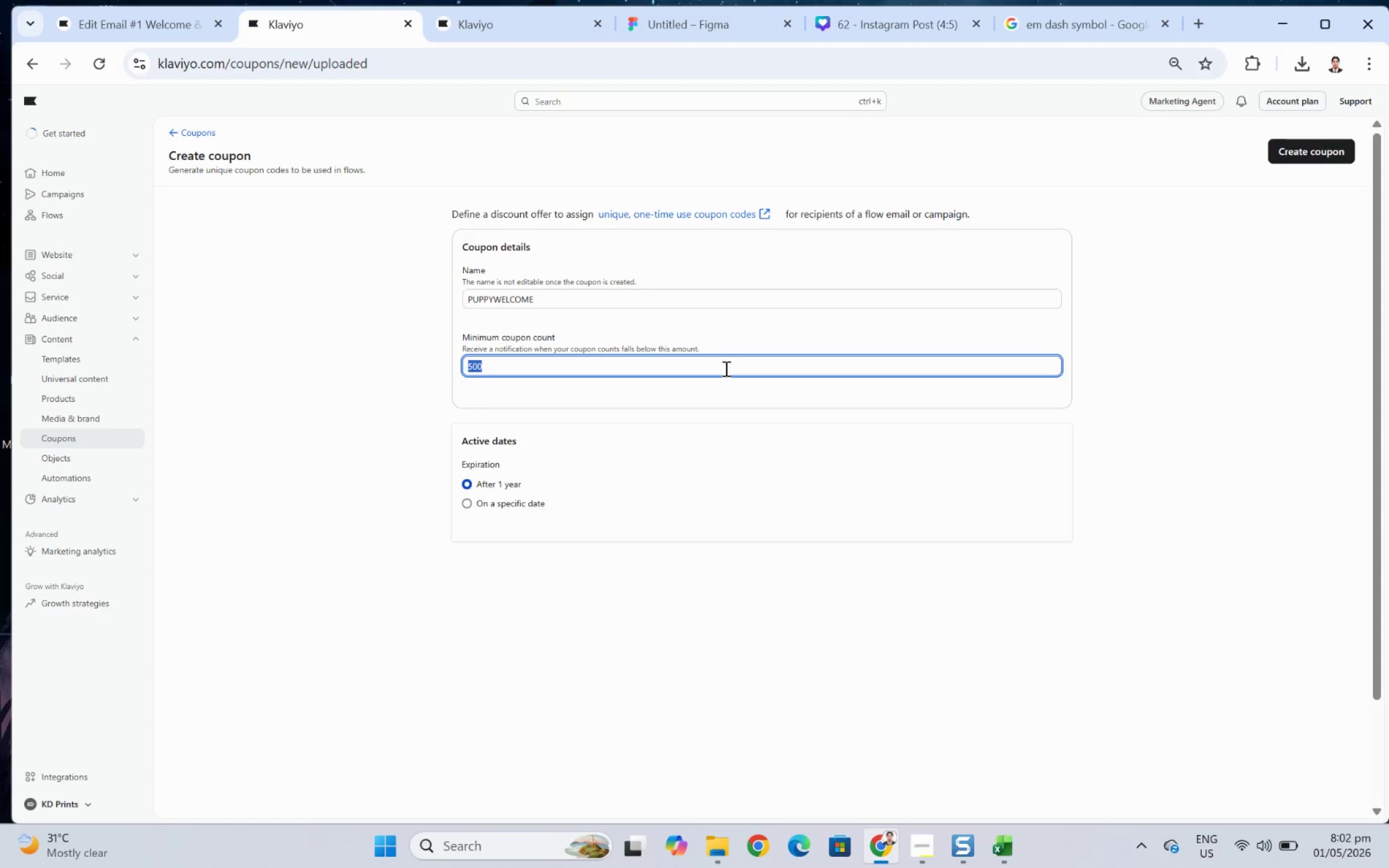 
key(Numpad1)
 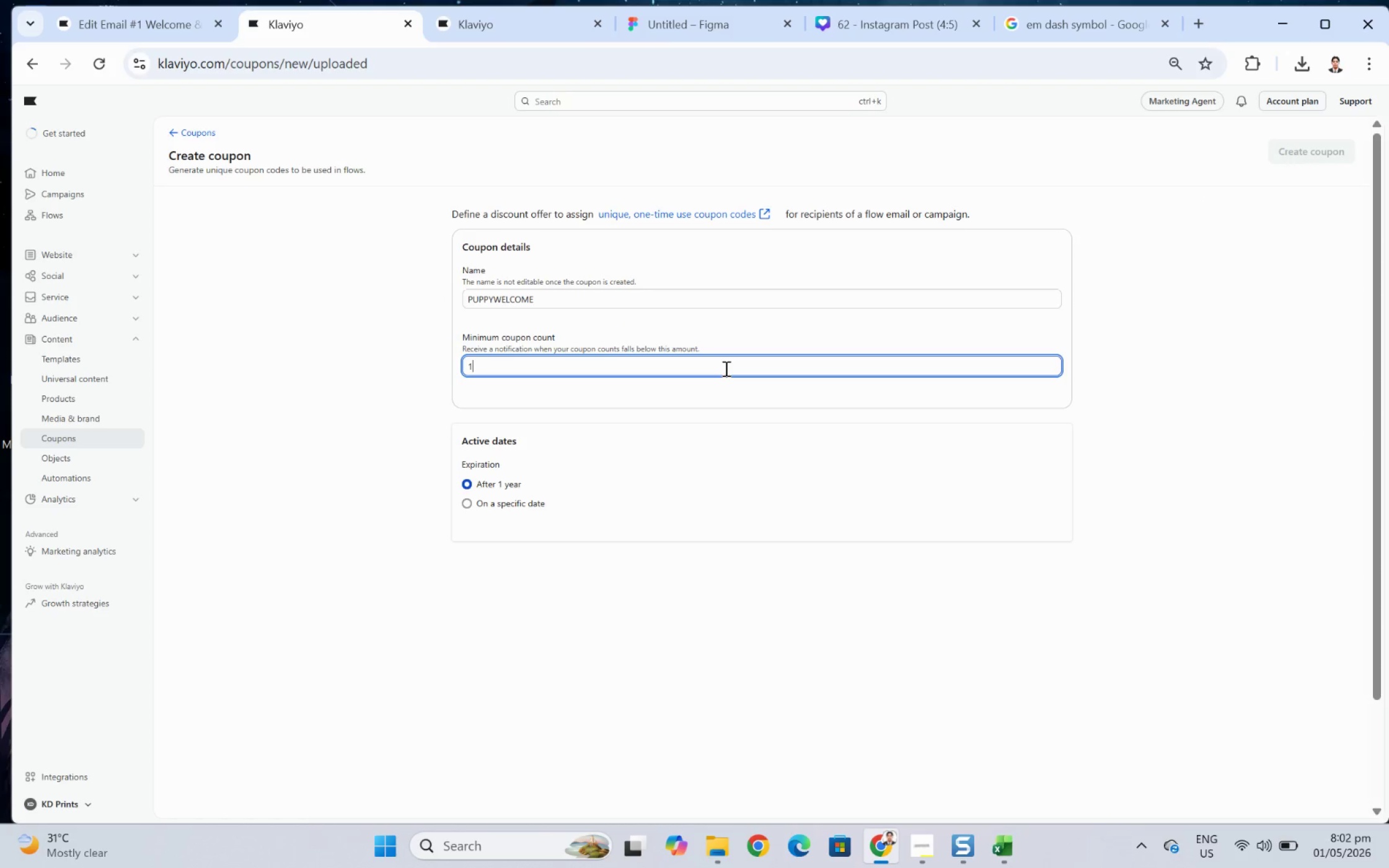 
key(Numpad0)
 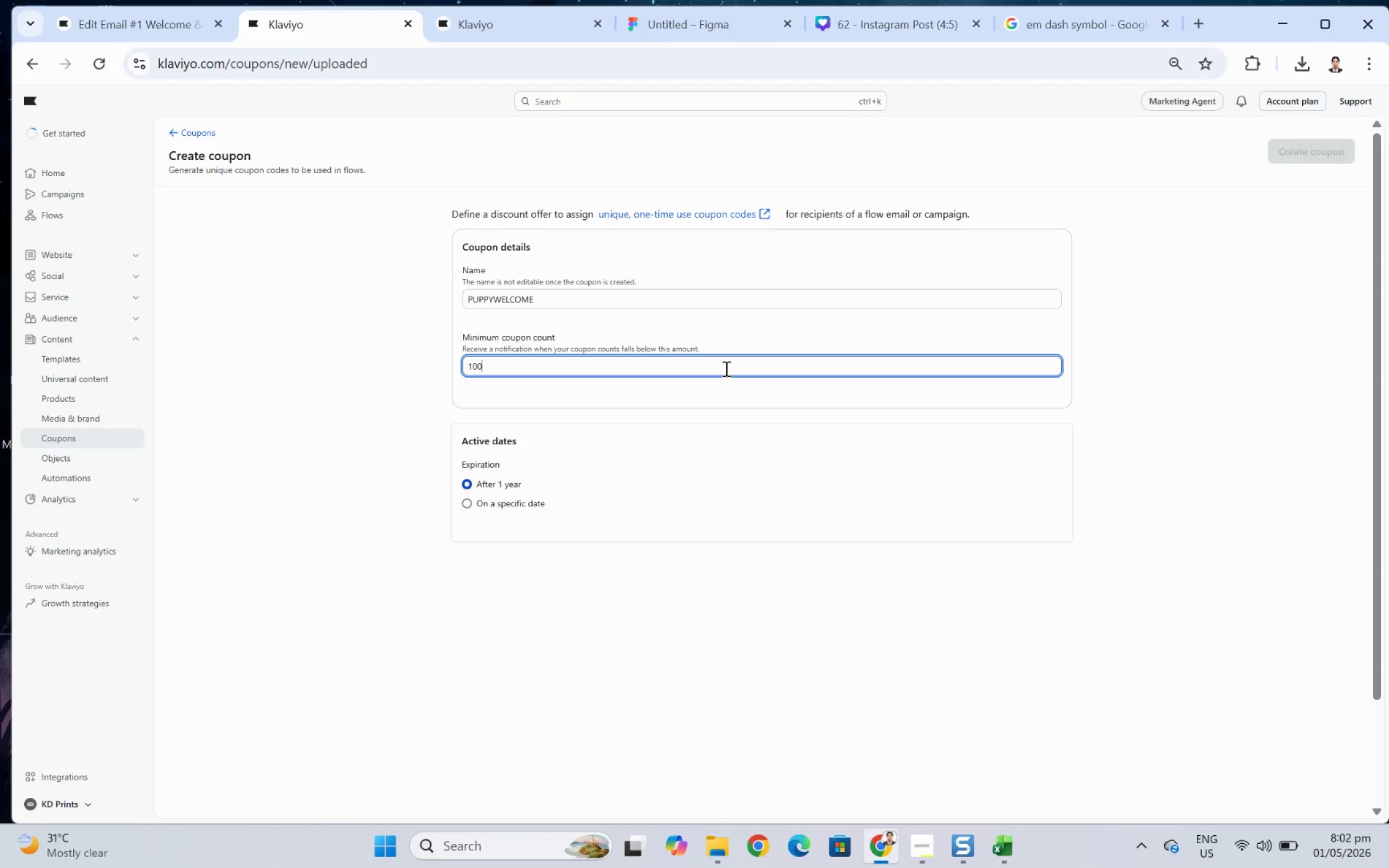 
key(Numpad0)
 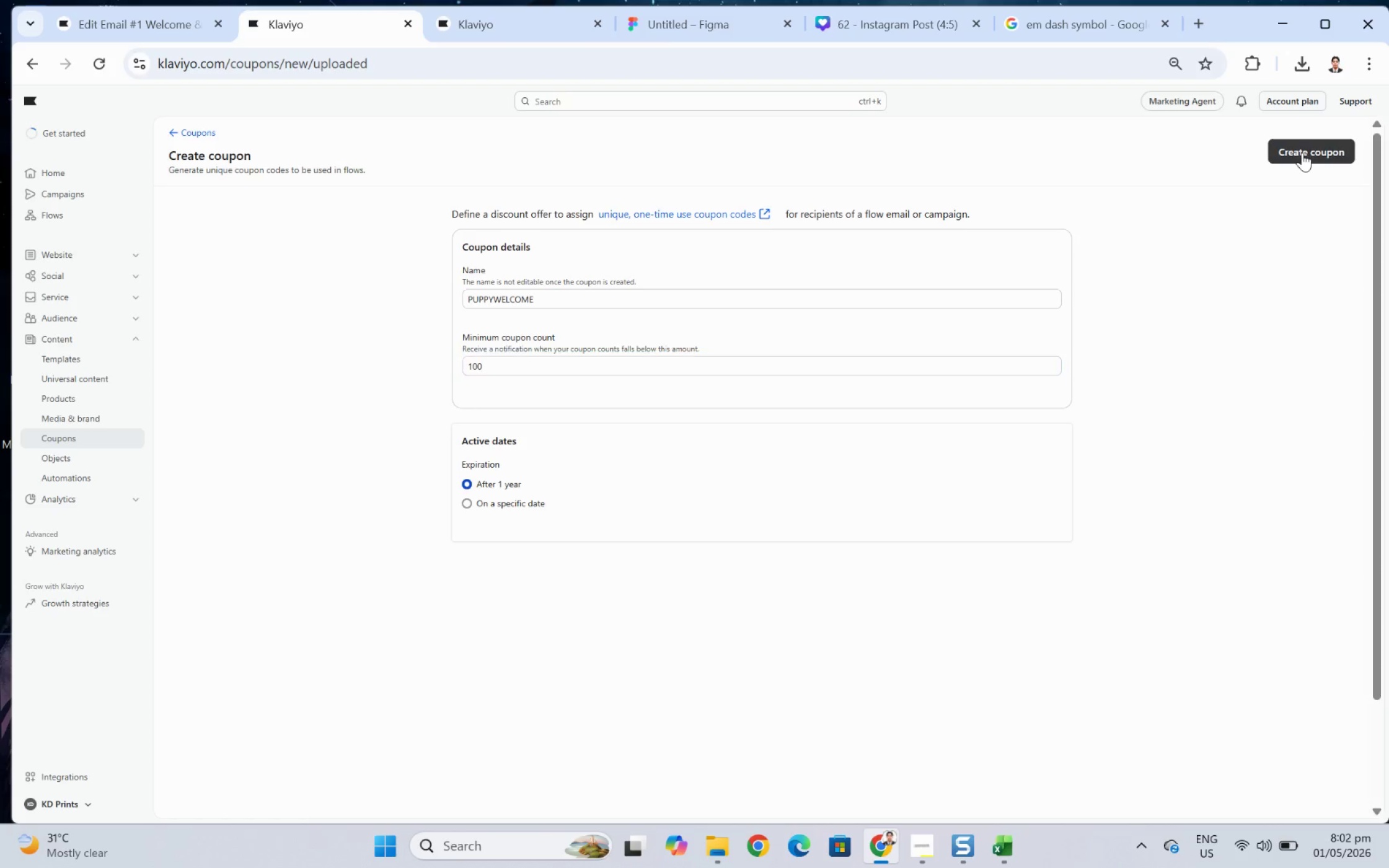 
left_click([1302, 152])
 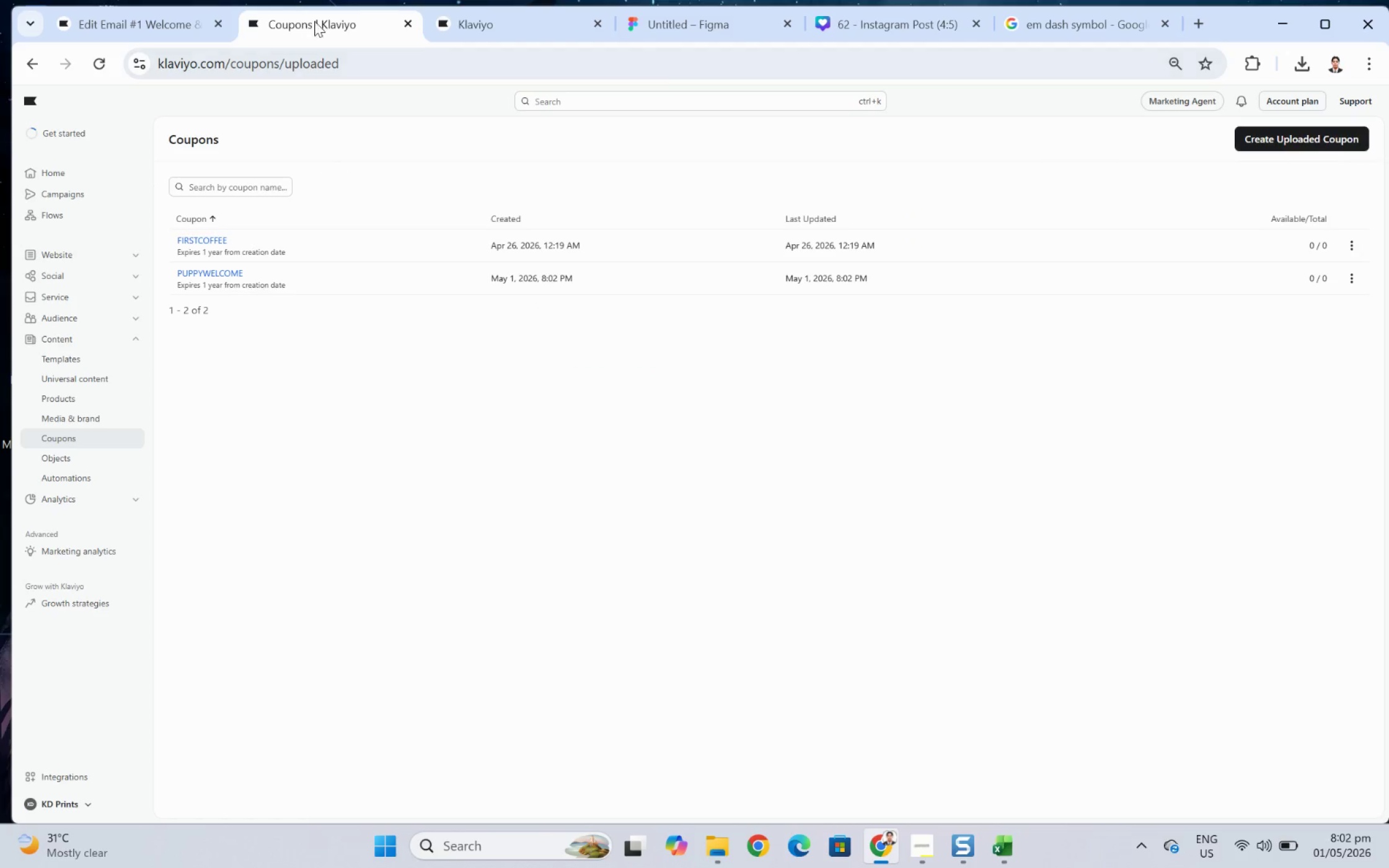 
wait(5.45)
 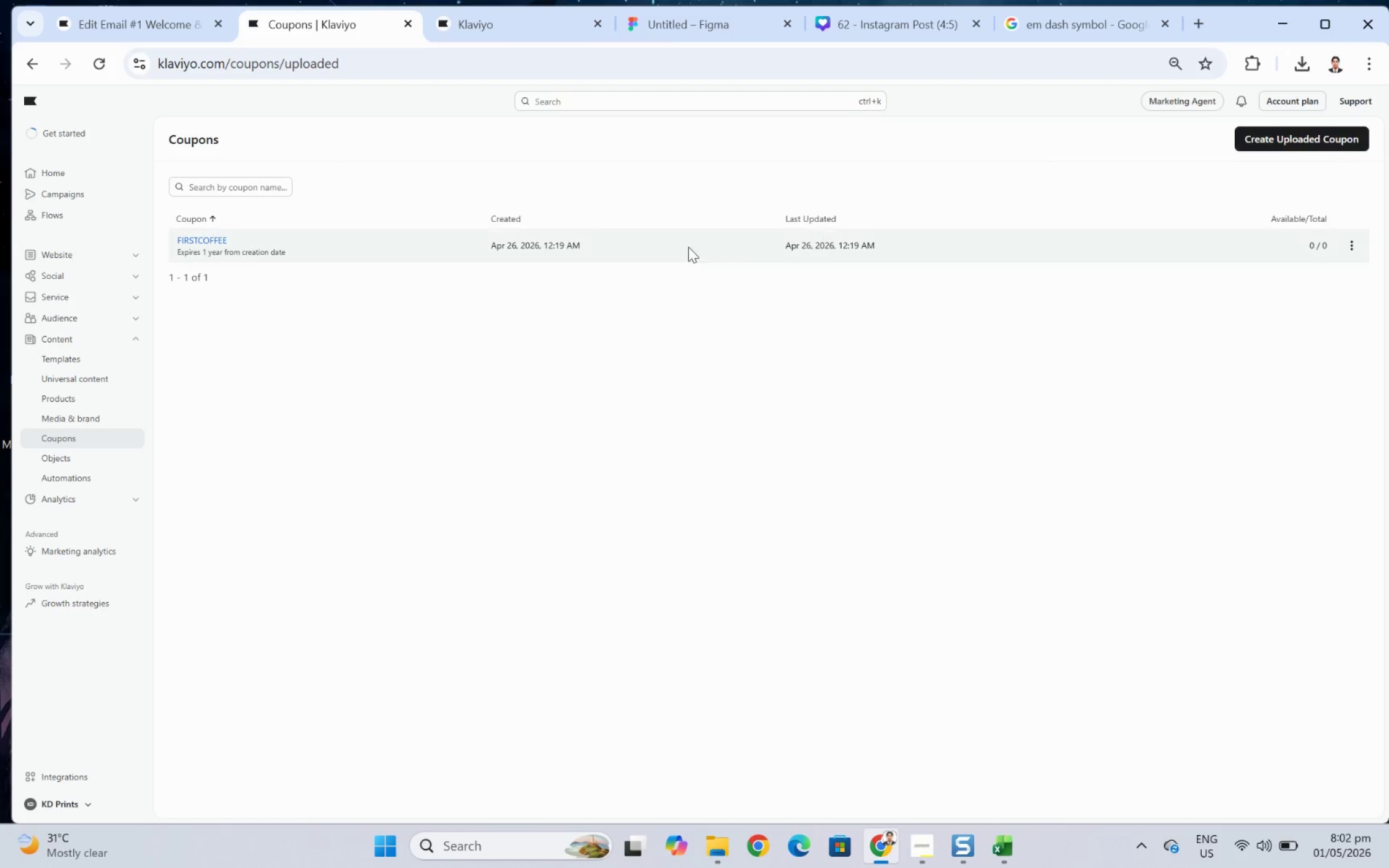 
left_click([406, 20])
 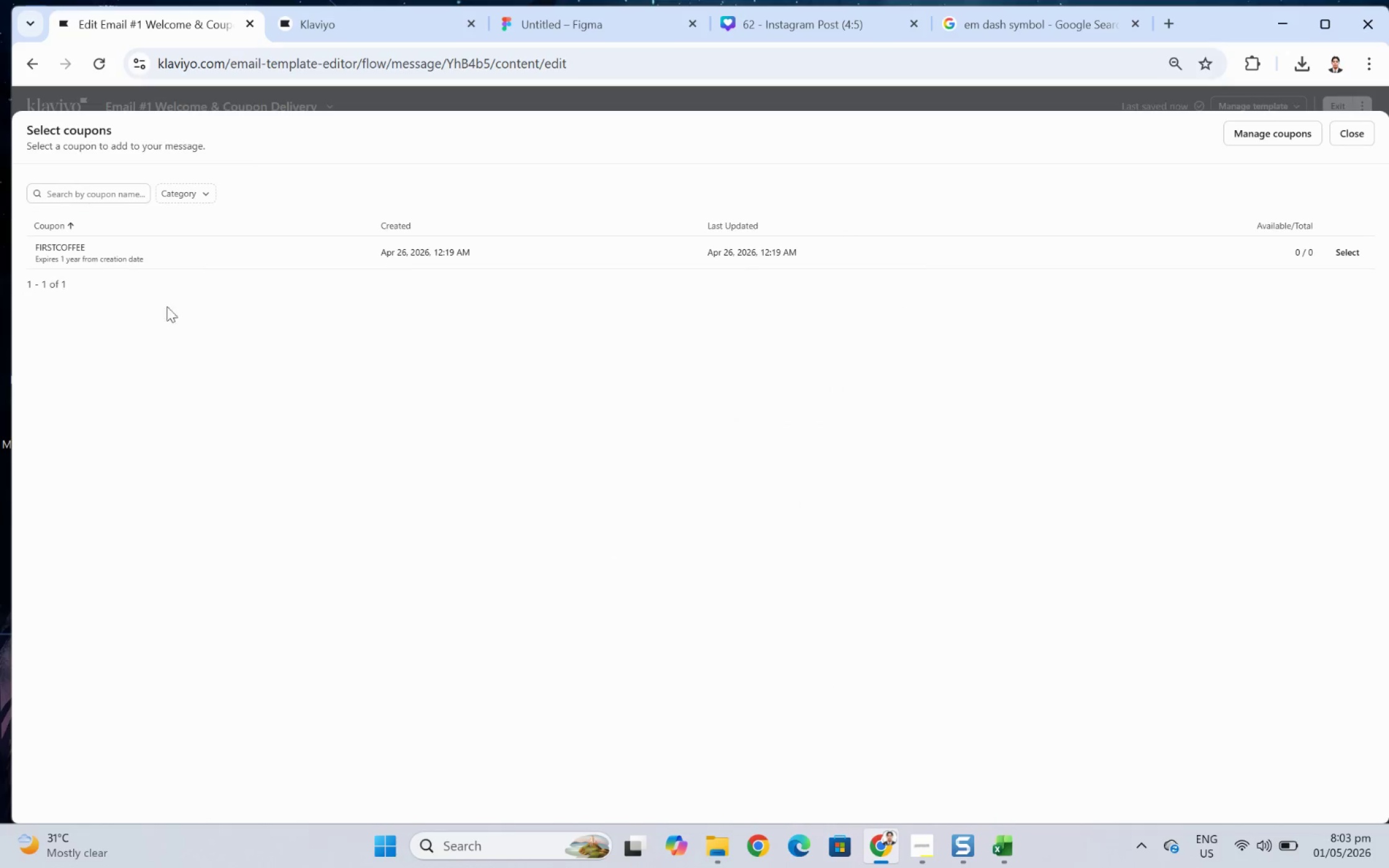 
left_click([1346, 138])
 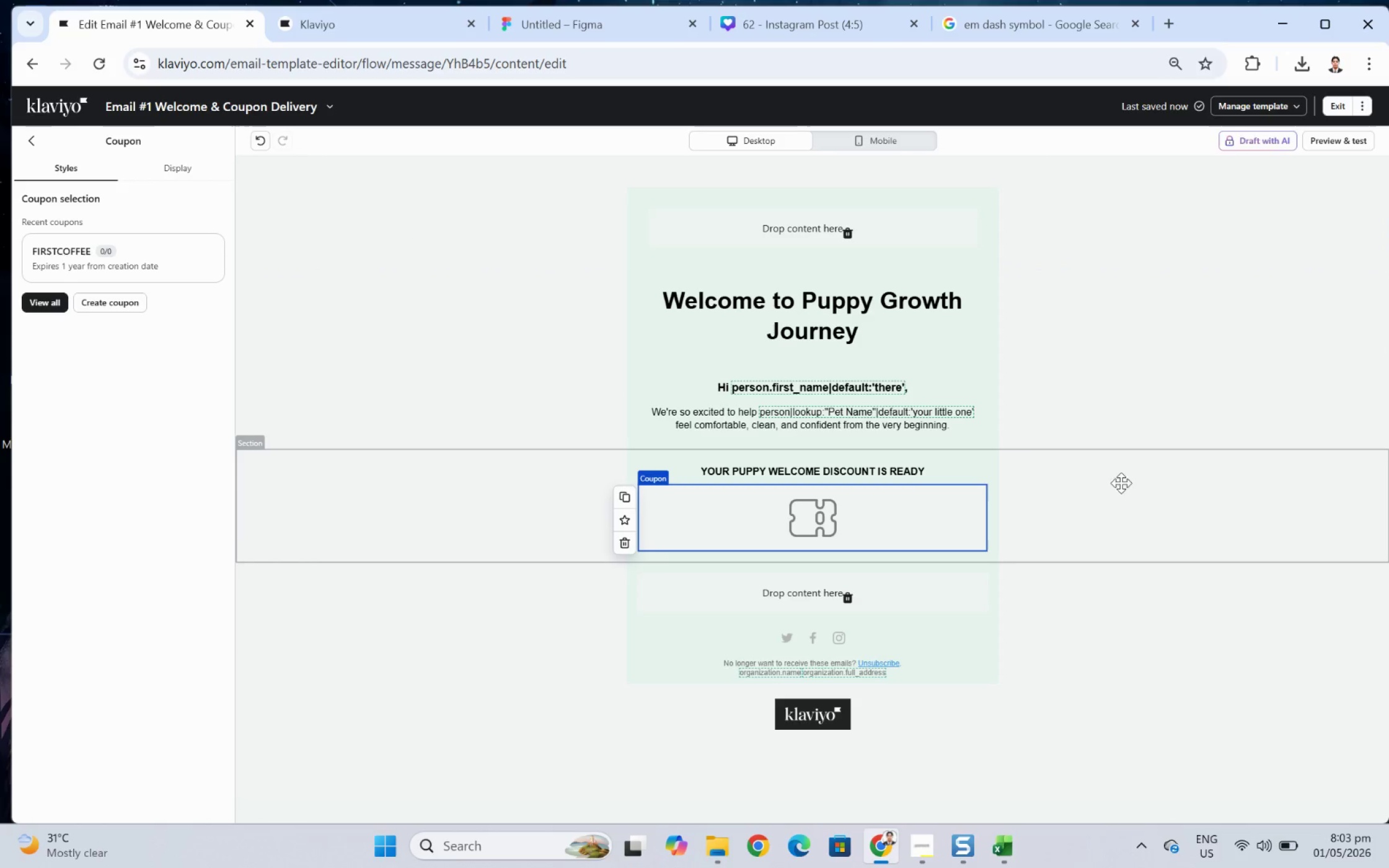 
left_click([1087, 501])
 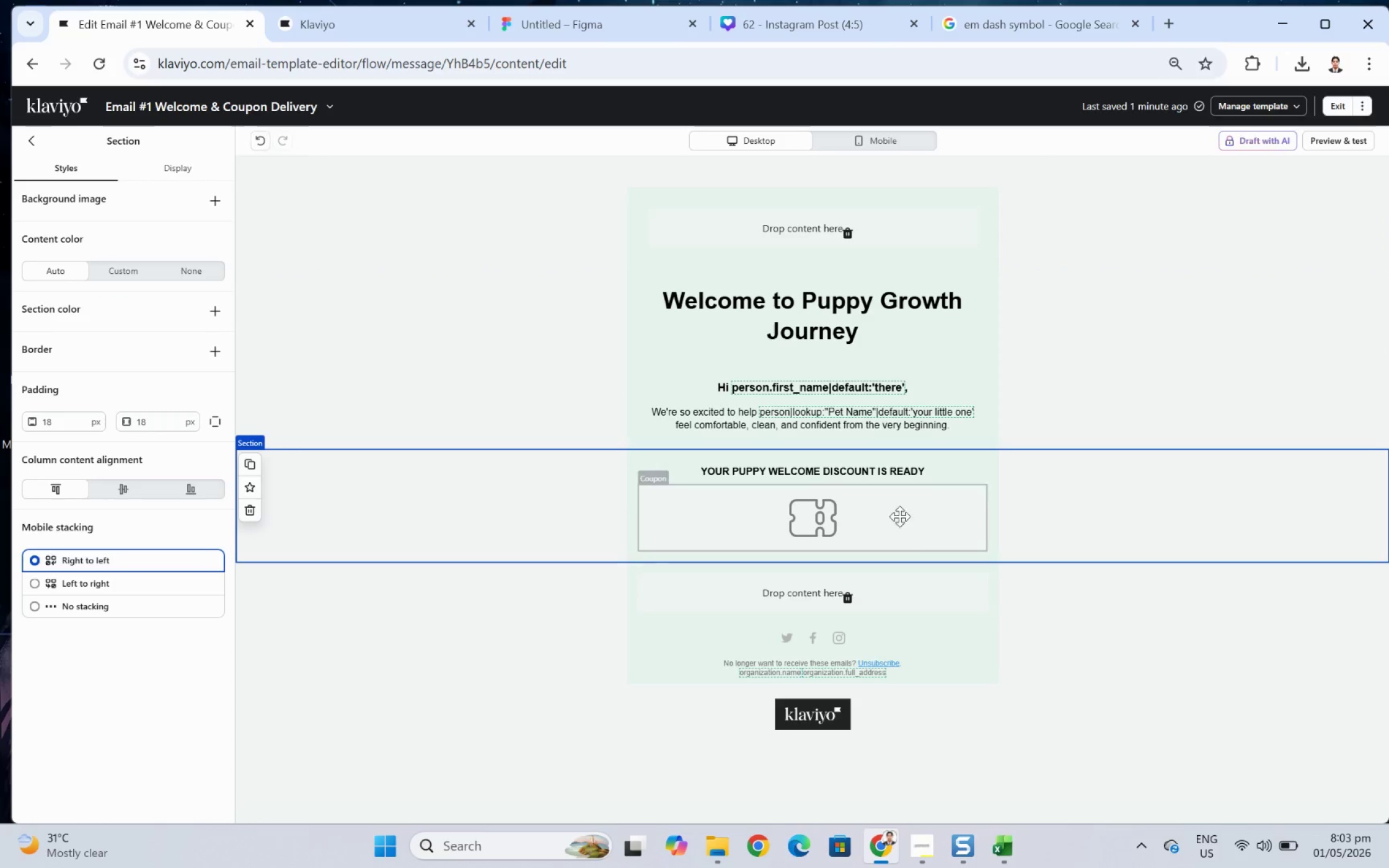 
left_click([861, 516])
 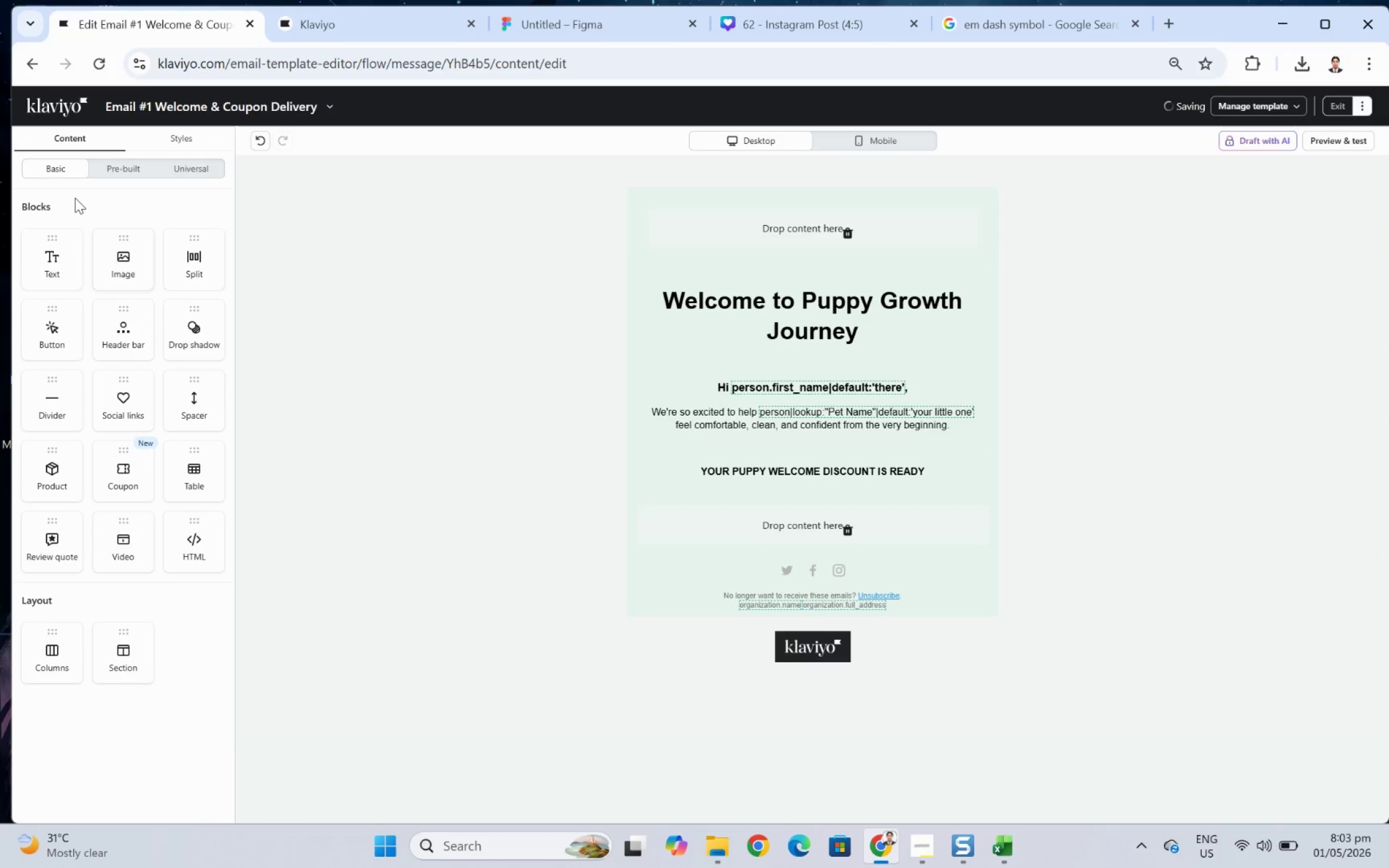 
left_click_drag(start_coordinate=[133, 478], to_coordinate=[811, 507])
 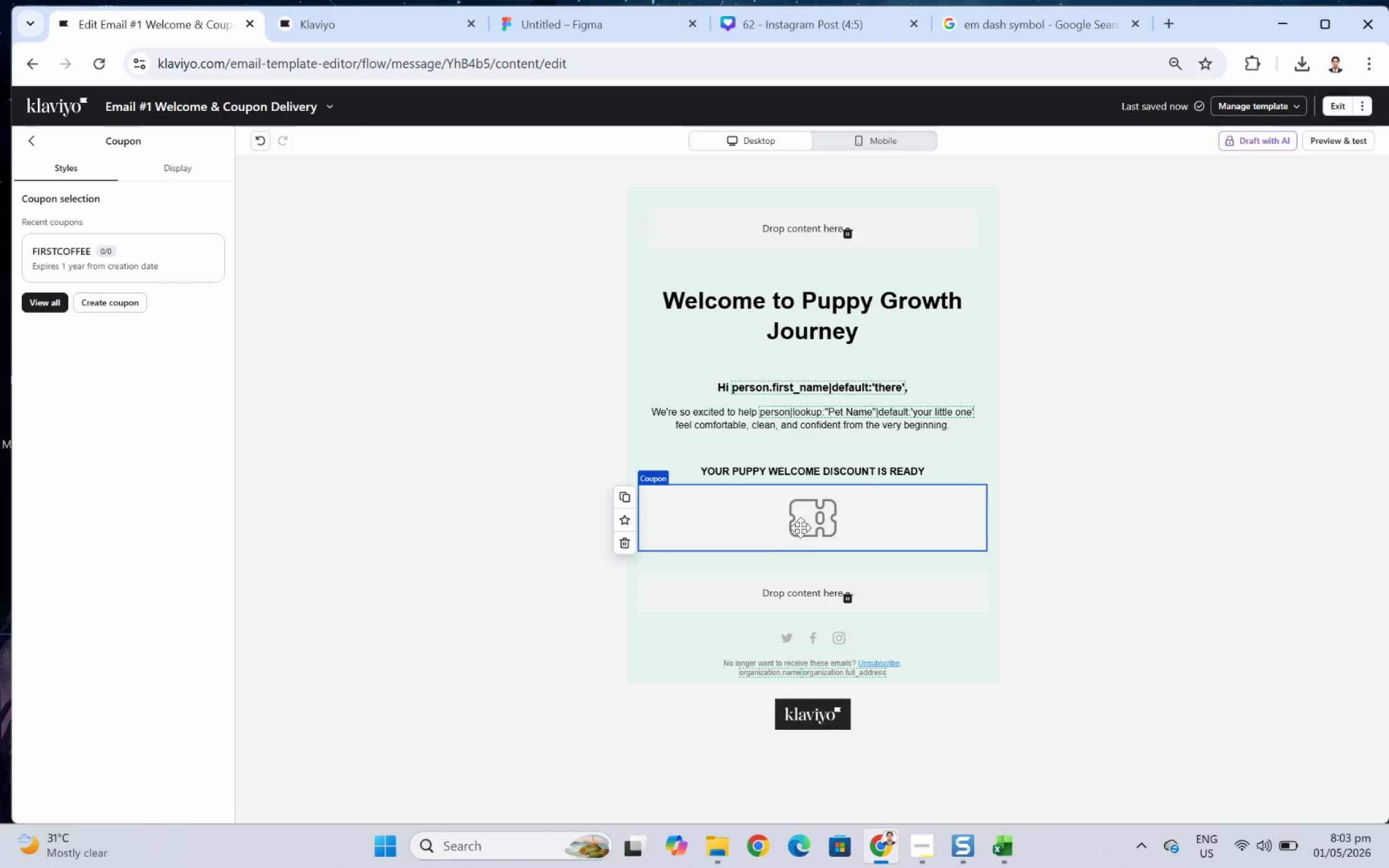 
left_click([99, 53])
 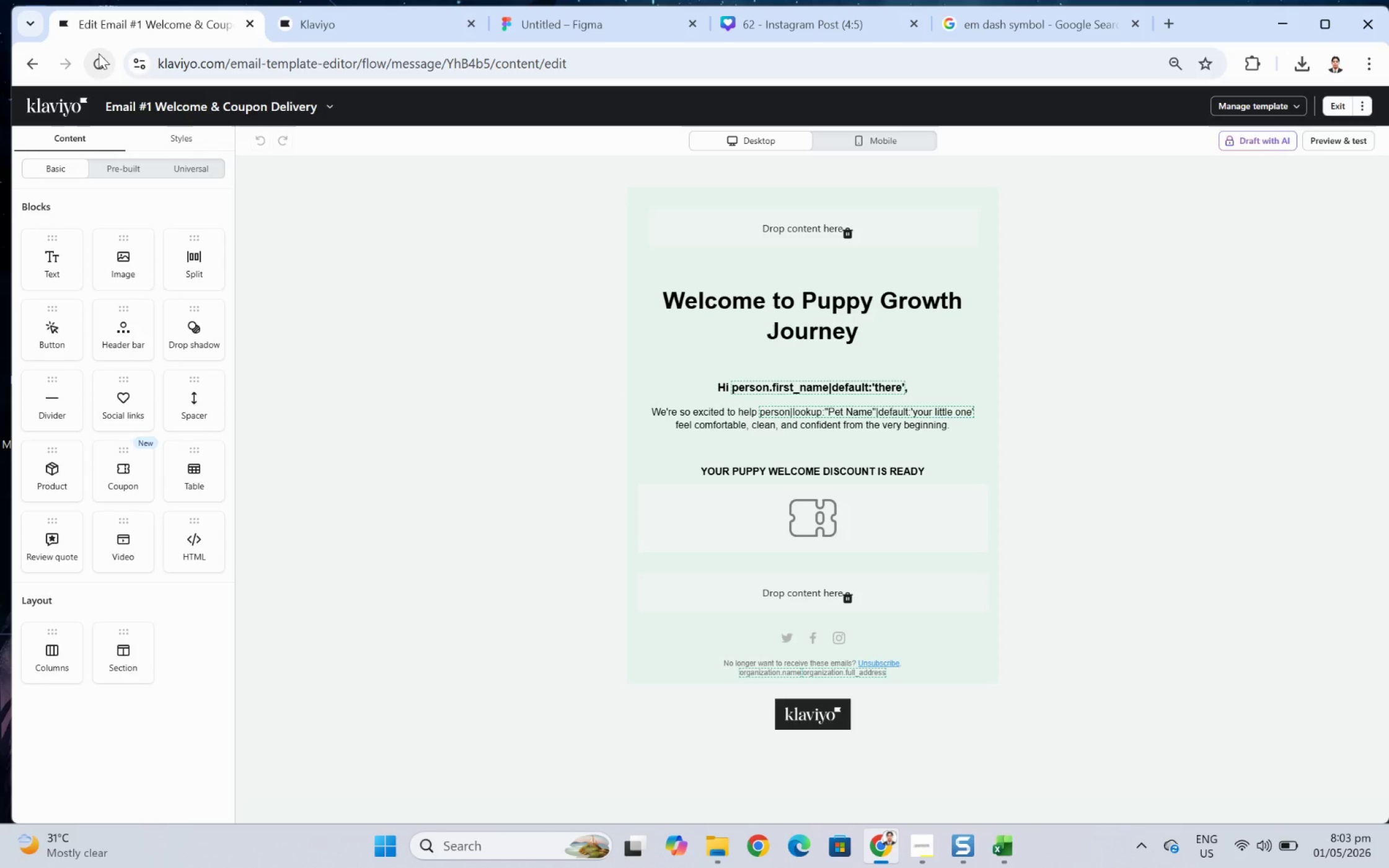 
wait(30.83)
 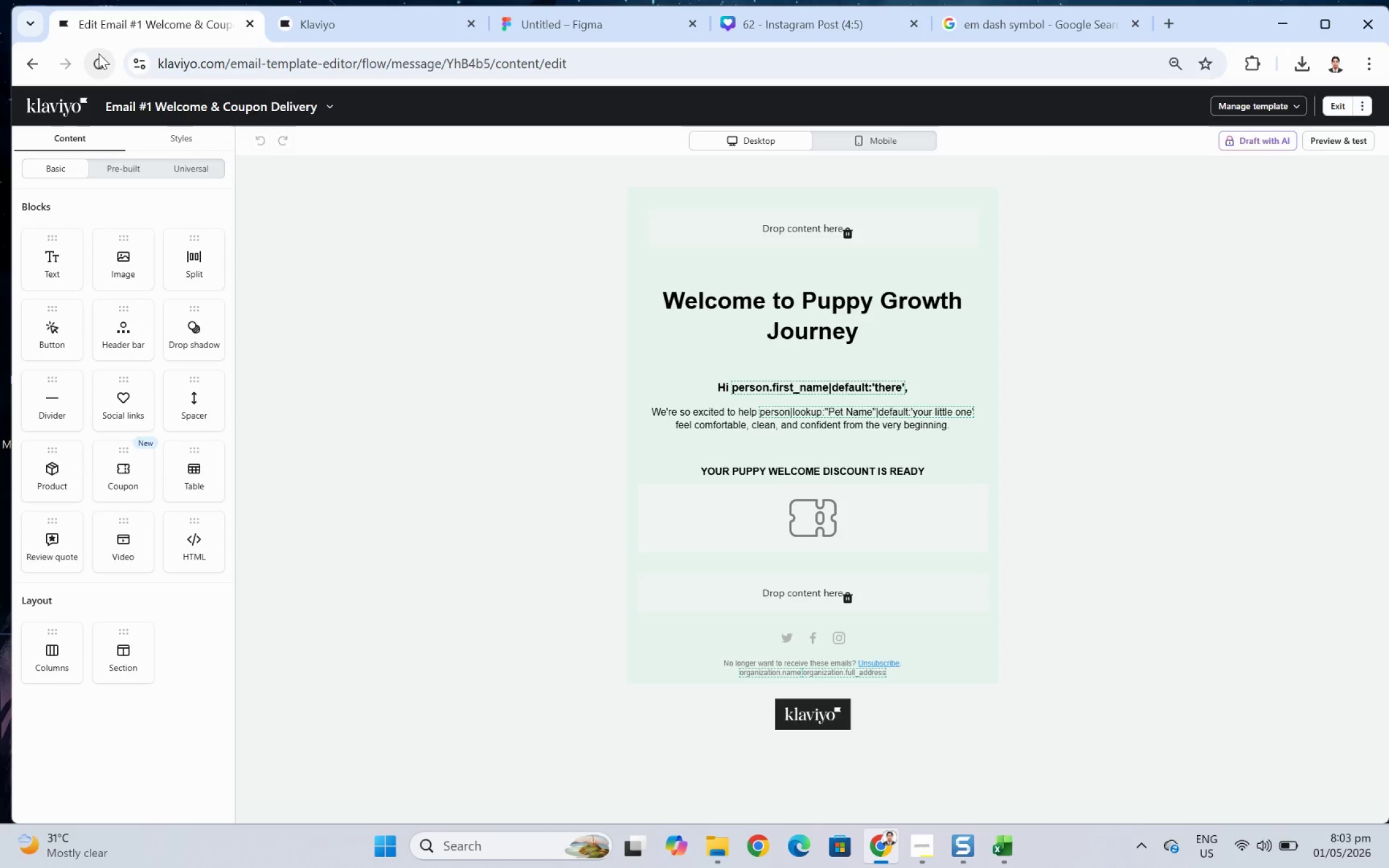 
left_click([976, 515])
 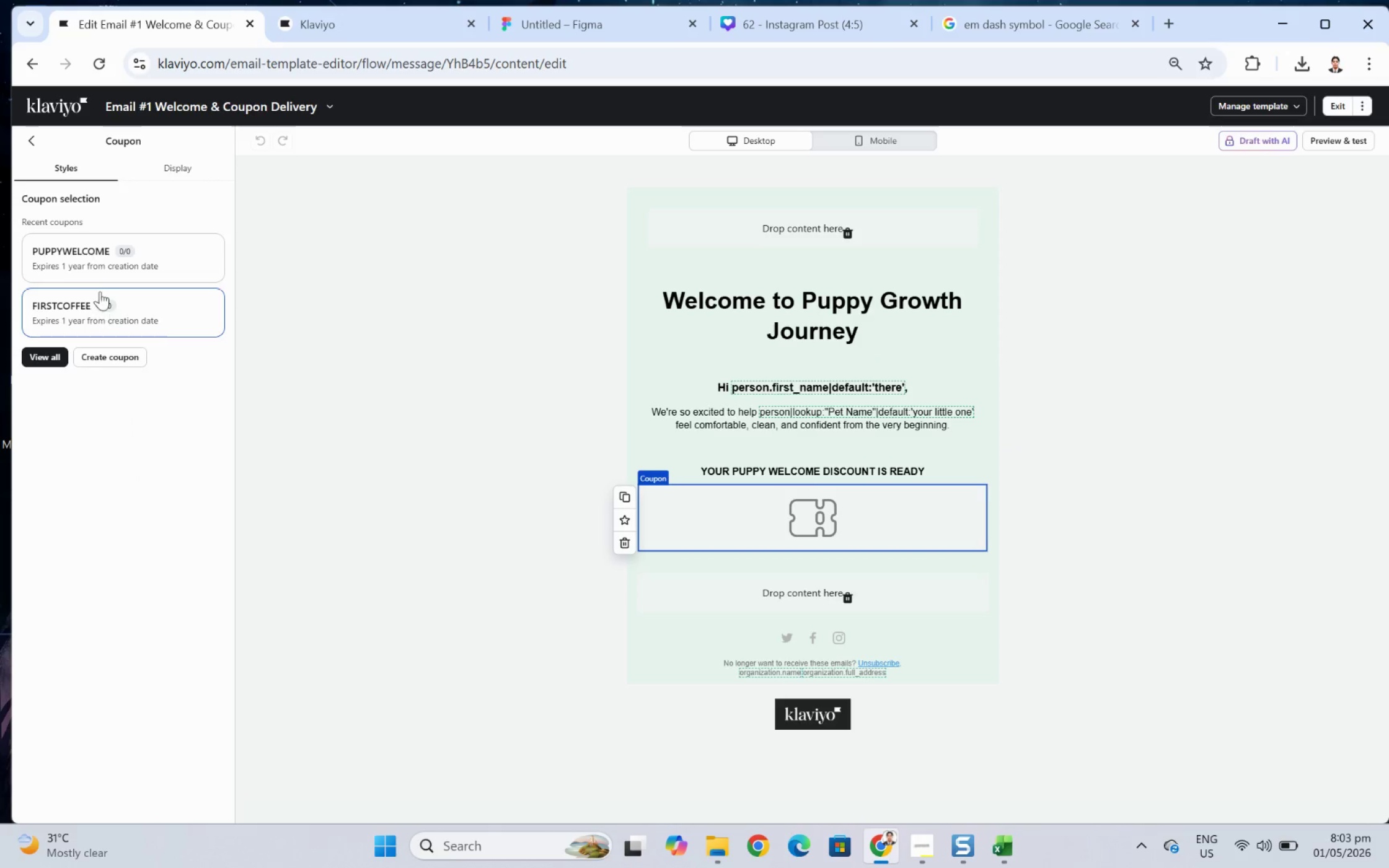 
left_click([107, 267])
 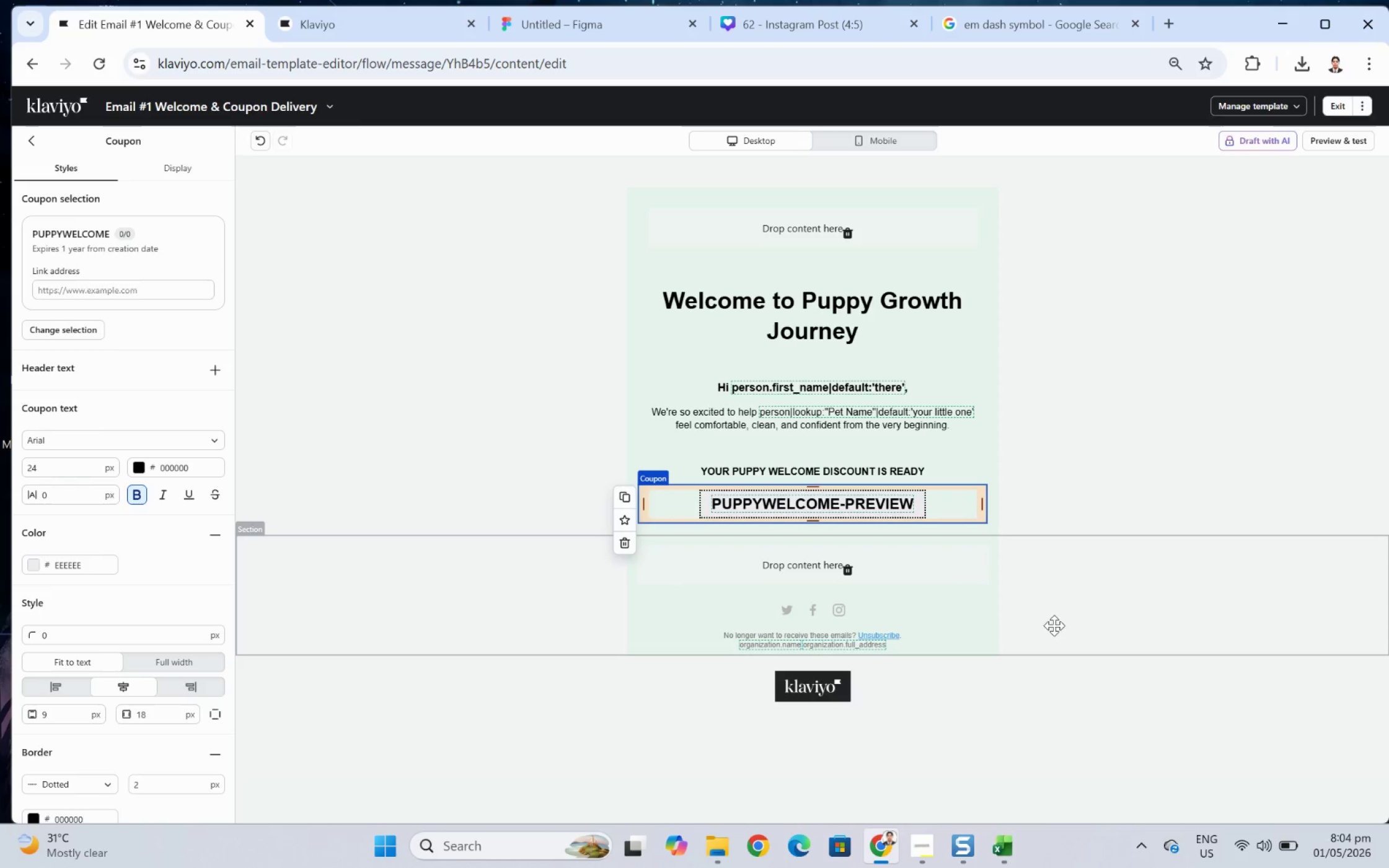 
wait(16.11)
 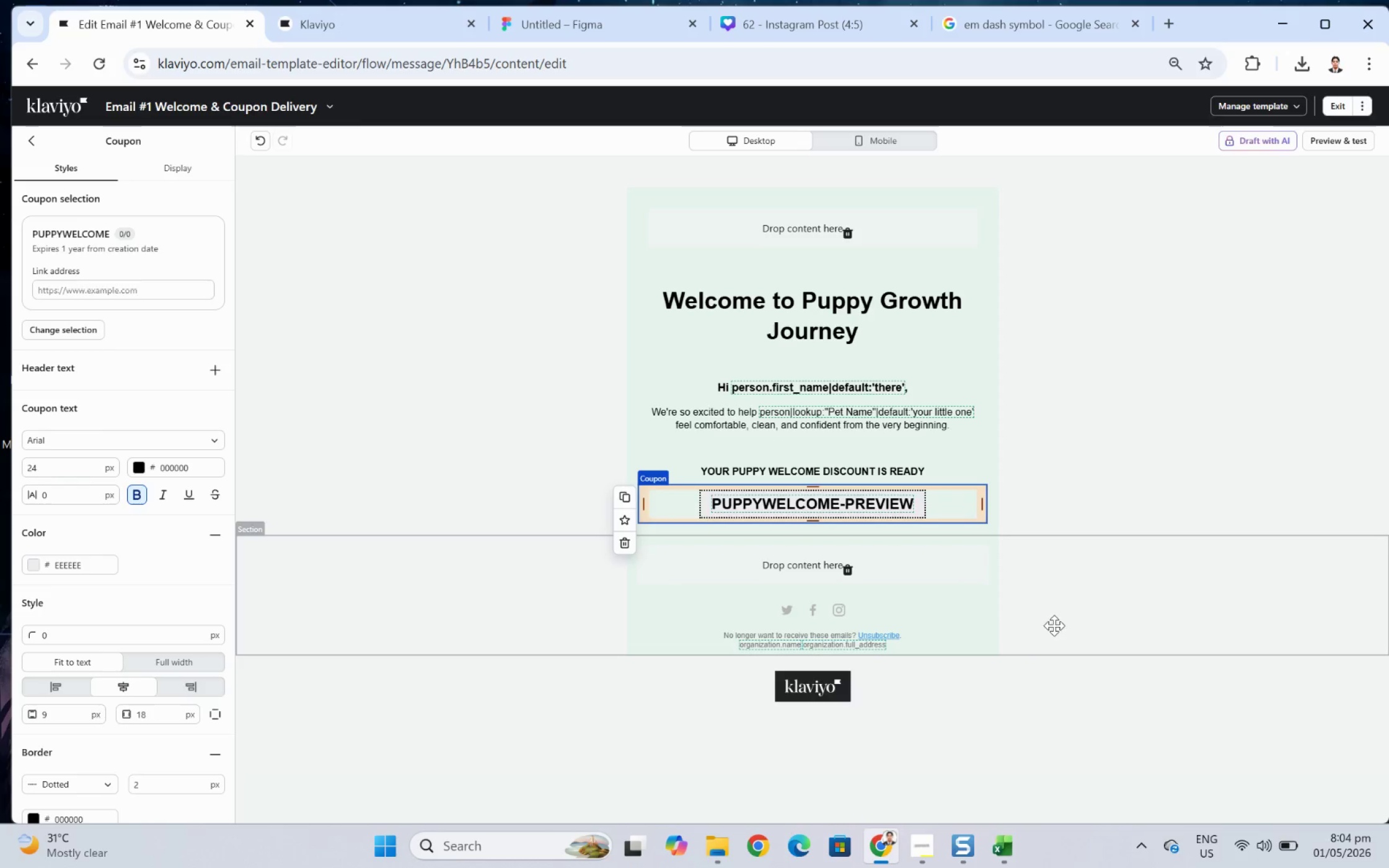 
double_click([901, 509])
 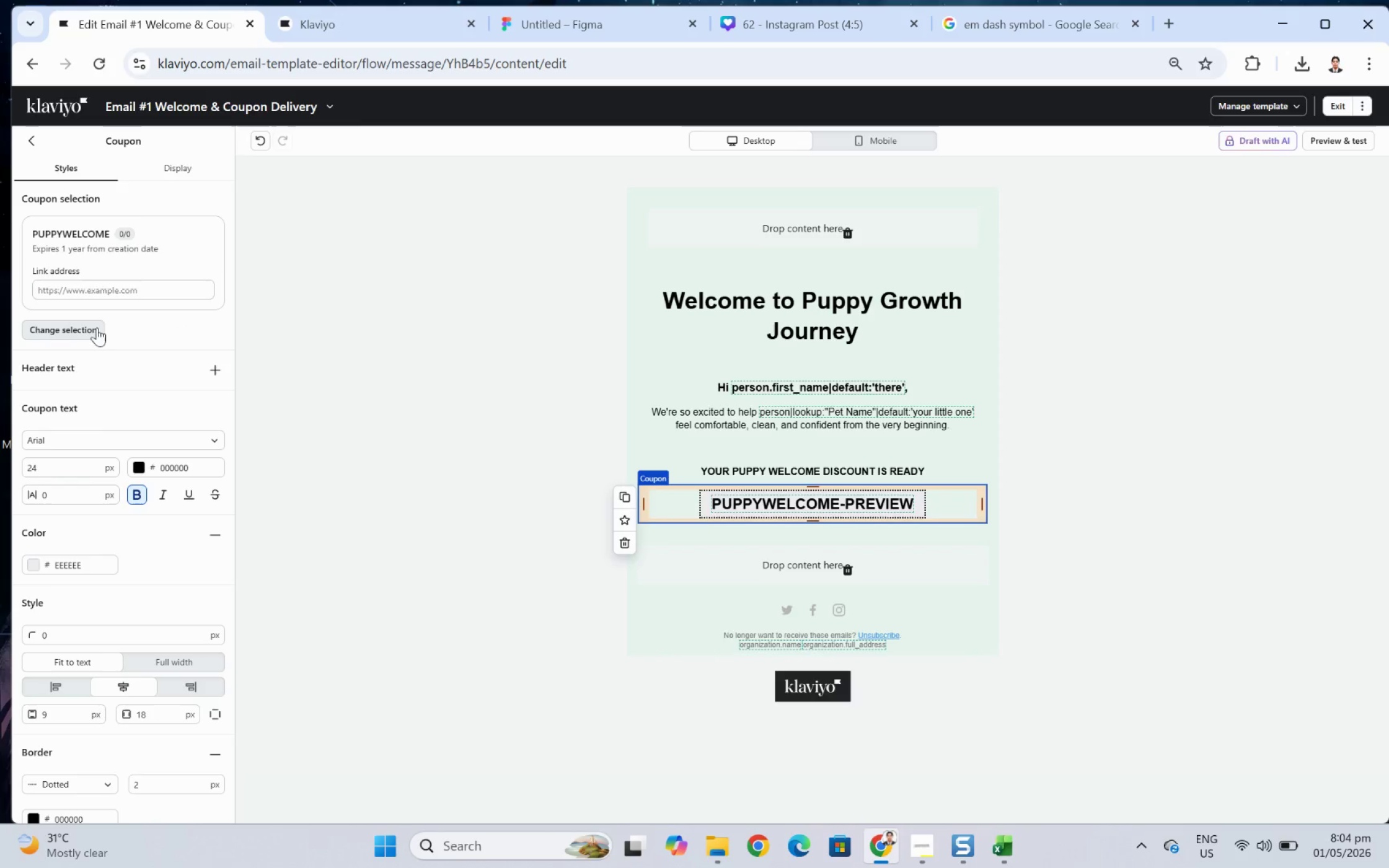 
scroll: coordinate [126, 535], scroll_direction: down, amount: 2.0
 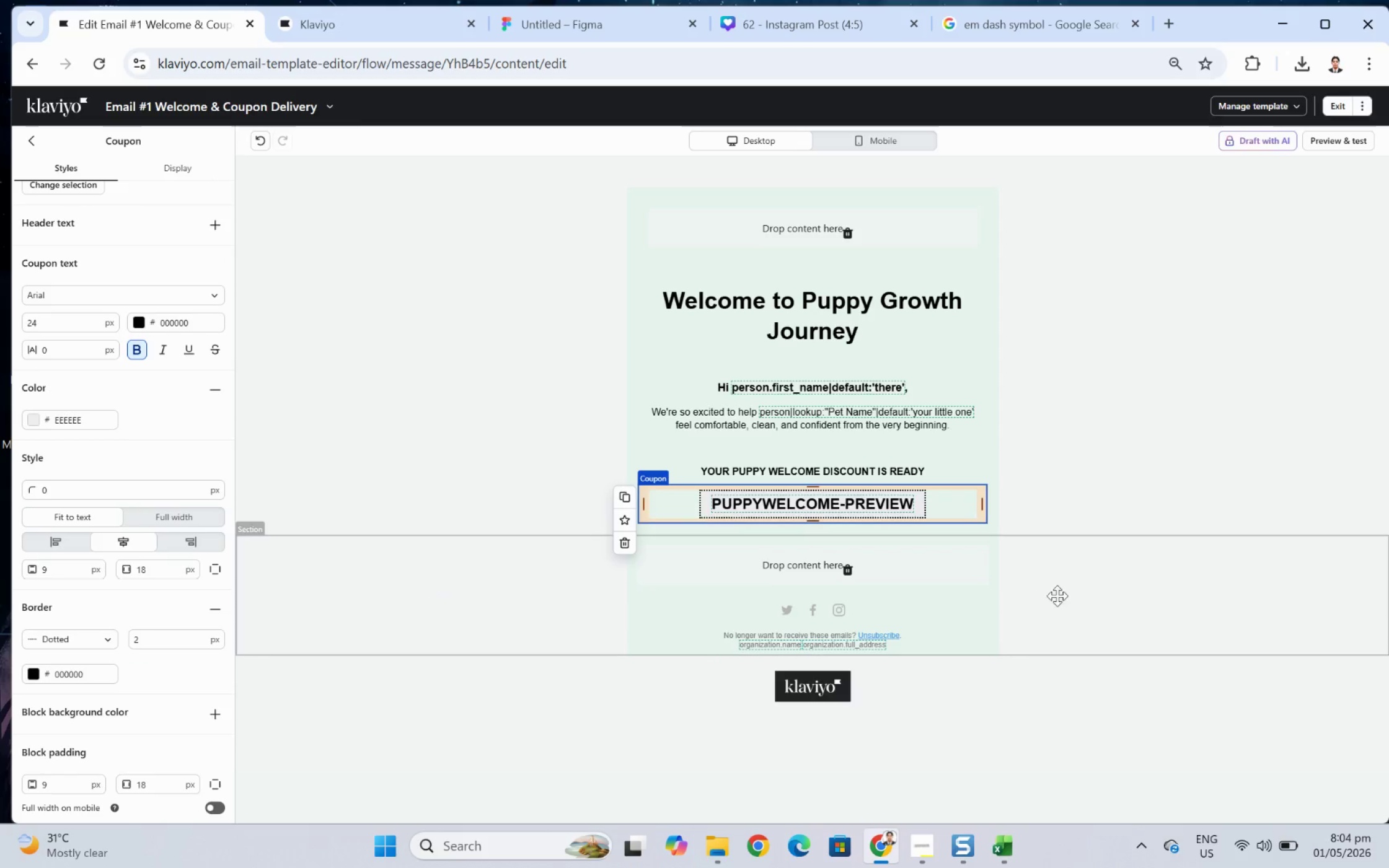 
left_click([1121, 662])
 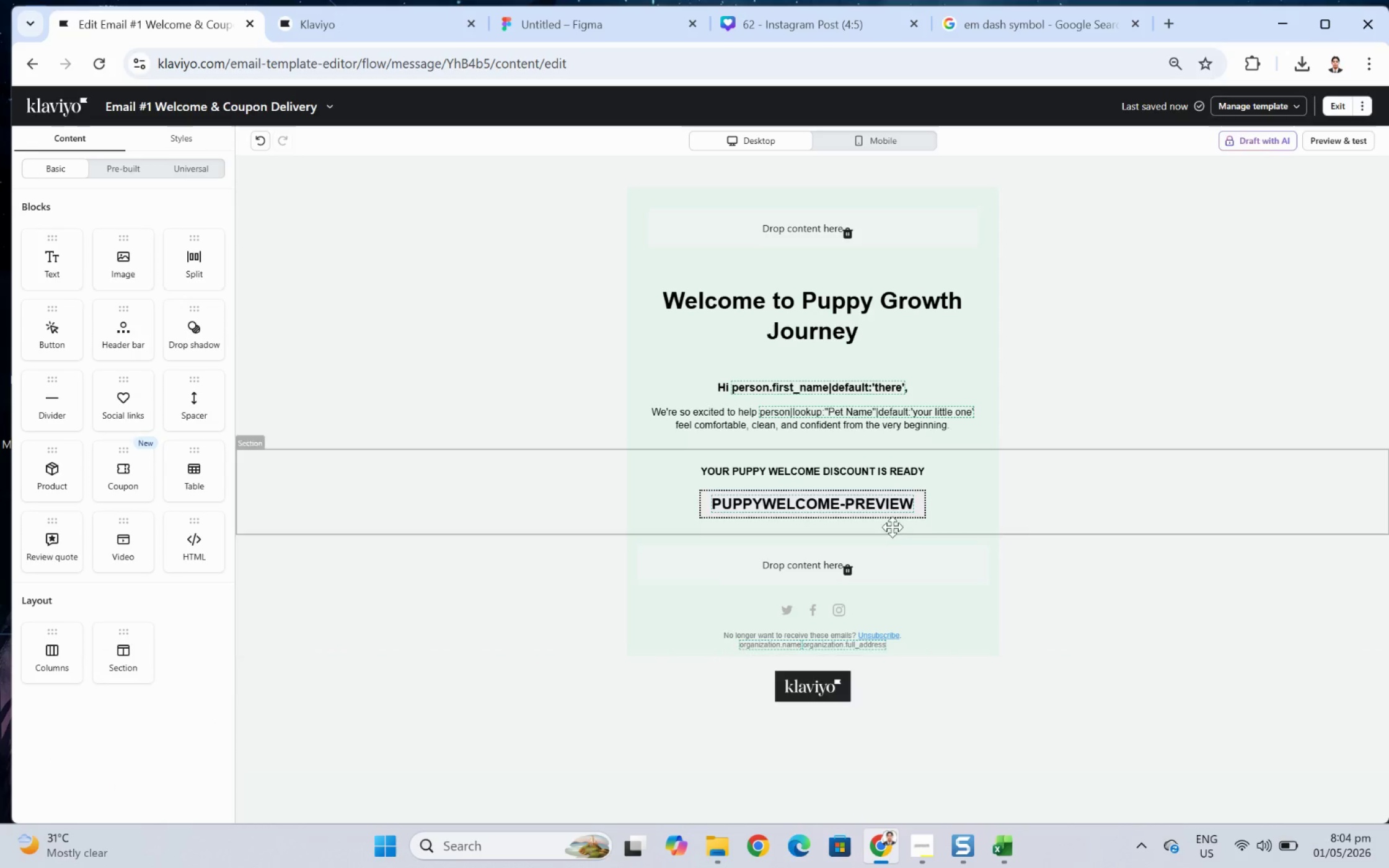 
double_click([888, 511])
 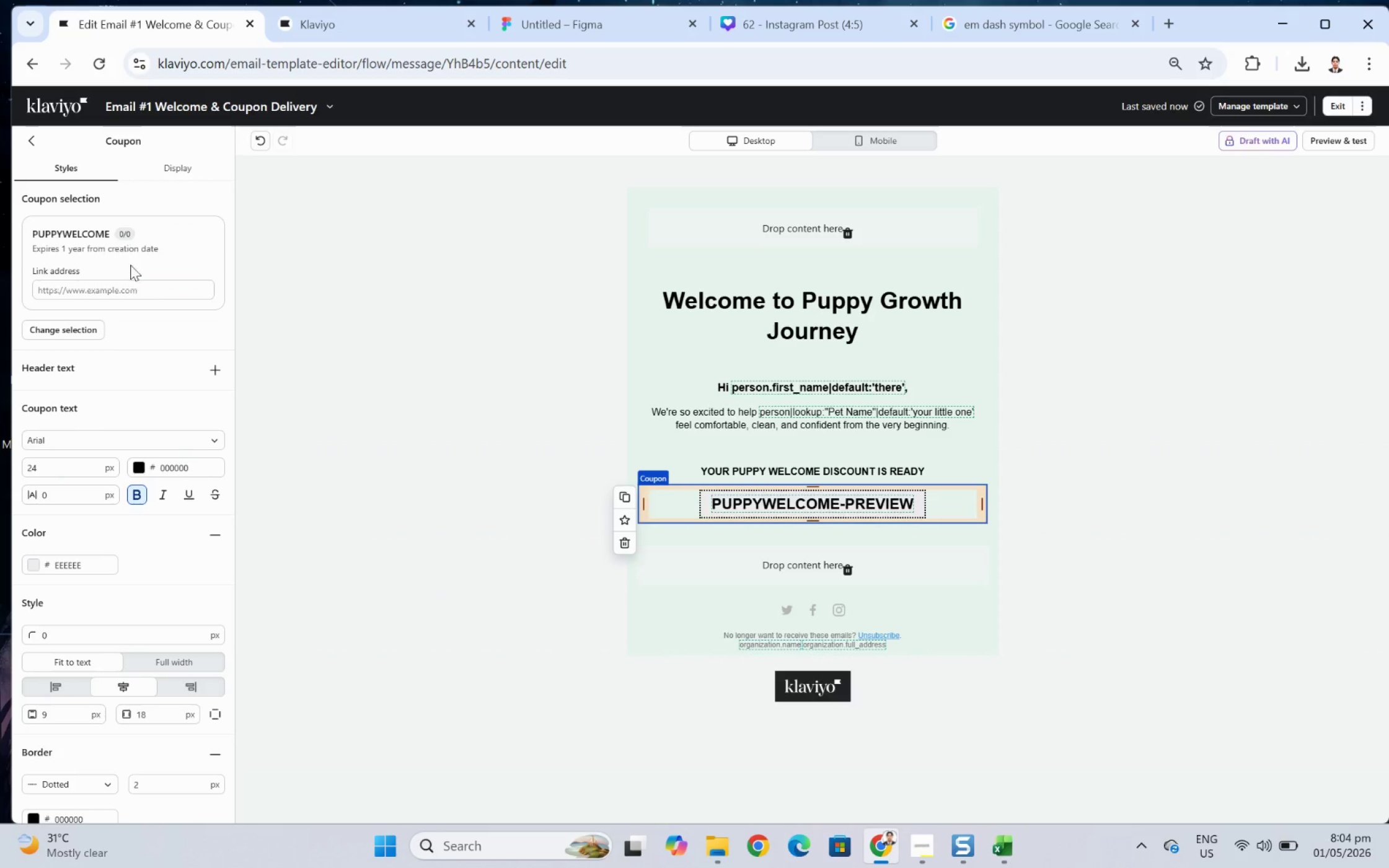 
mouse_move([192, 366])
 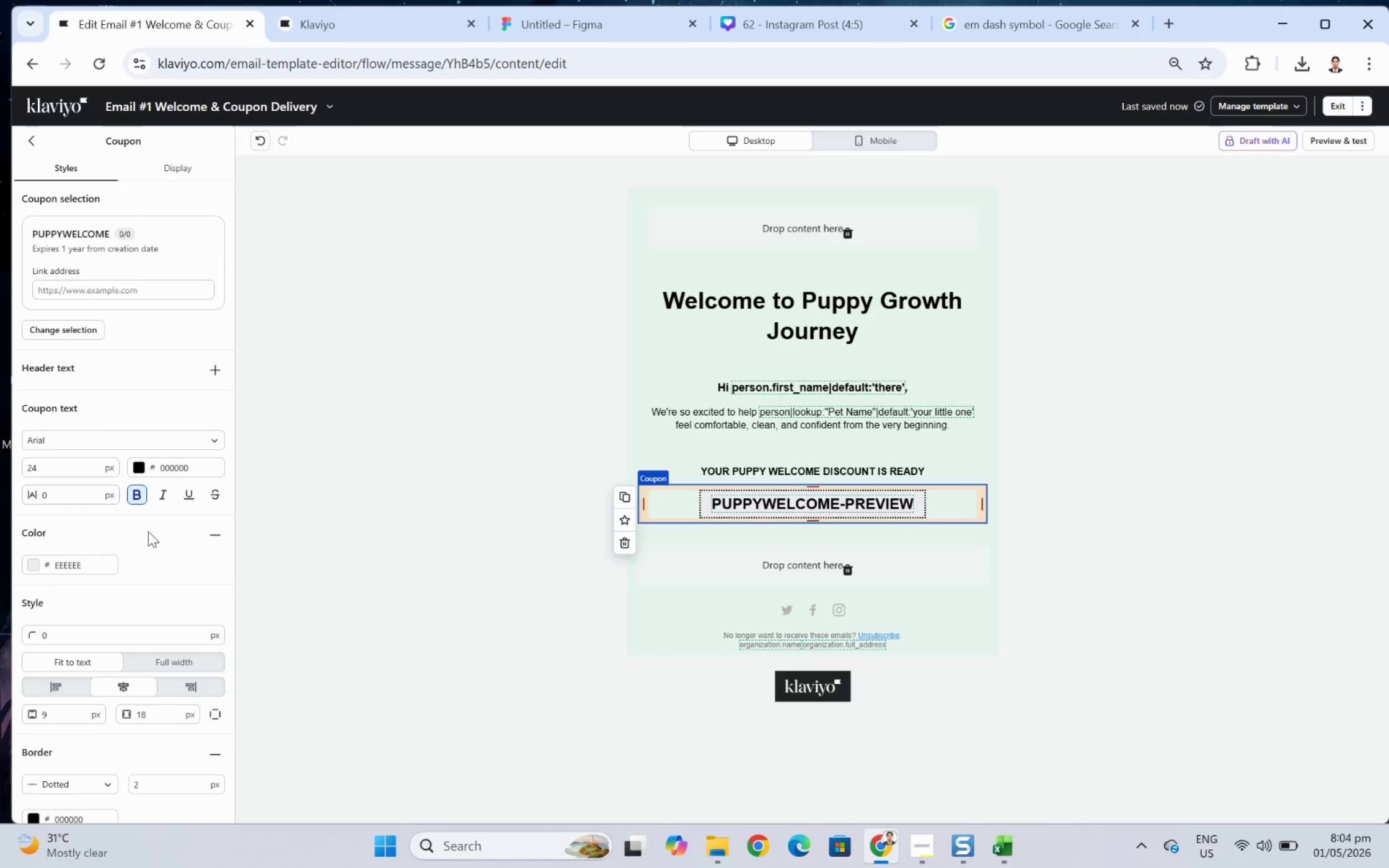 
scroll: coordinate [146, 530], scroll_direction: down, amount: 1.0
 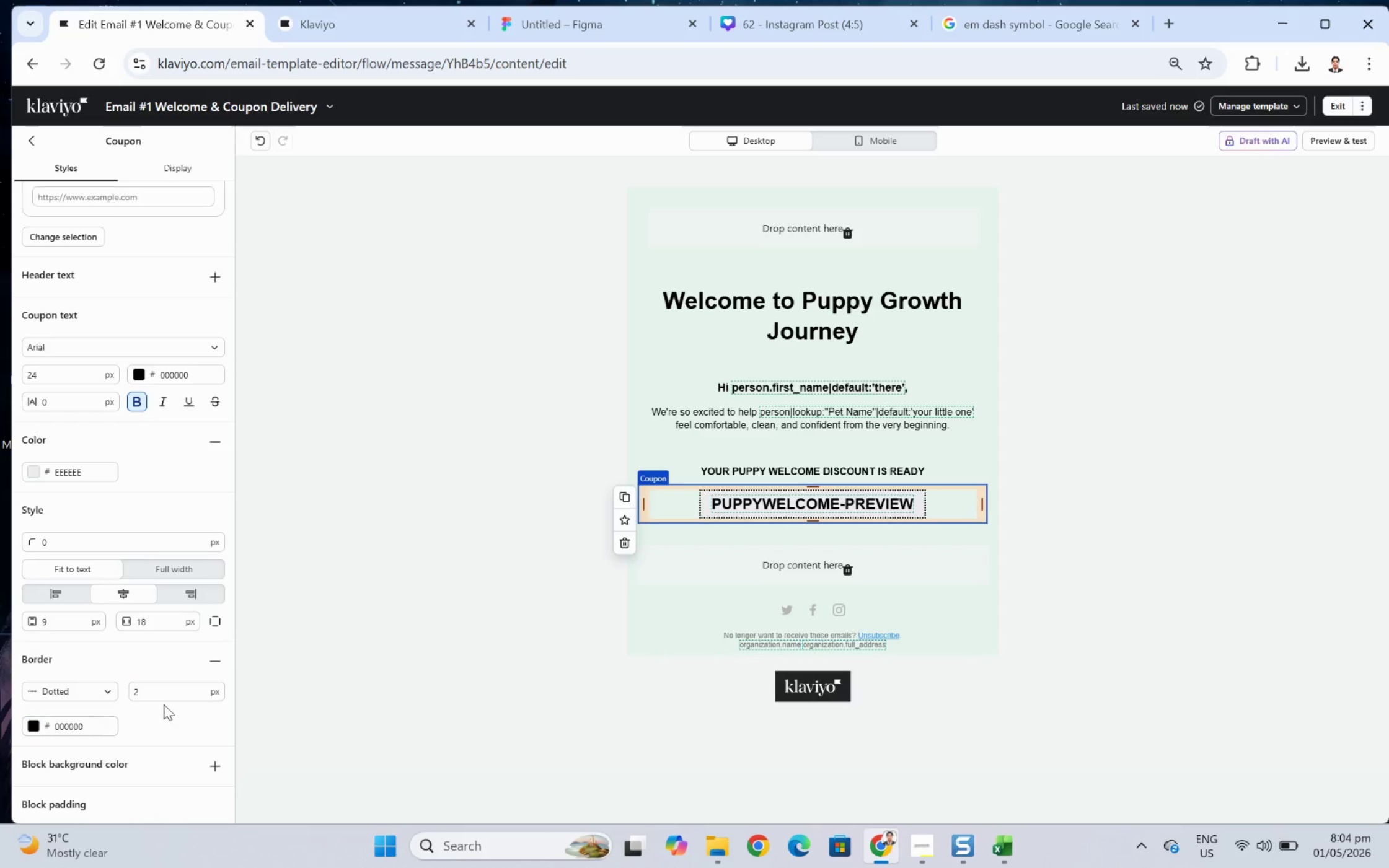 
wait(5.15)
 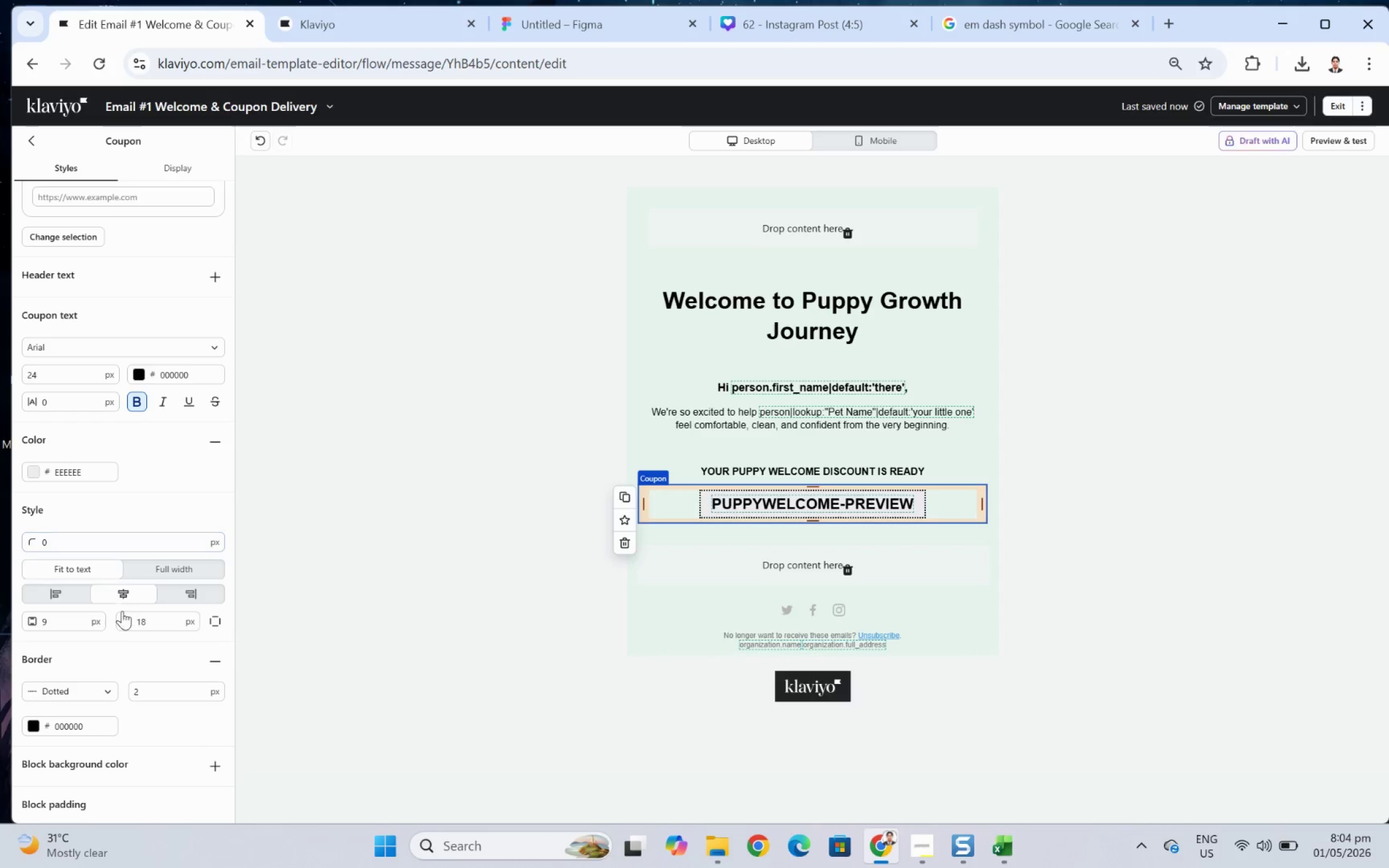 
left_click([154, 690])
 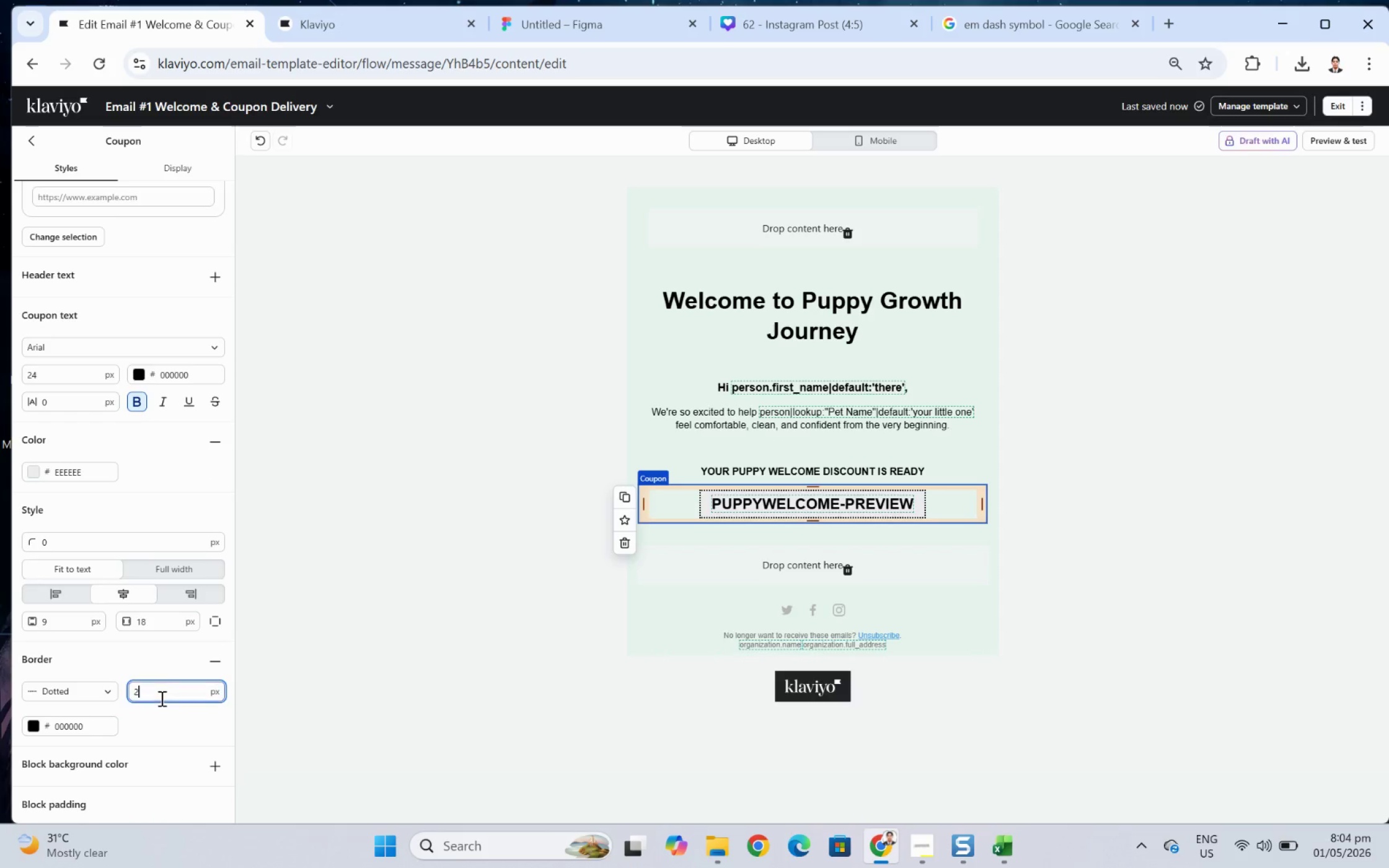 
double_click([161, 697])
 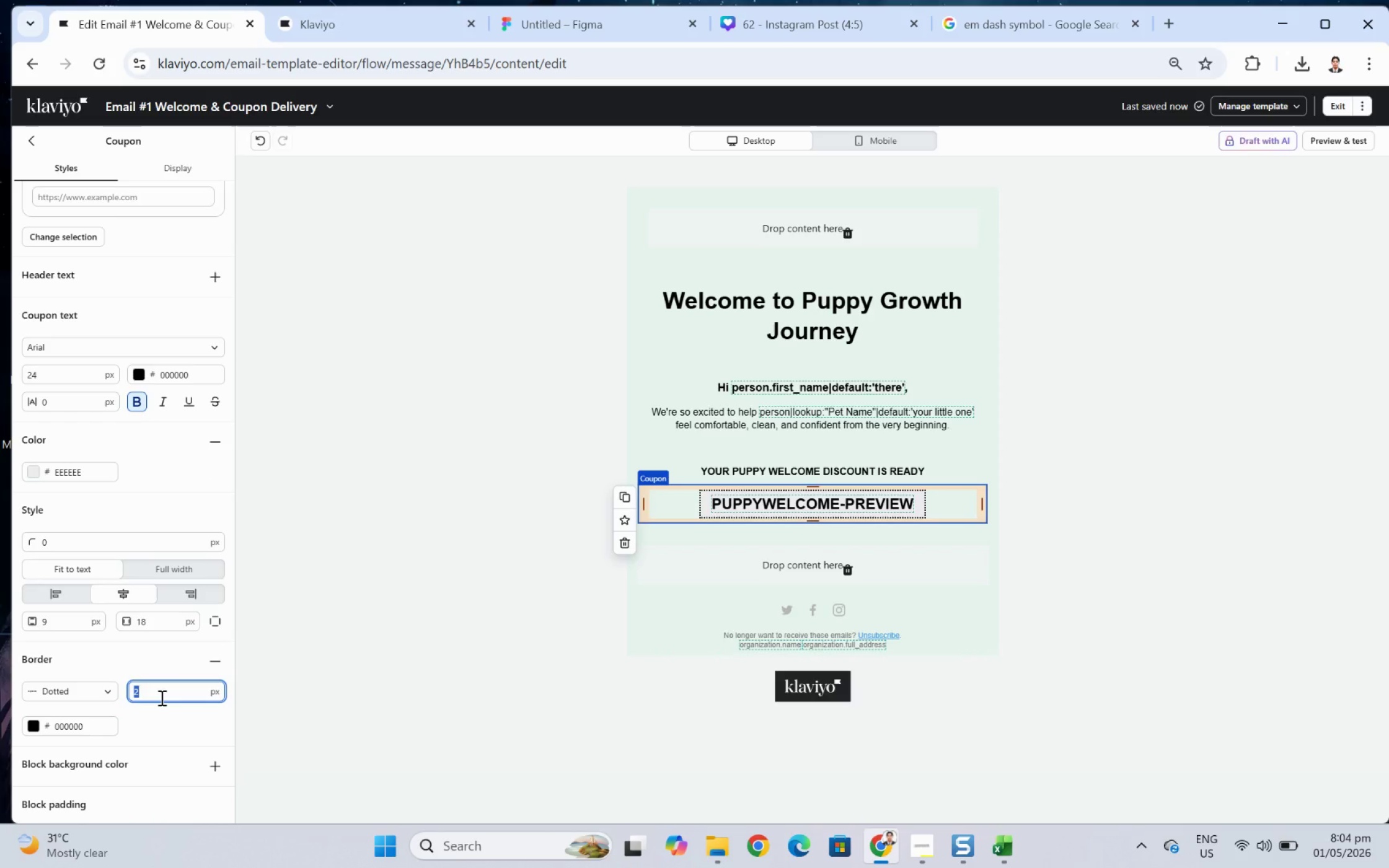 
scroll: coordinate [158, 658], scroll_direction: down, amount: 3.0
 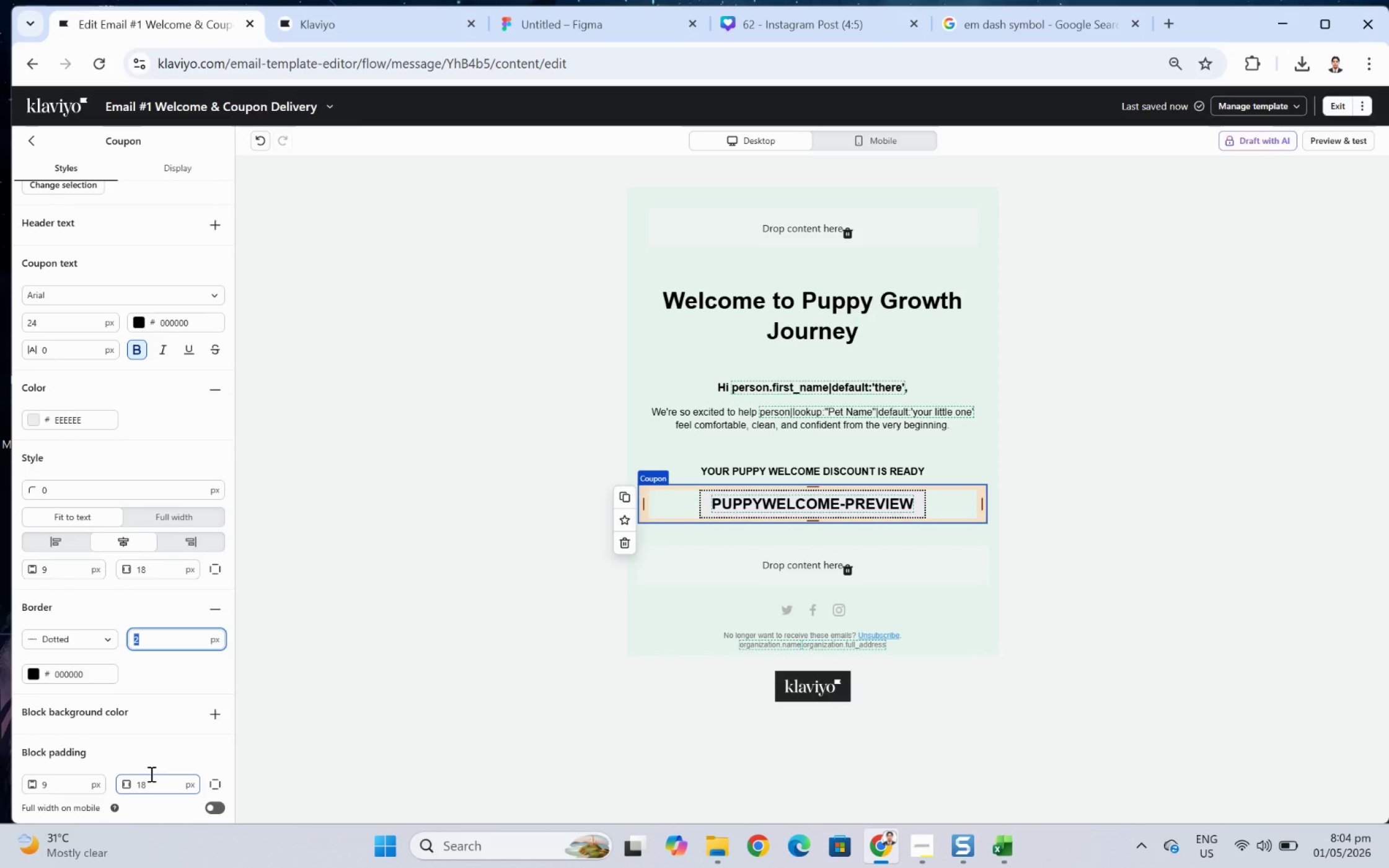 
wait(5.01)
 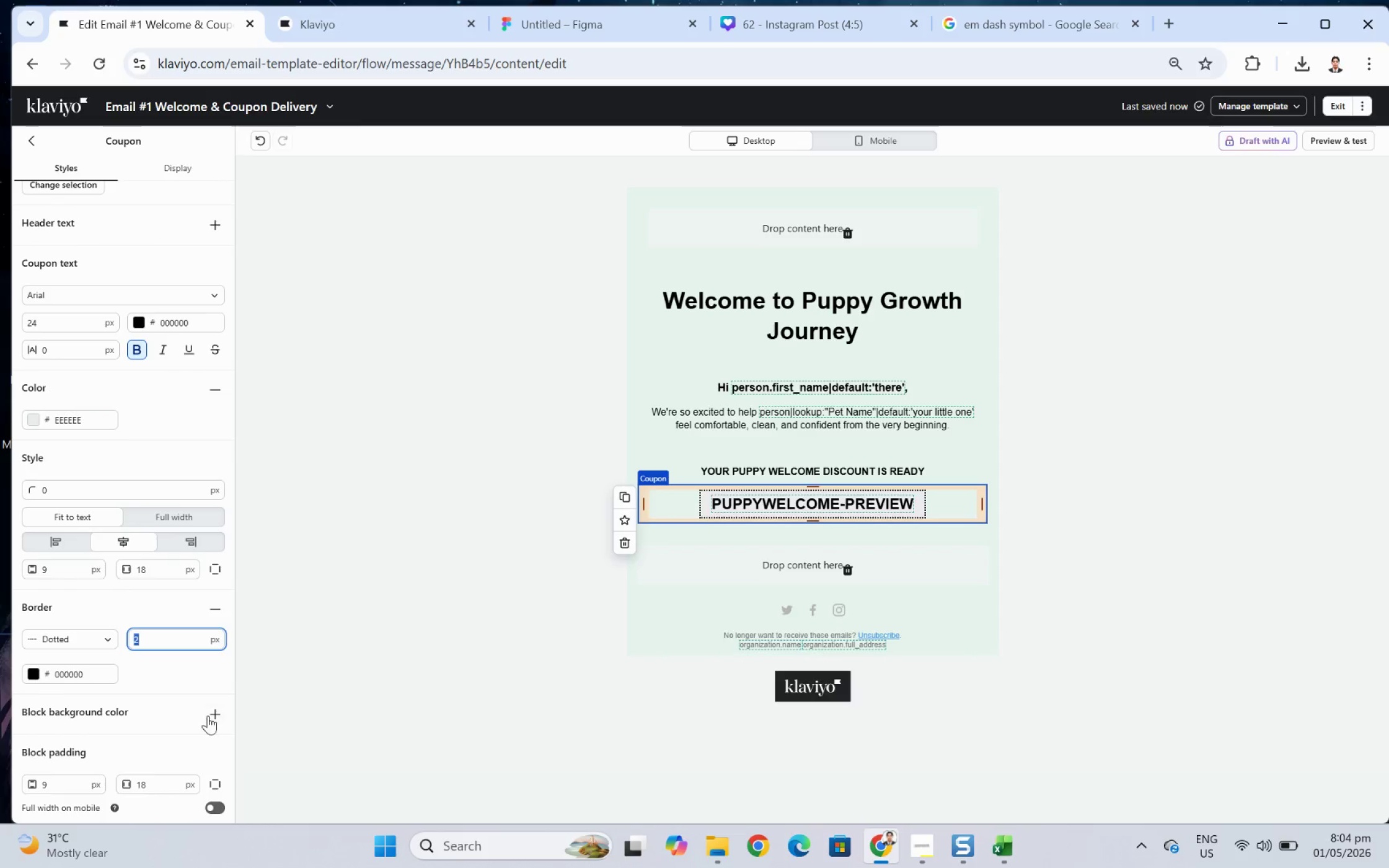 
double_click([61, 785])
 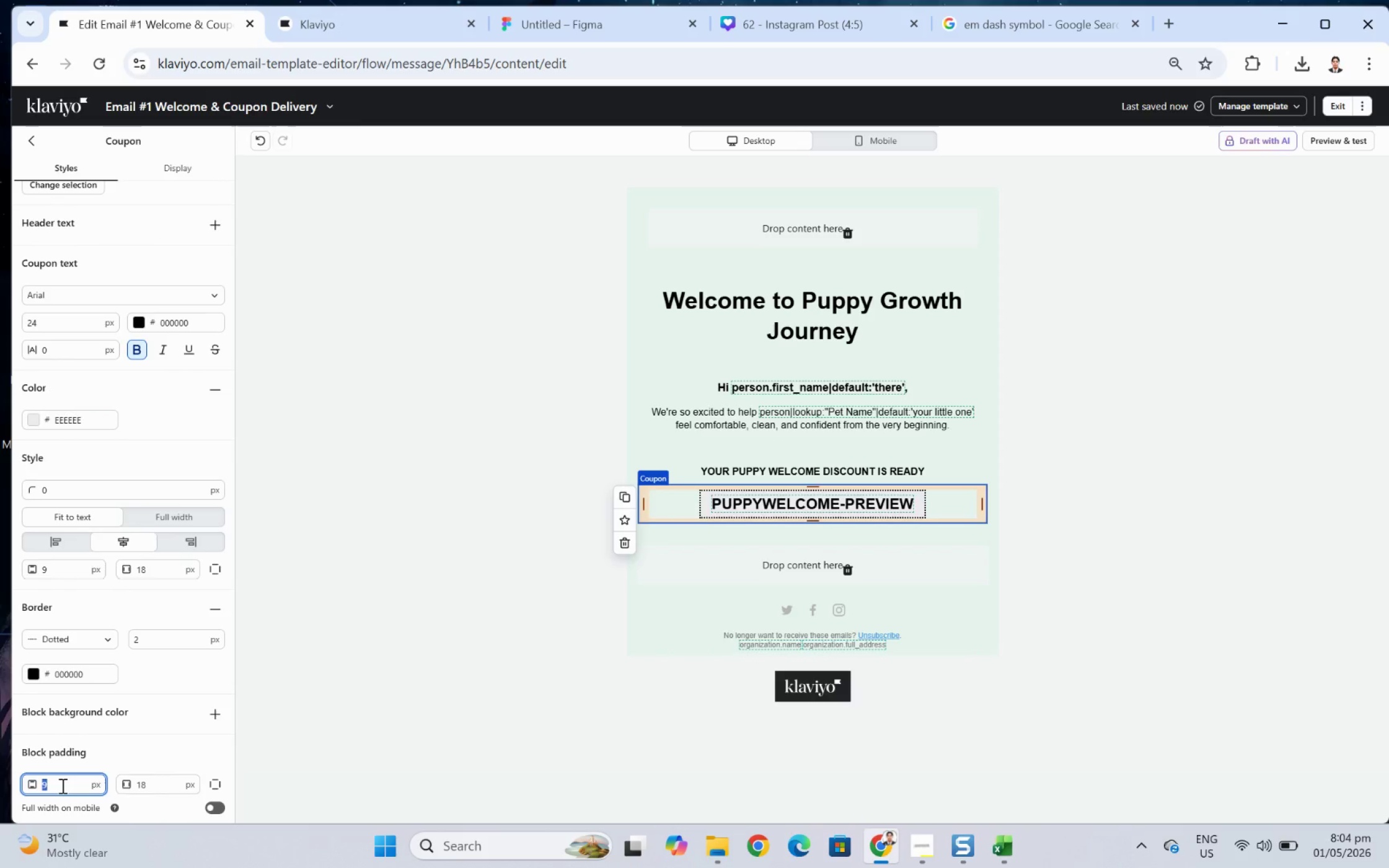 
key(Numpad2)
 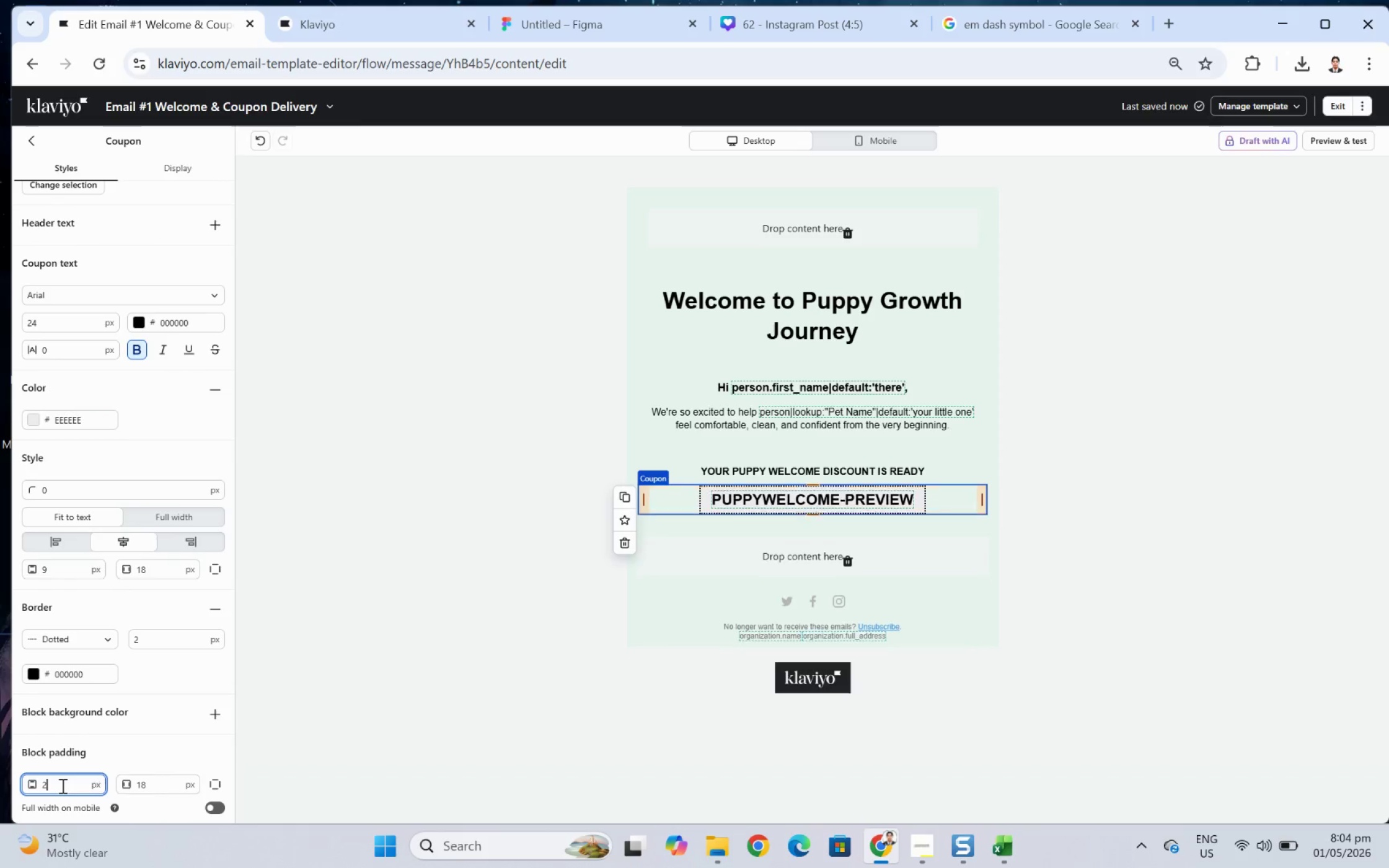 
key(Numpad2)
 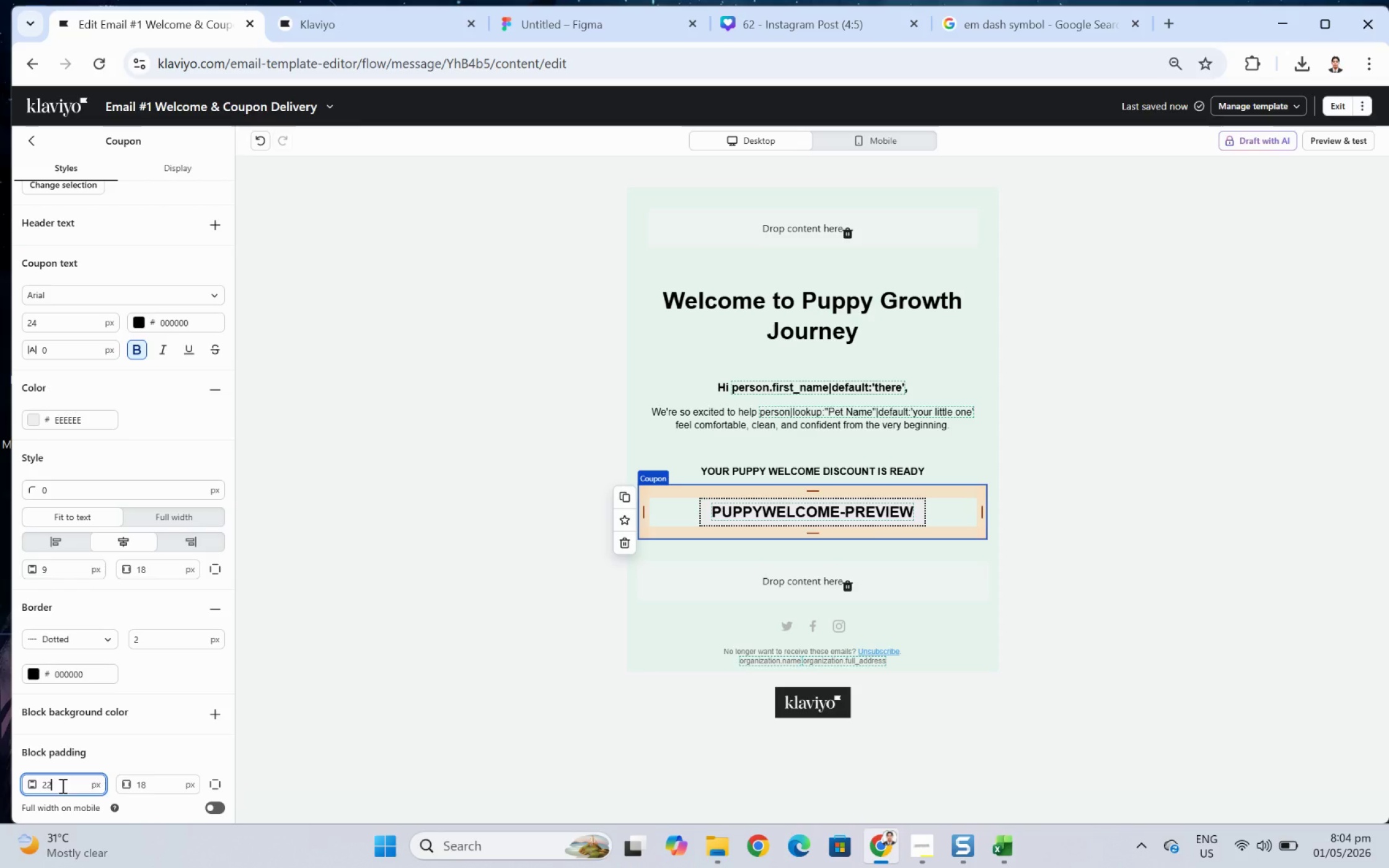 
key(Control+Z)
 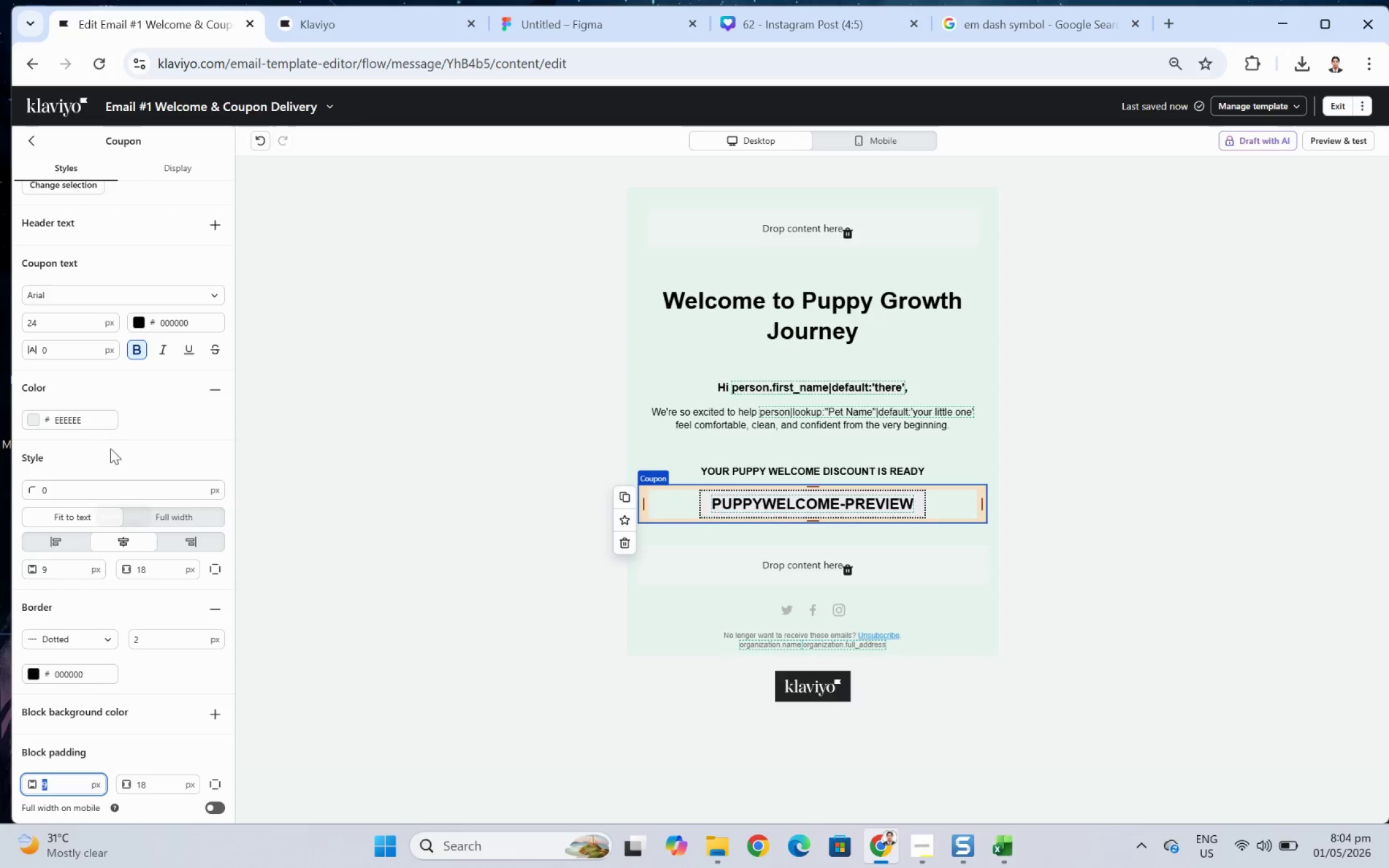 
double_click([114, 490])
 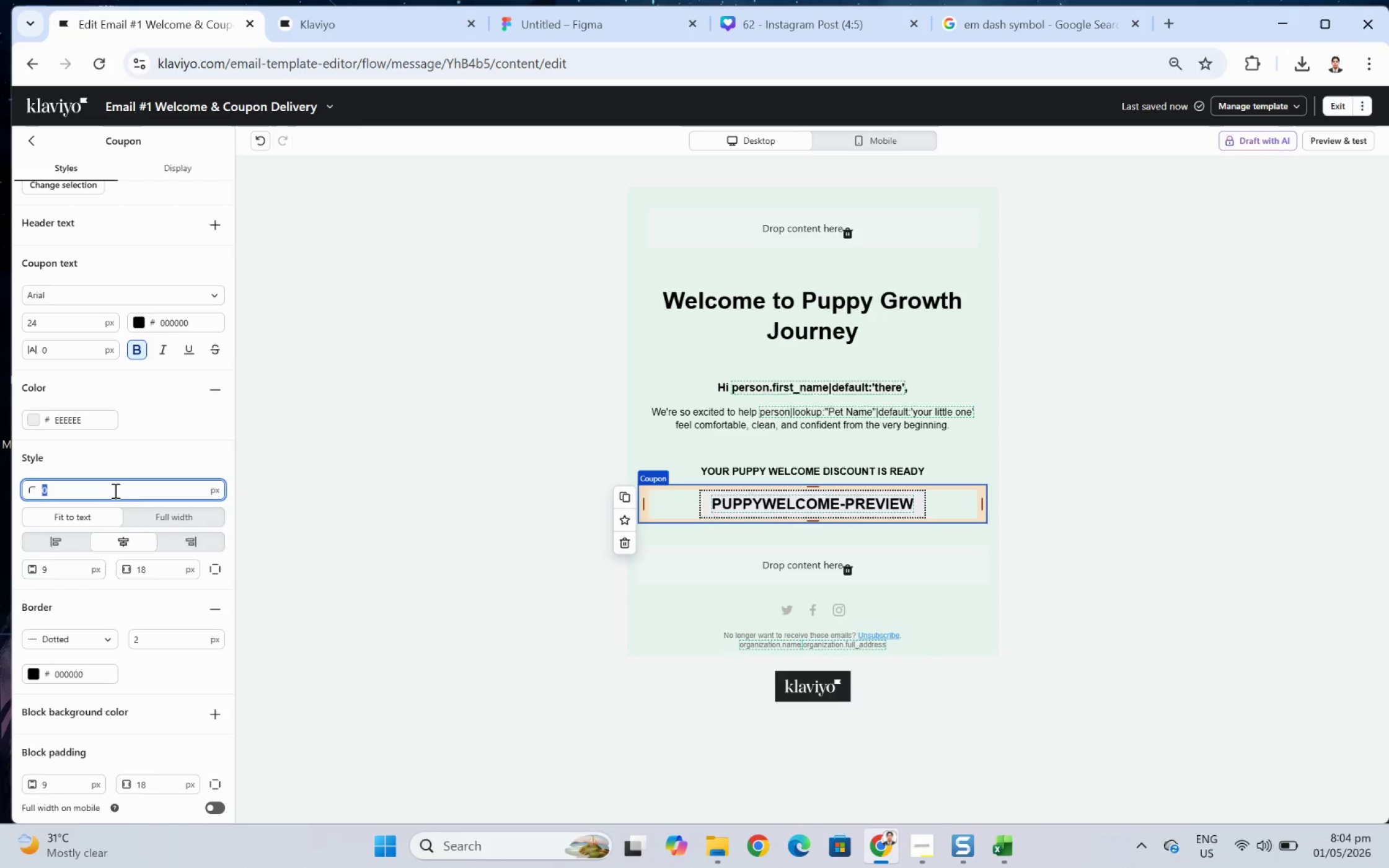 
key(Numpad3)
 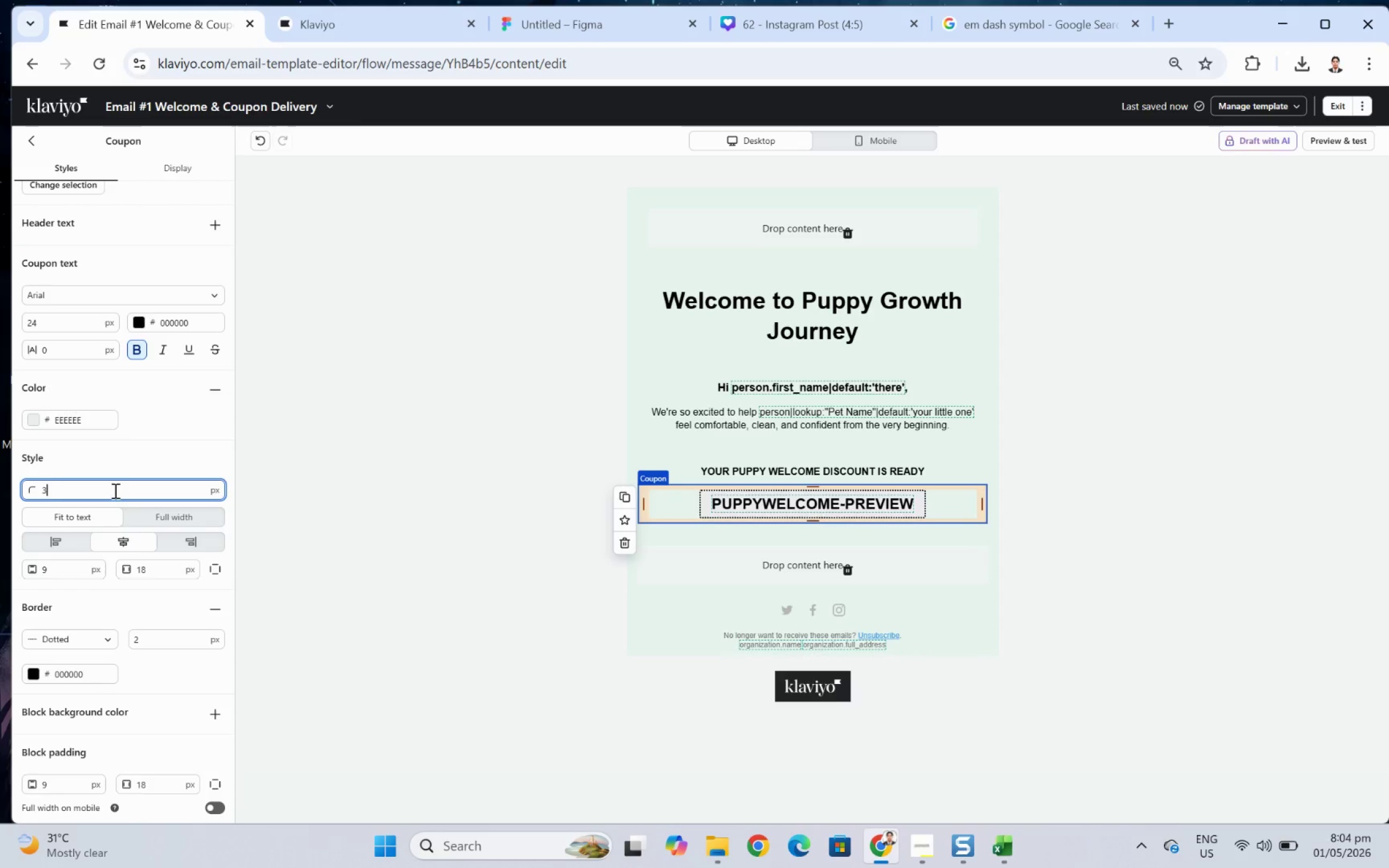 
key(Numpad0)
 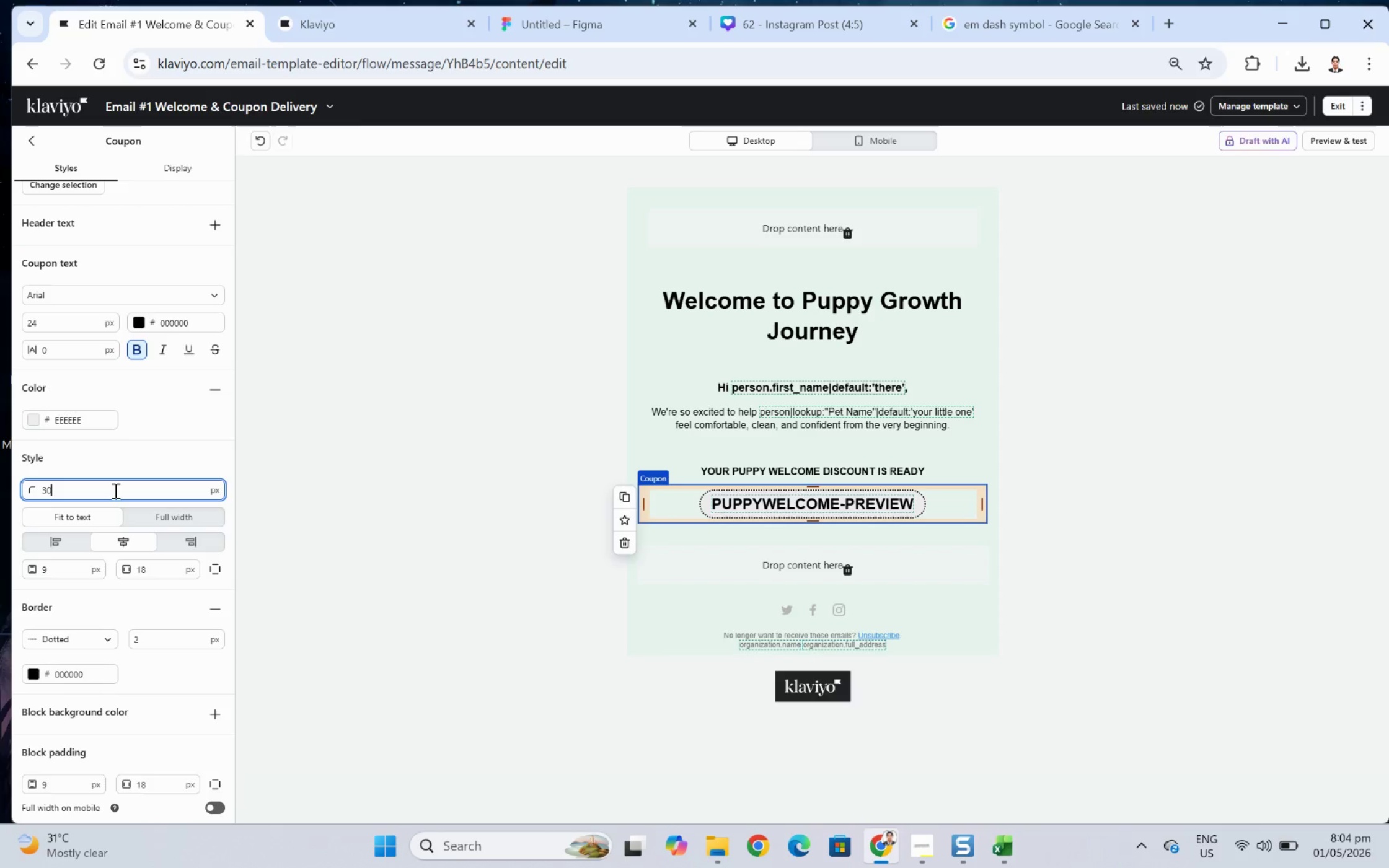 
key(Backspace)
 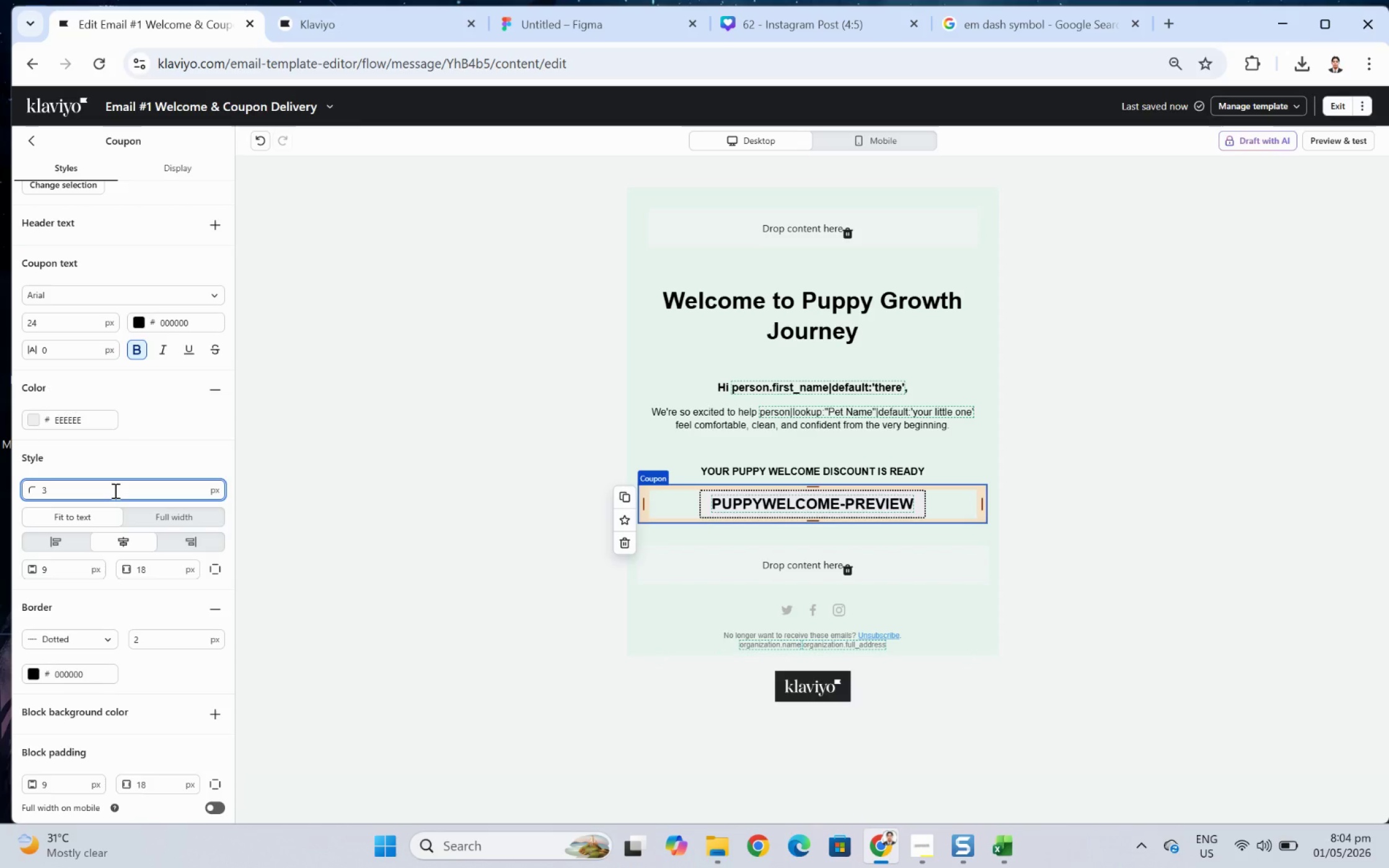 
key(Backspace)
 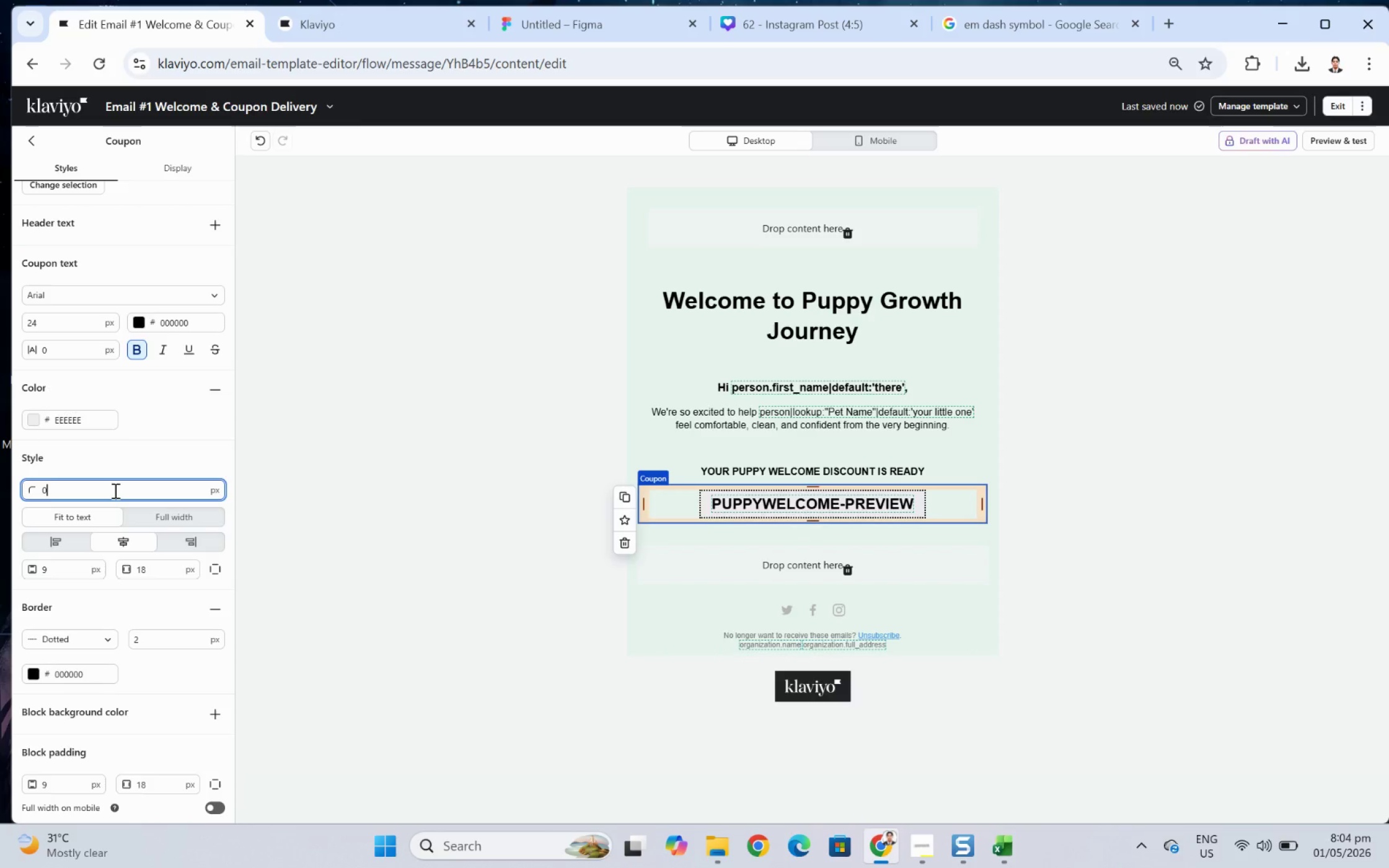 
key(Numpad1)
 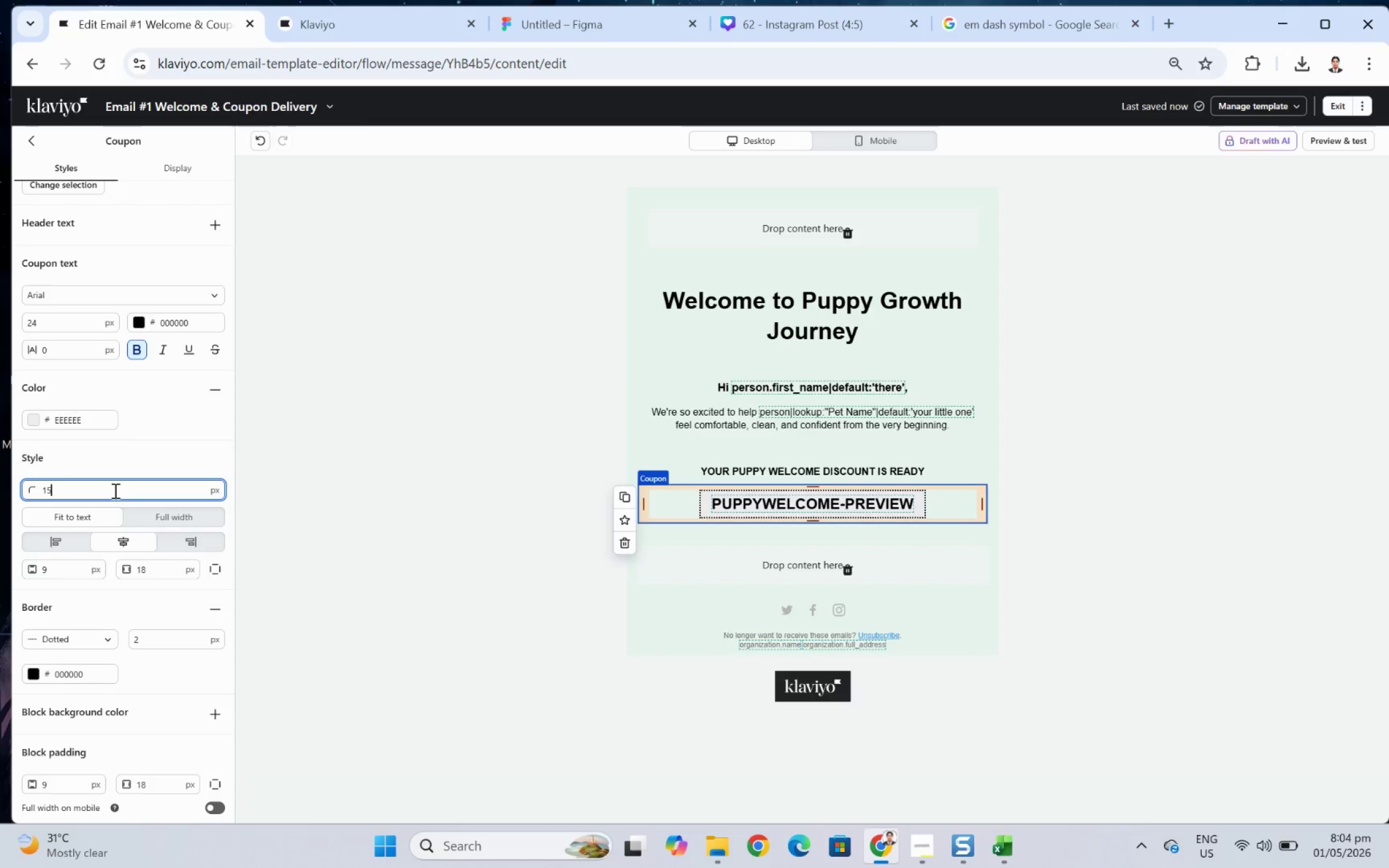 
key(Numpad5)
 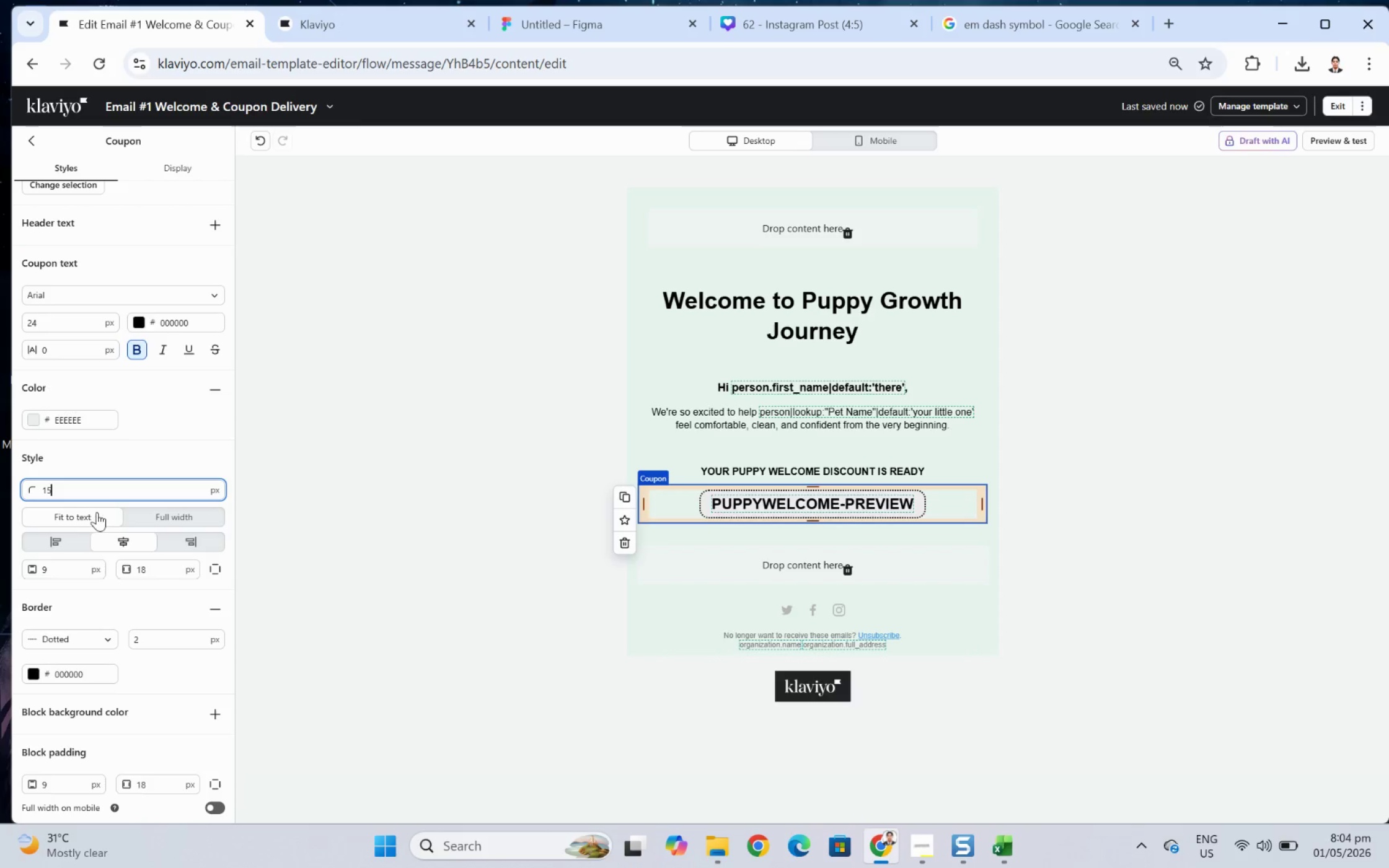 
wait(7.34)
 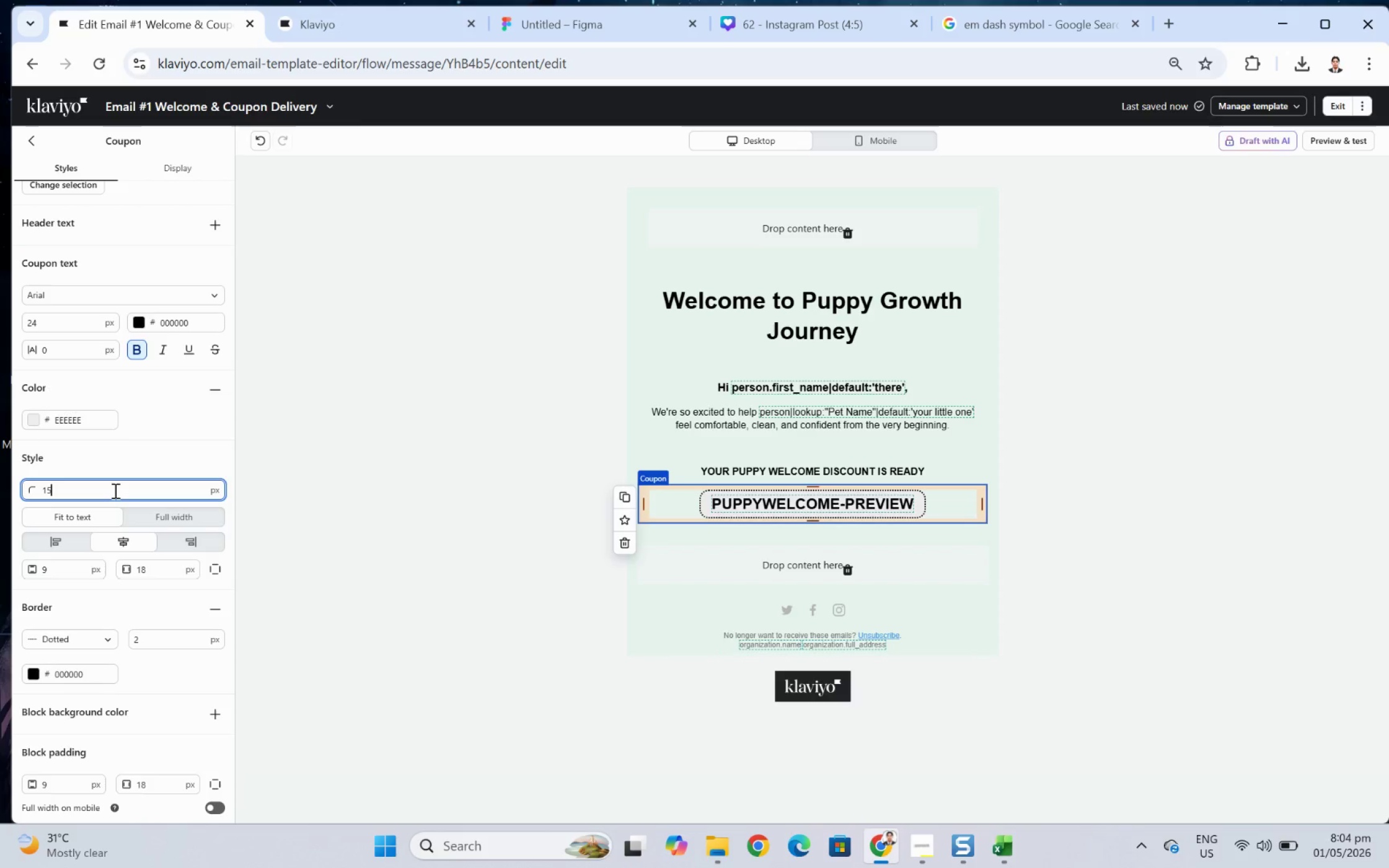 
left_click([170, 511])
 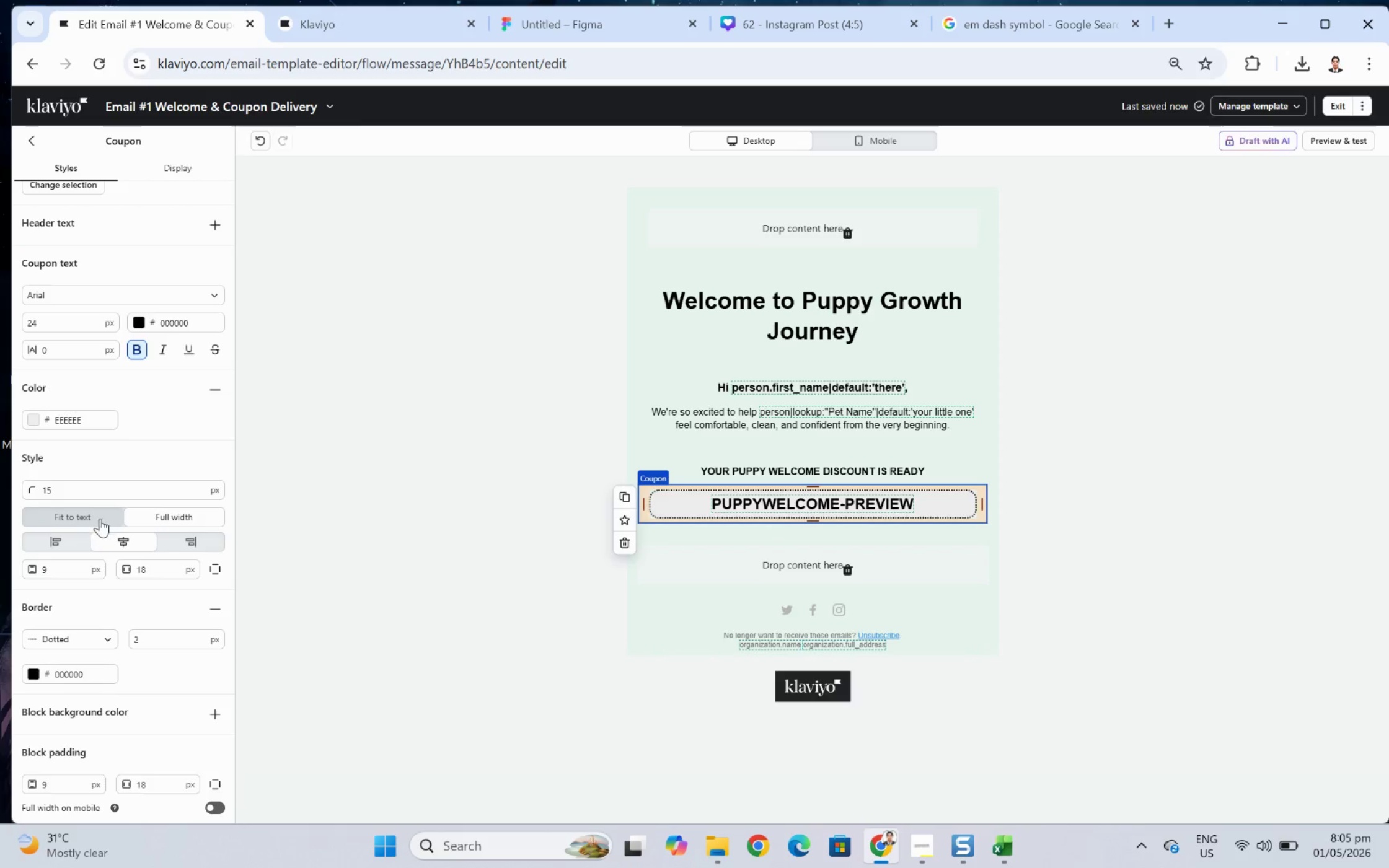 
left_click([90, 520])
 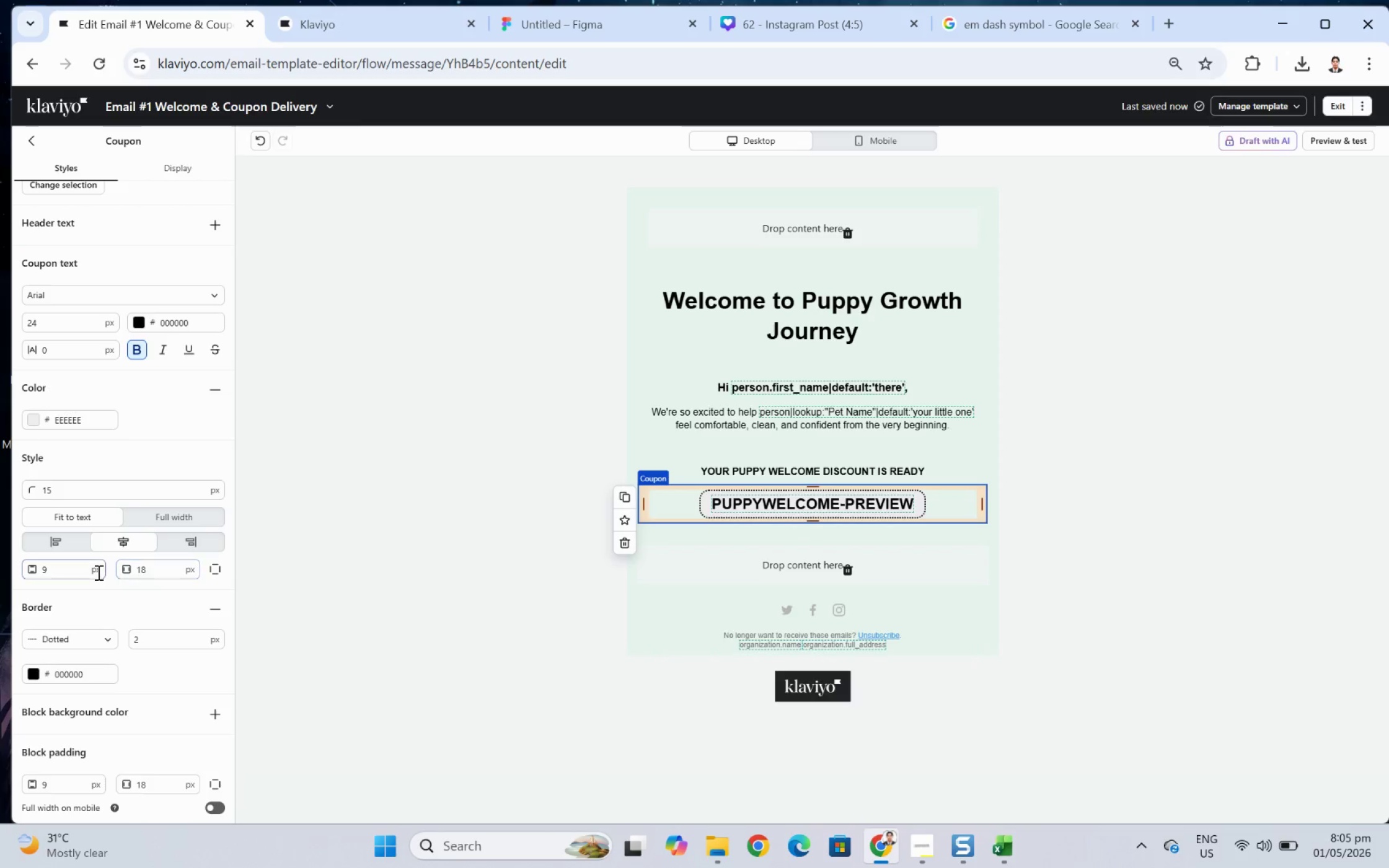 
double_click([84, 569])
 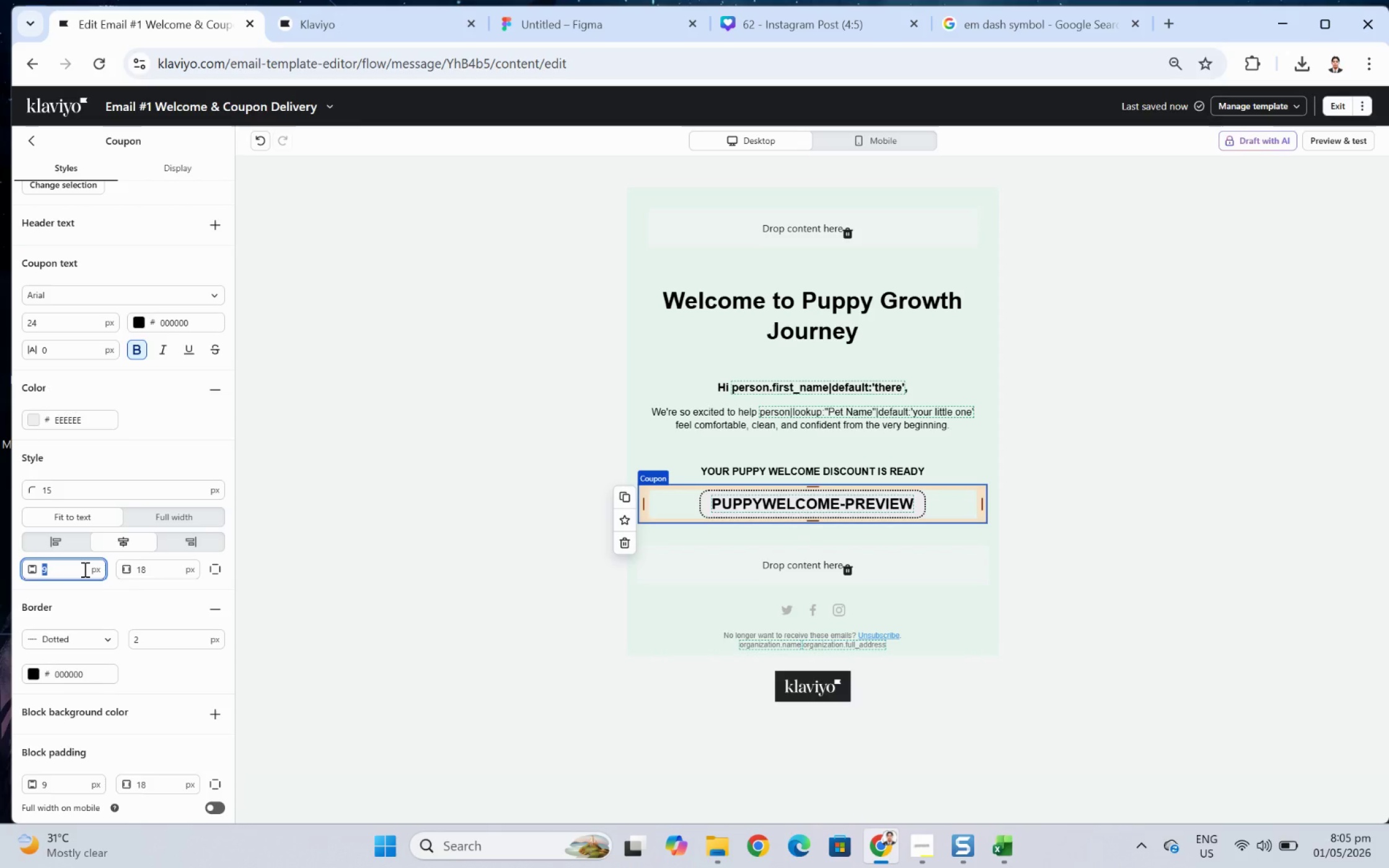 
key(Numpad2)
 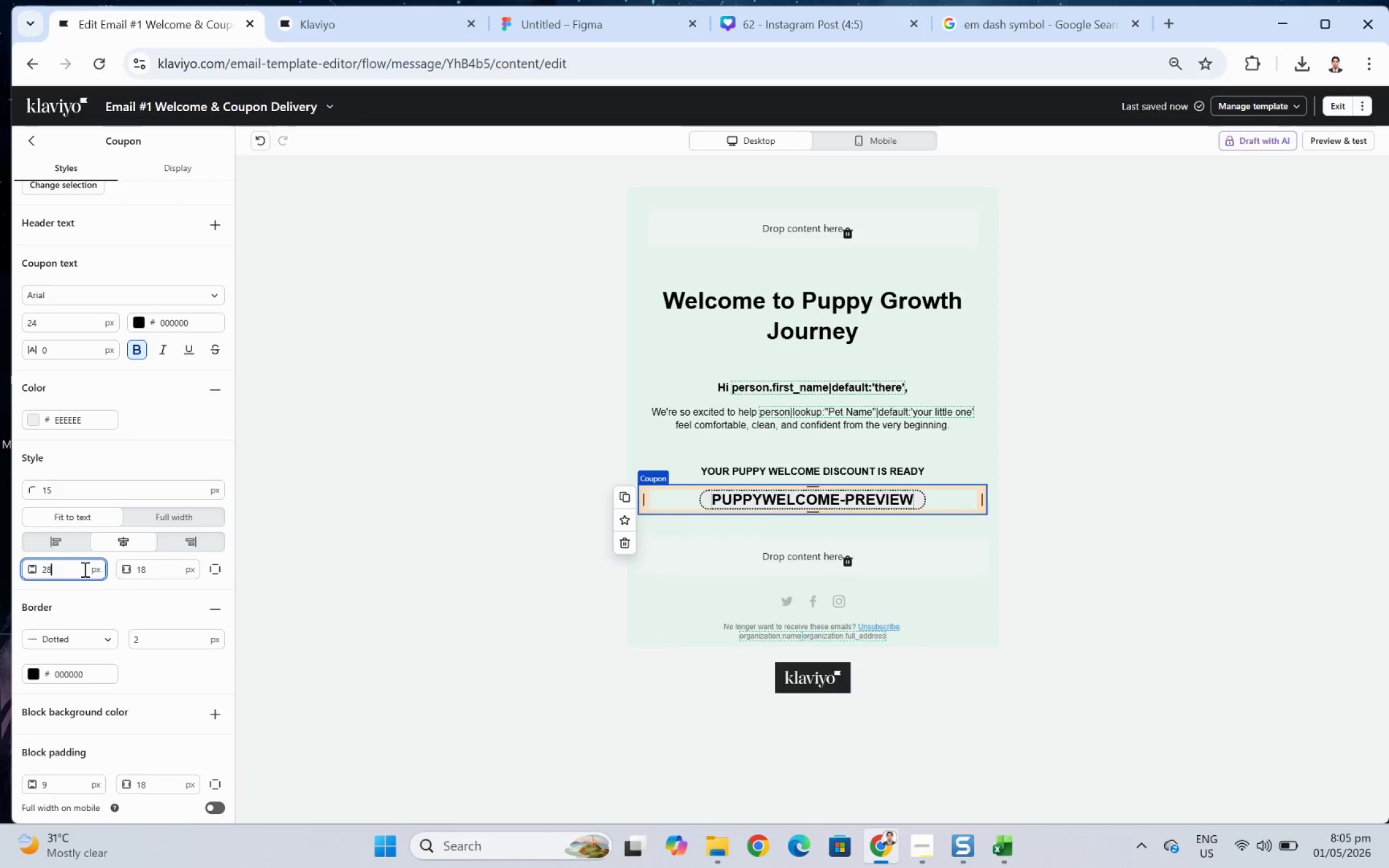 
key(Numpad8)
 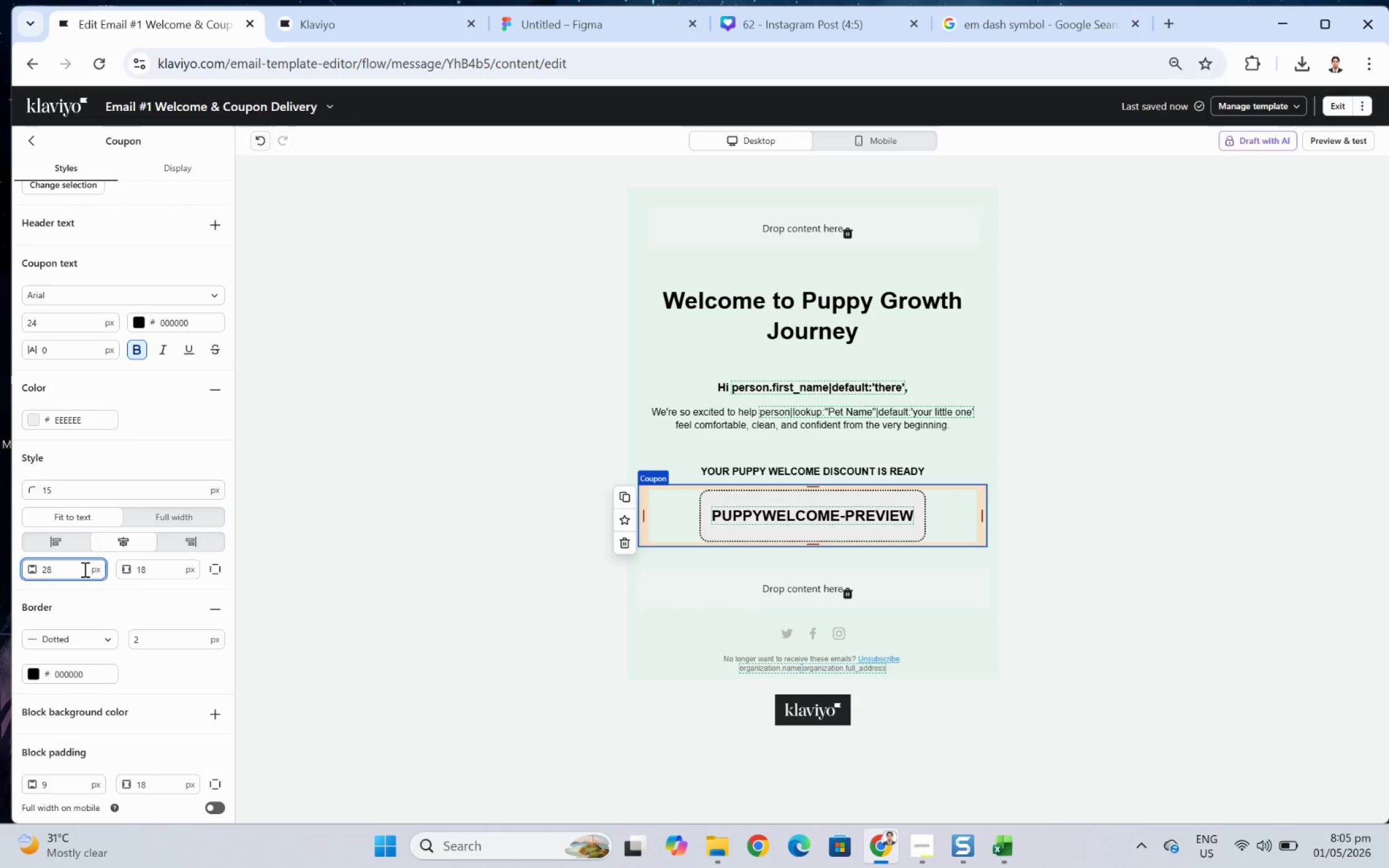 
key(Backspace)
 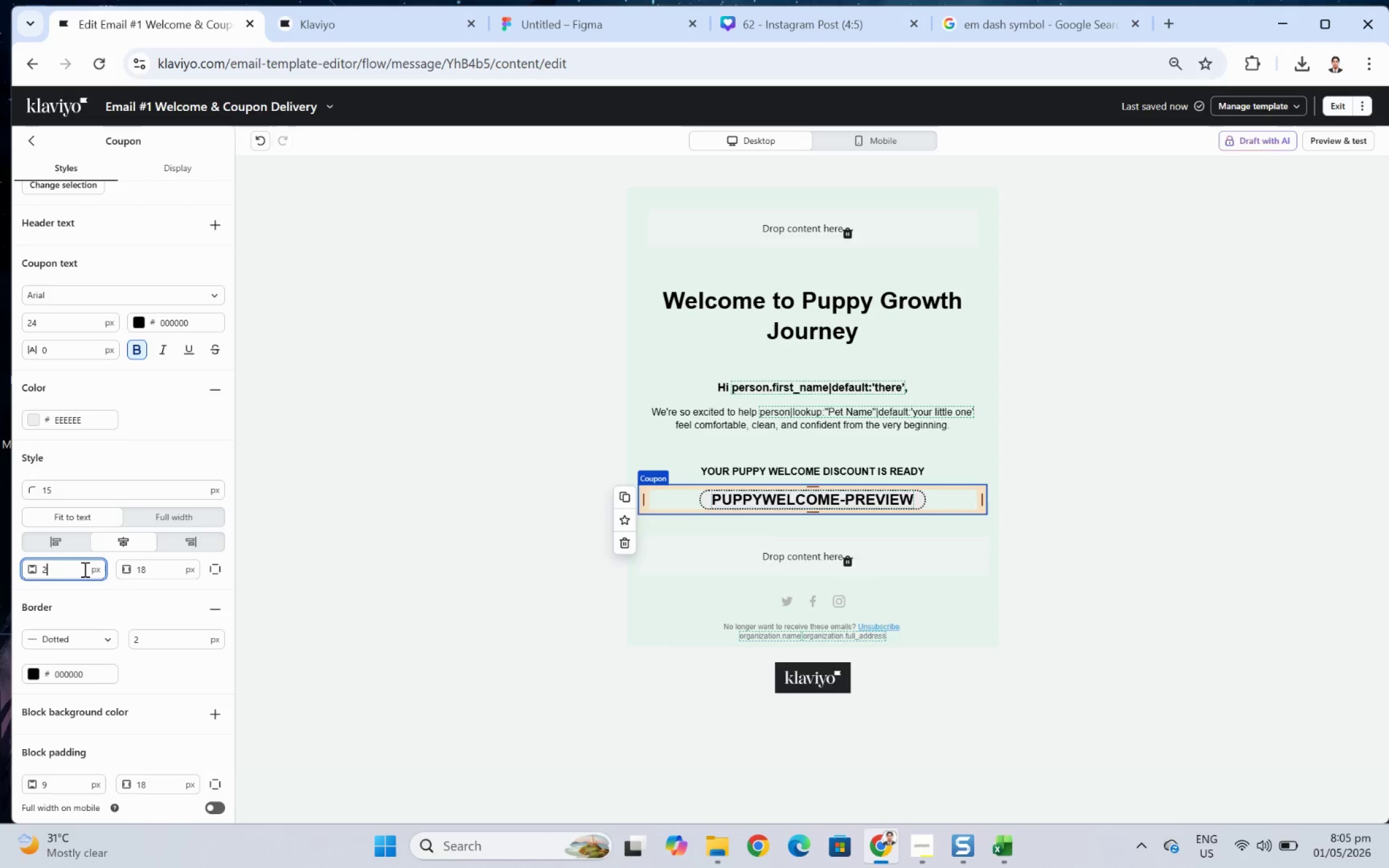 
key(Numpad2)
 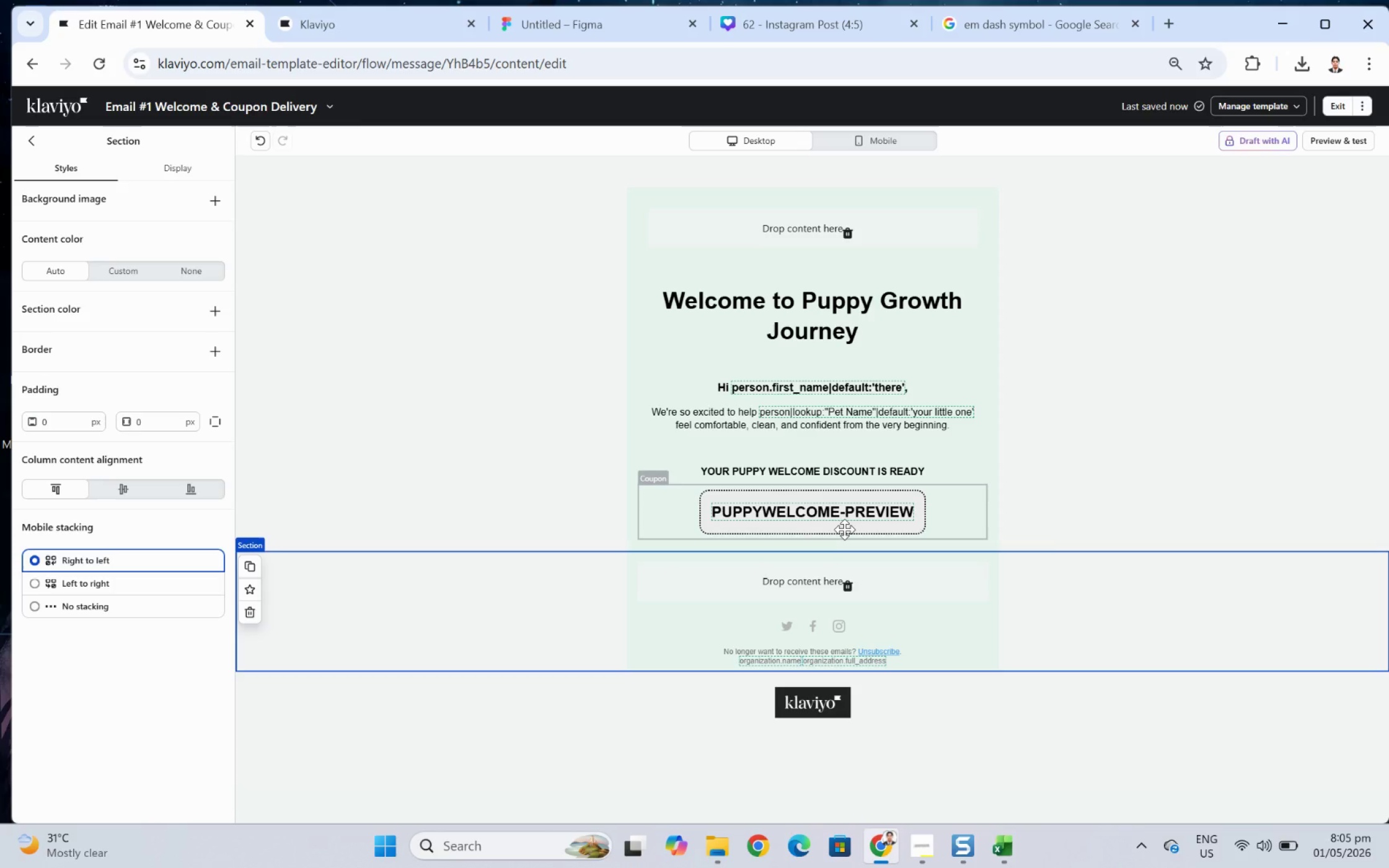 
wait(39.98)
 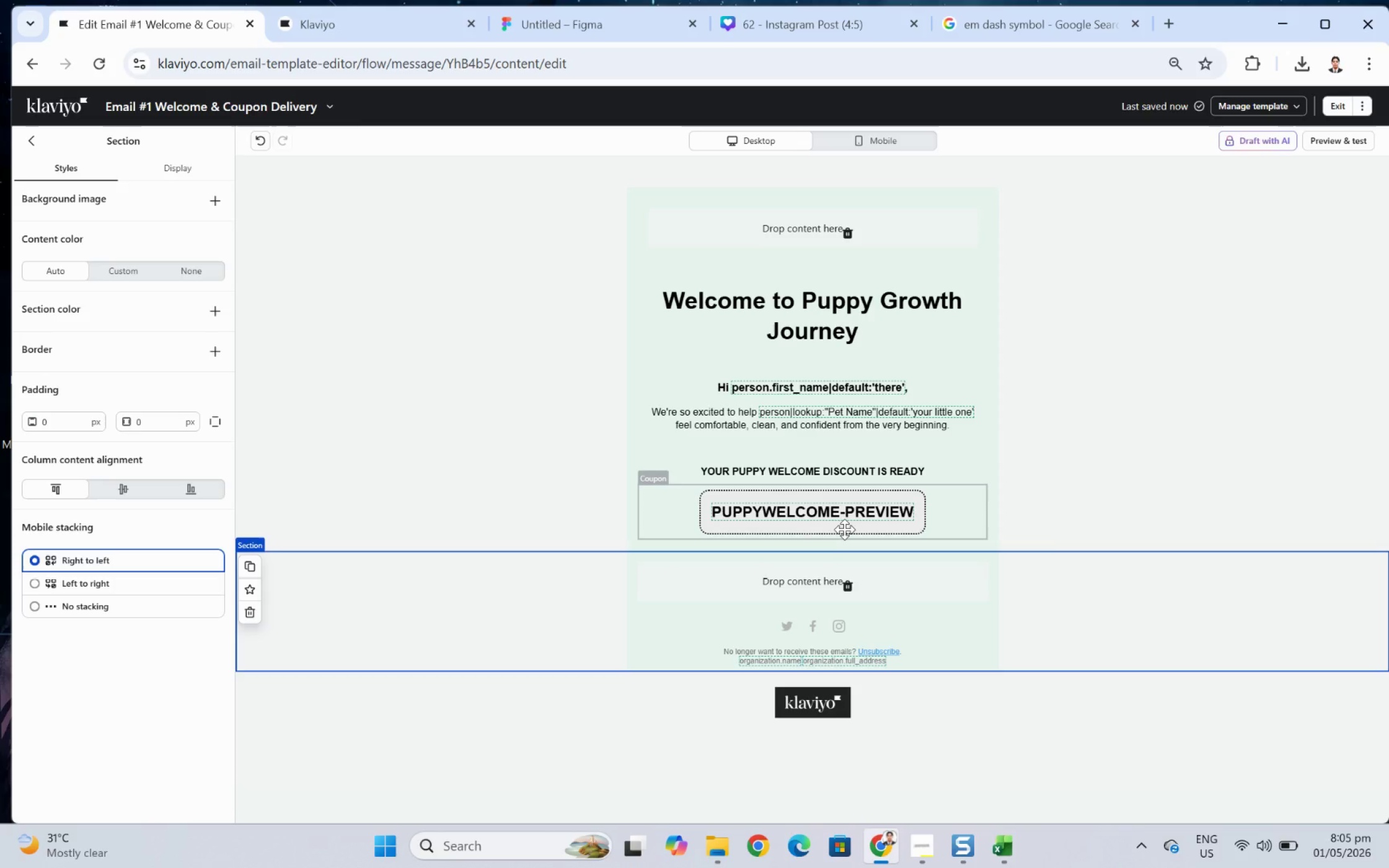 
left_click([922, 470])
 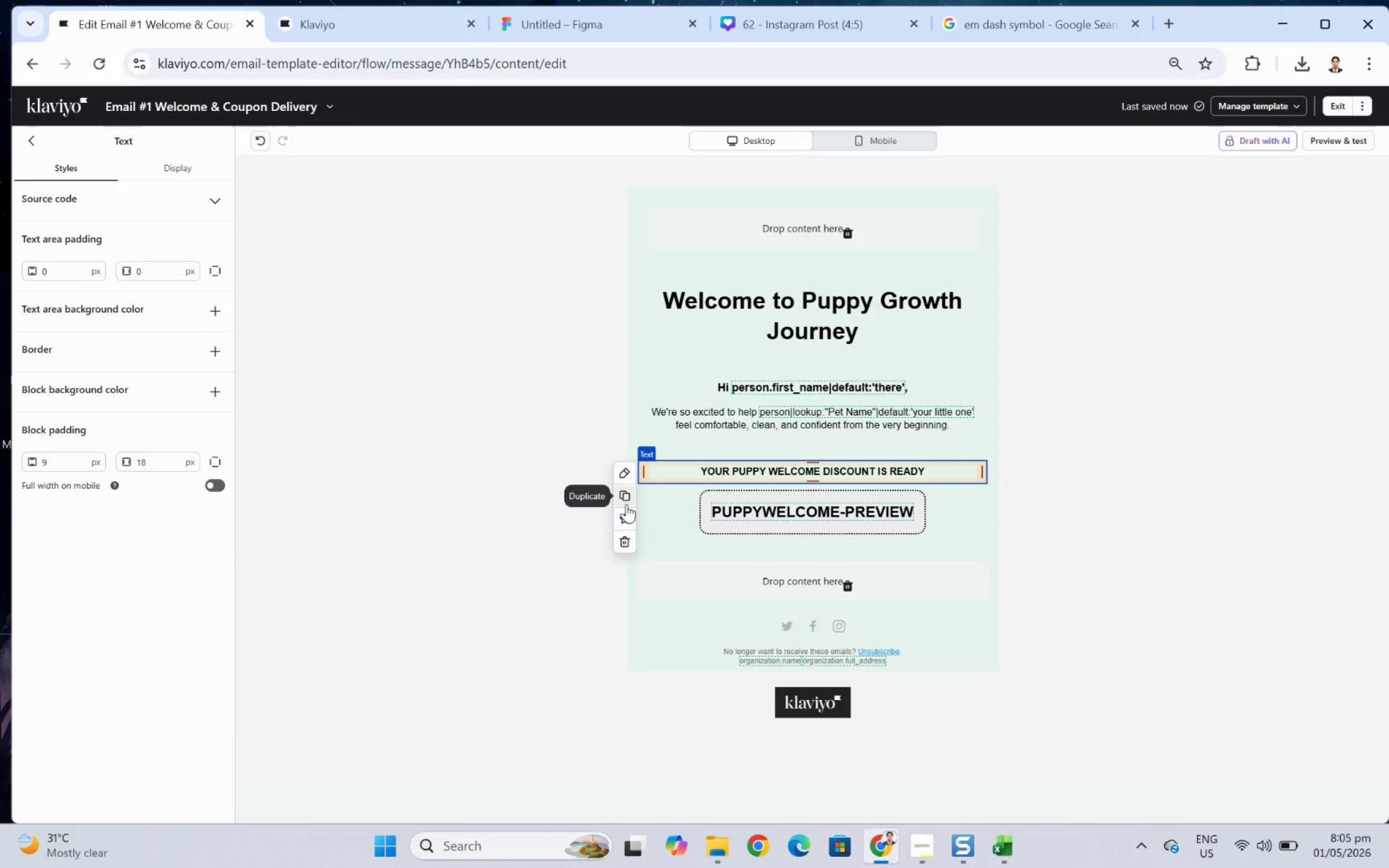 
left_click([625, 499])
 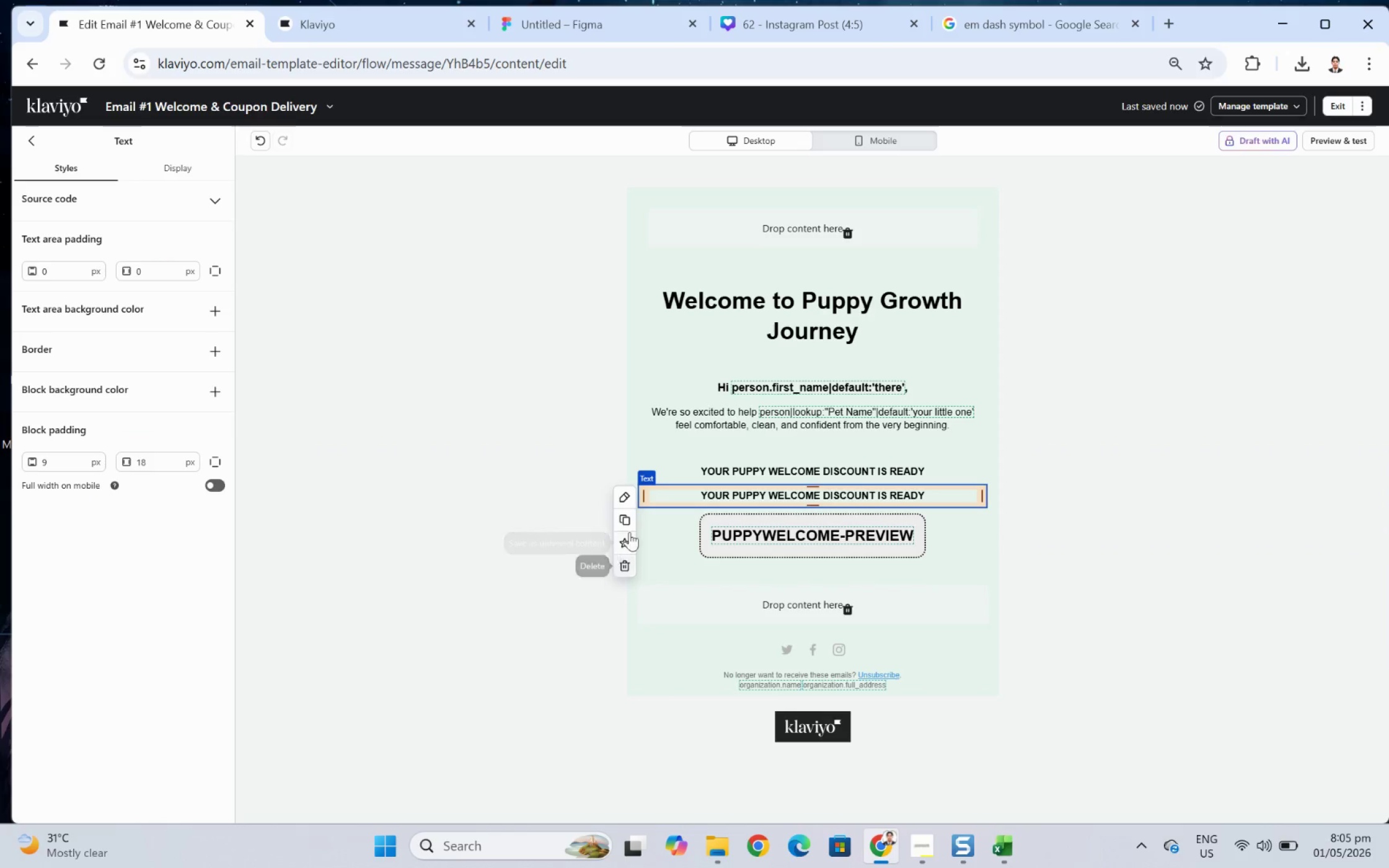 
left_click([631, 569])
 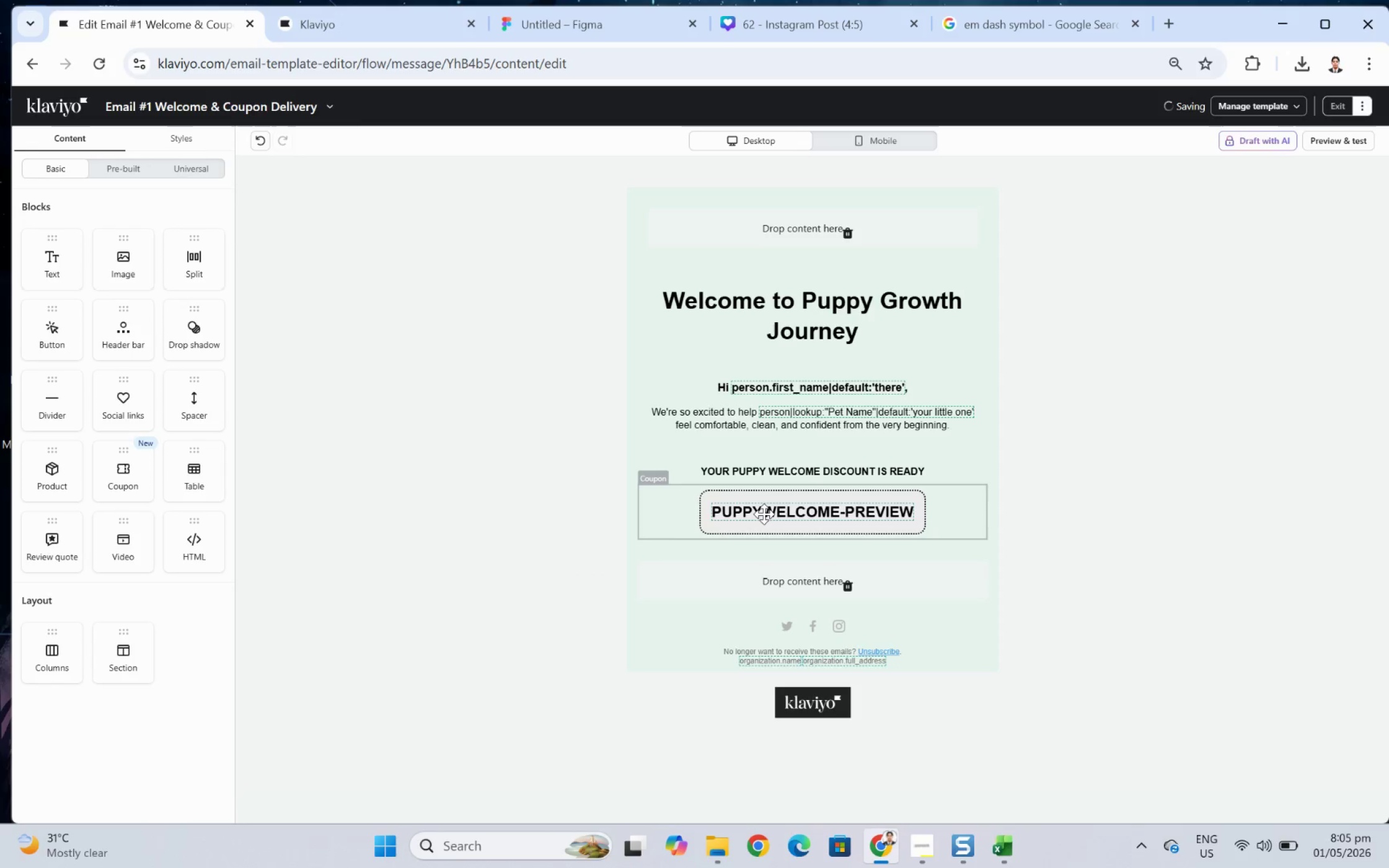 
left_click([764, 514])
 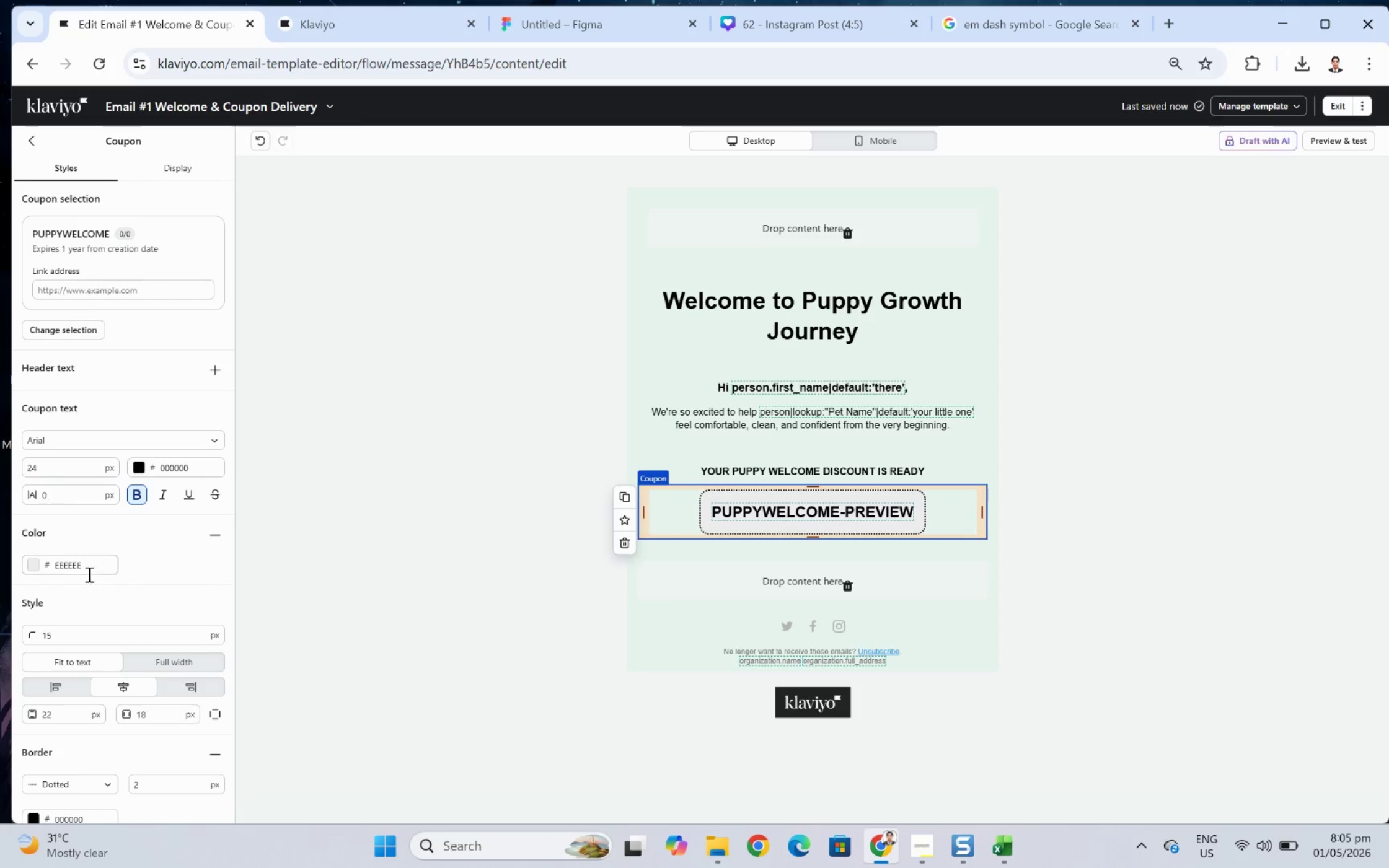 
scroll: coordinate [110, 610], scroll_direction: down, amount: 2.0
 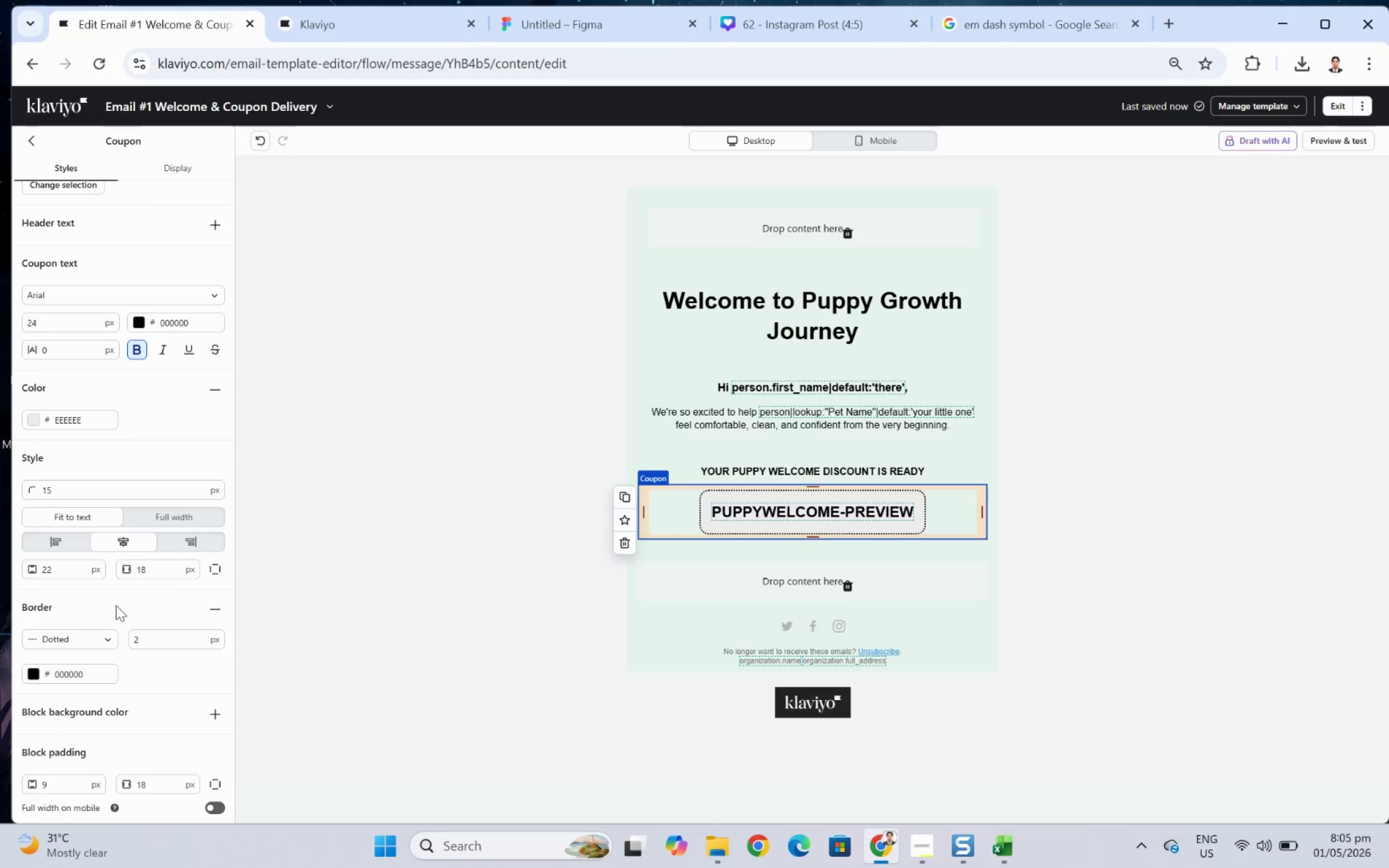 
scroll: coordinate [116, 603], scroll_direction: up, amount: 3.0
 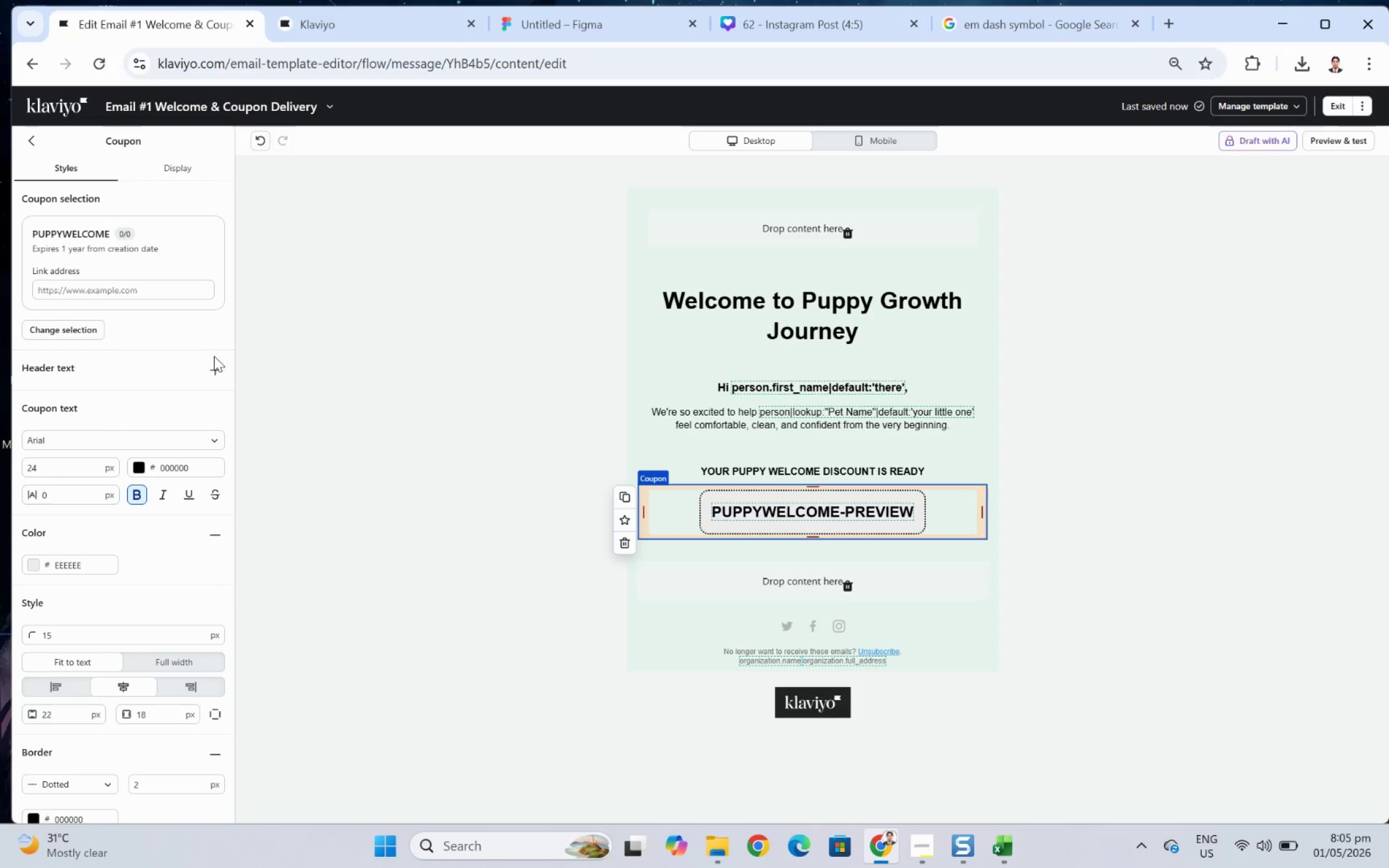 
left_click([219, 369])
 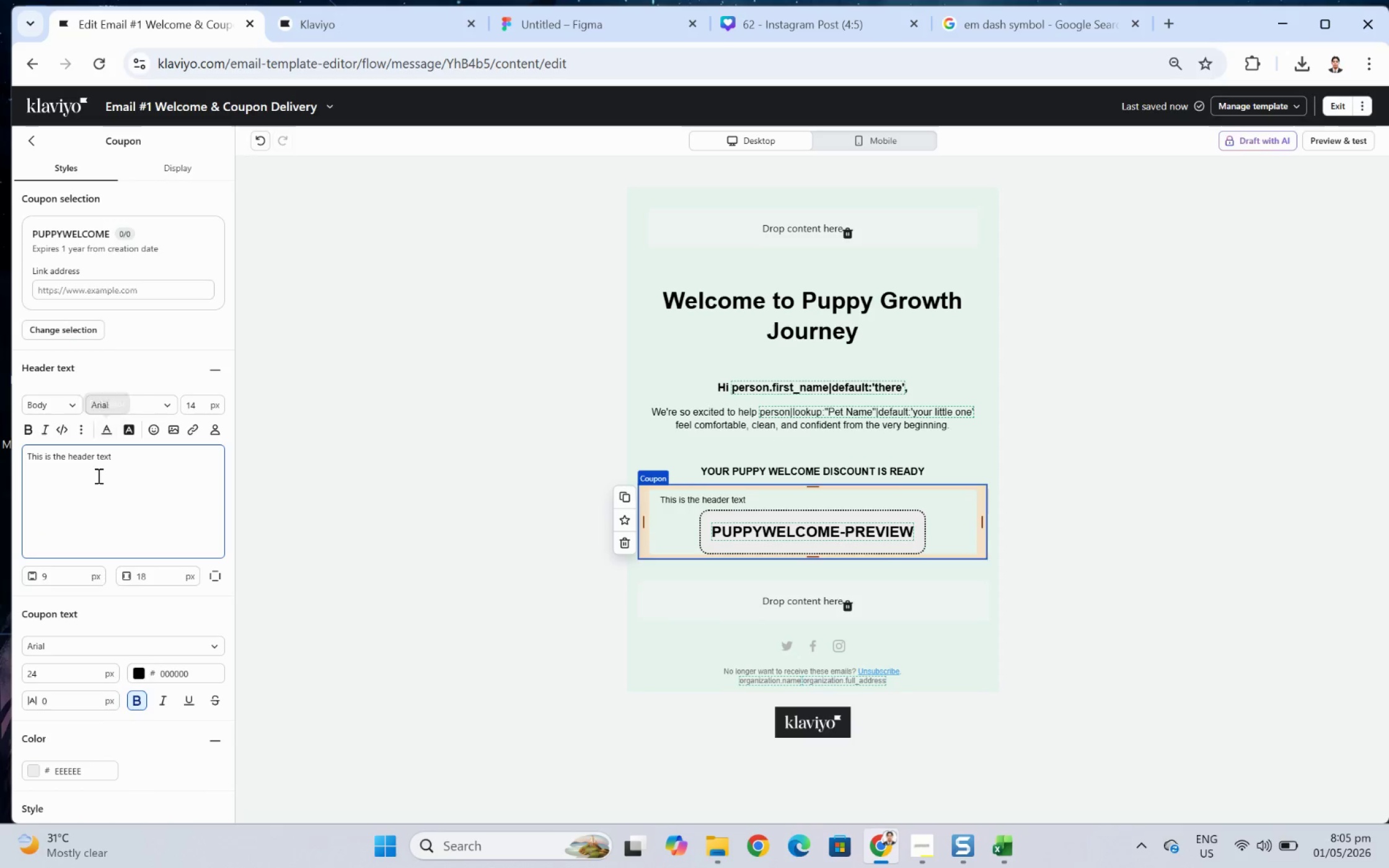 
double_click([111, 459])
 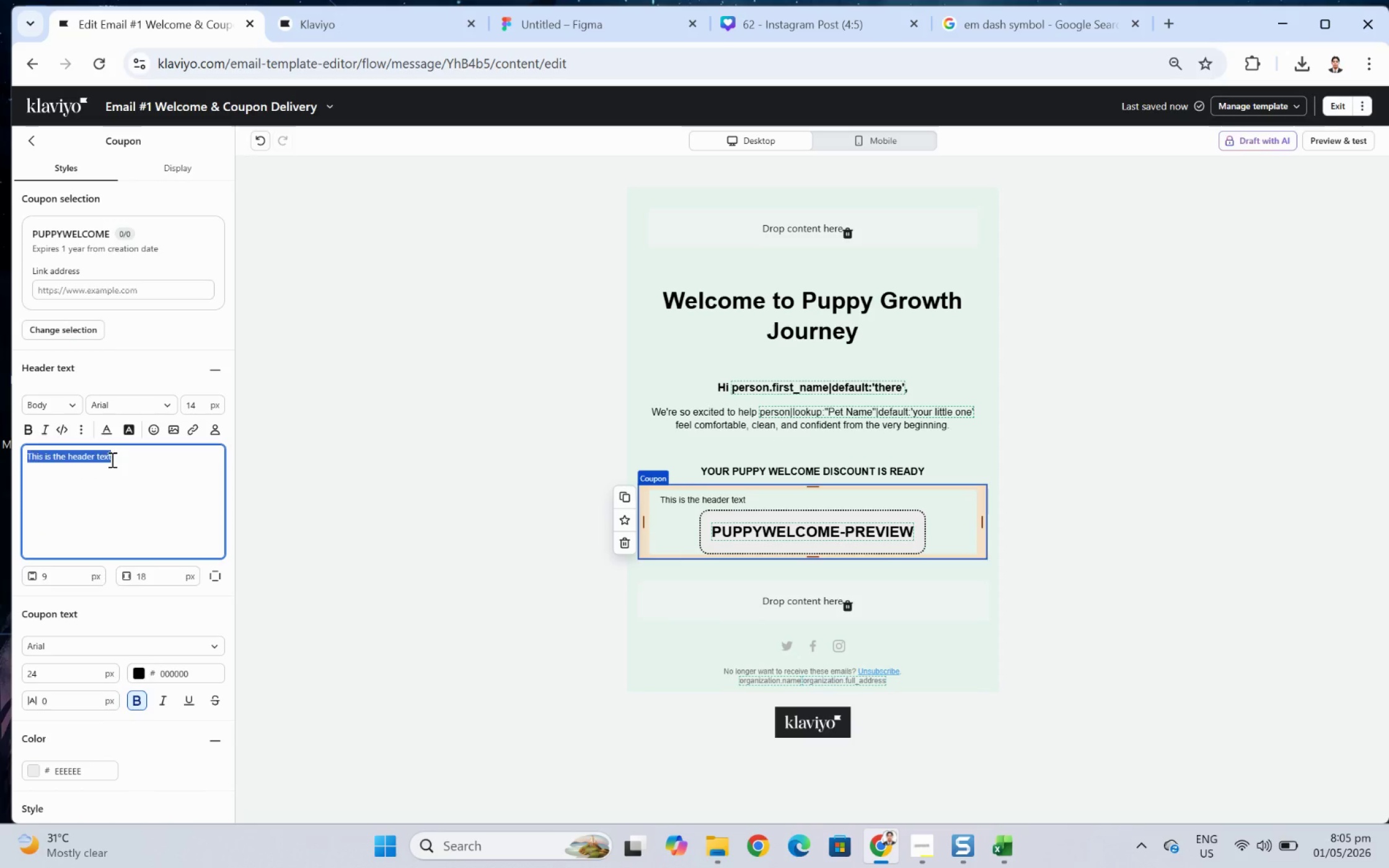 
triple_click([111, 459])
 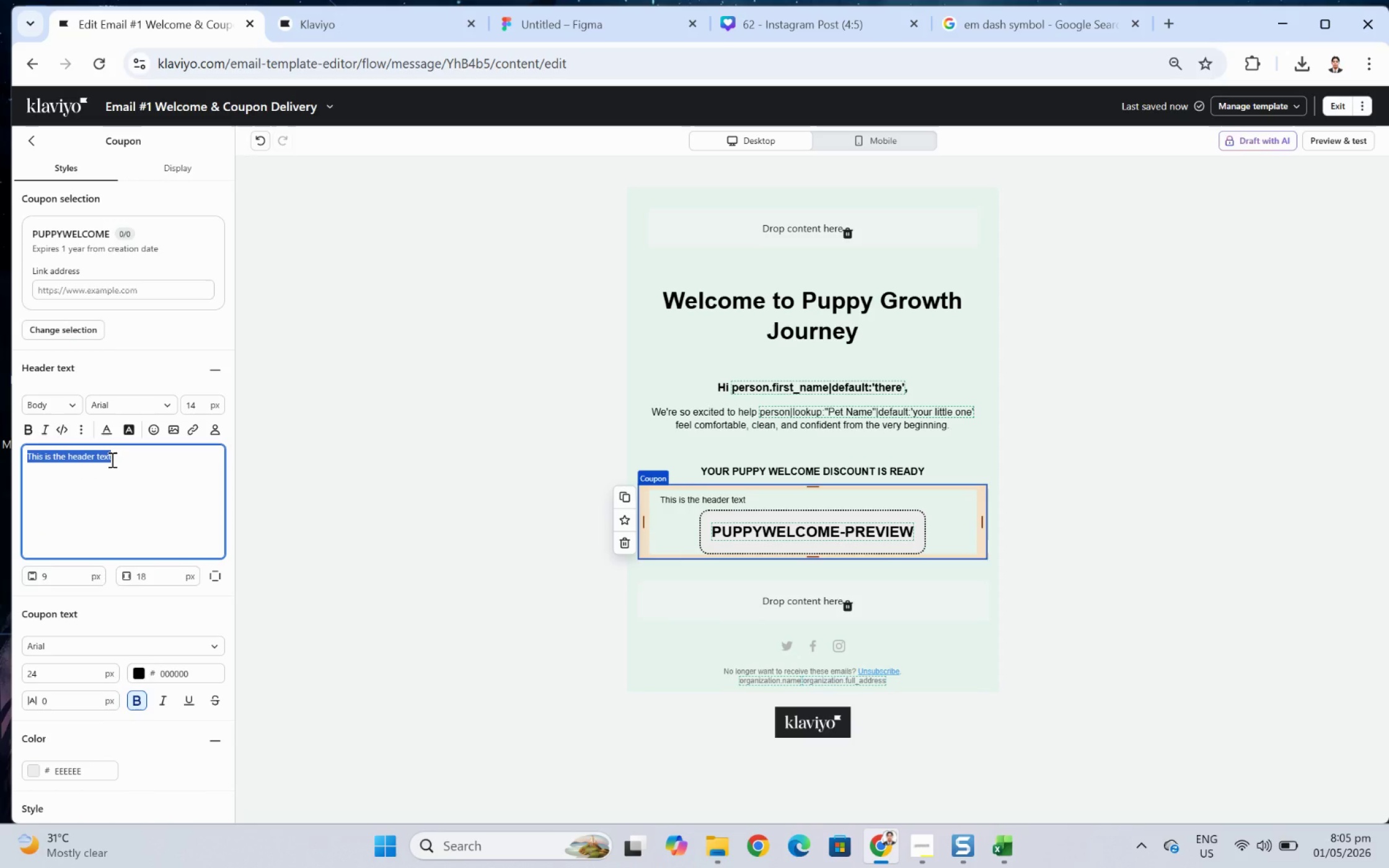 
type(your coe)
key(Backspace)
type(YOUR CODE:)
 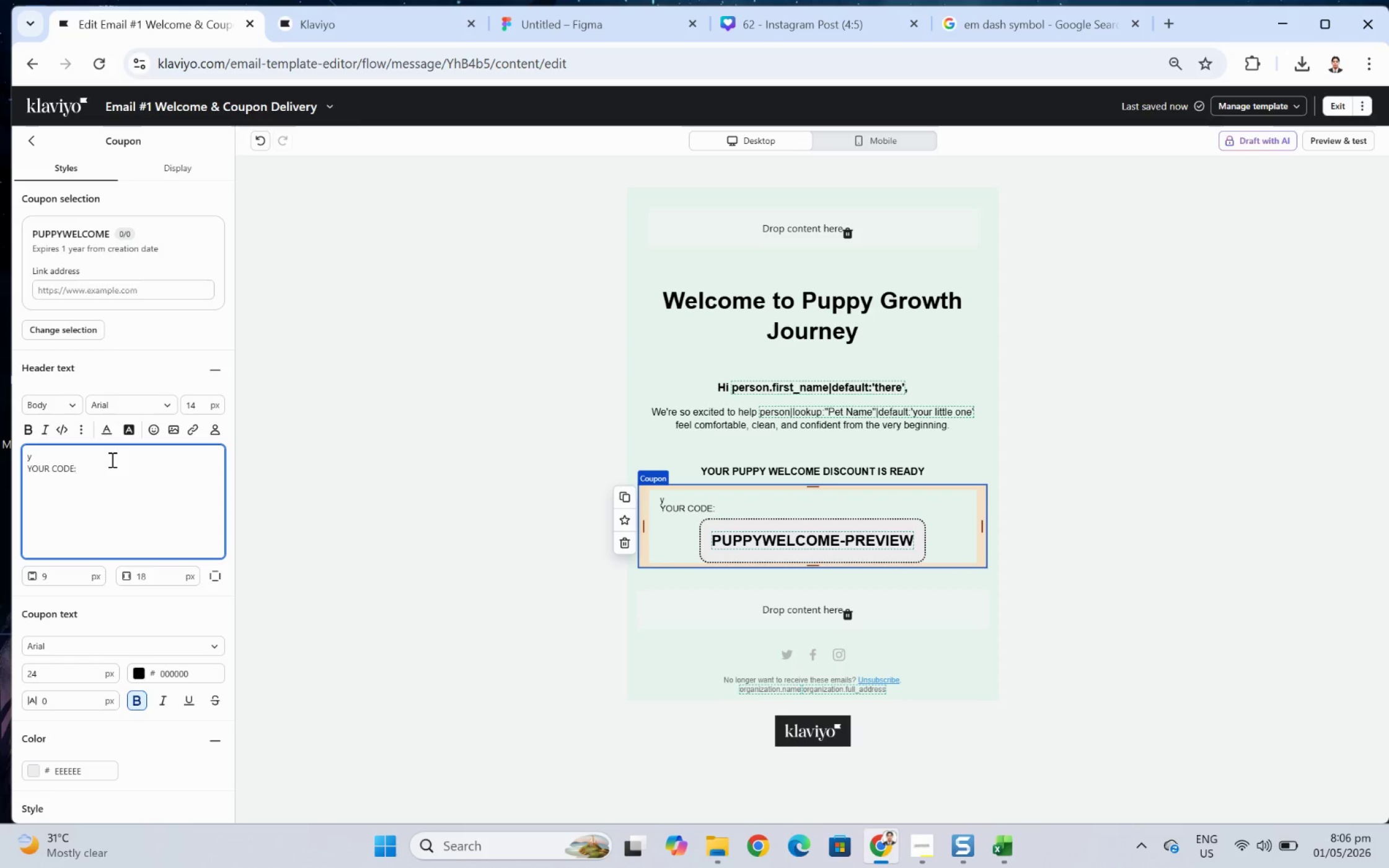 
left_click([27, 466])
 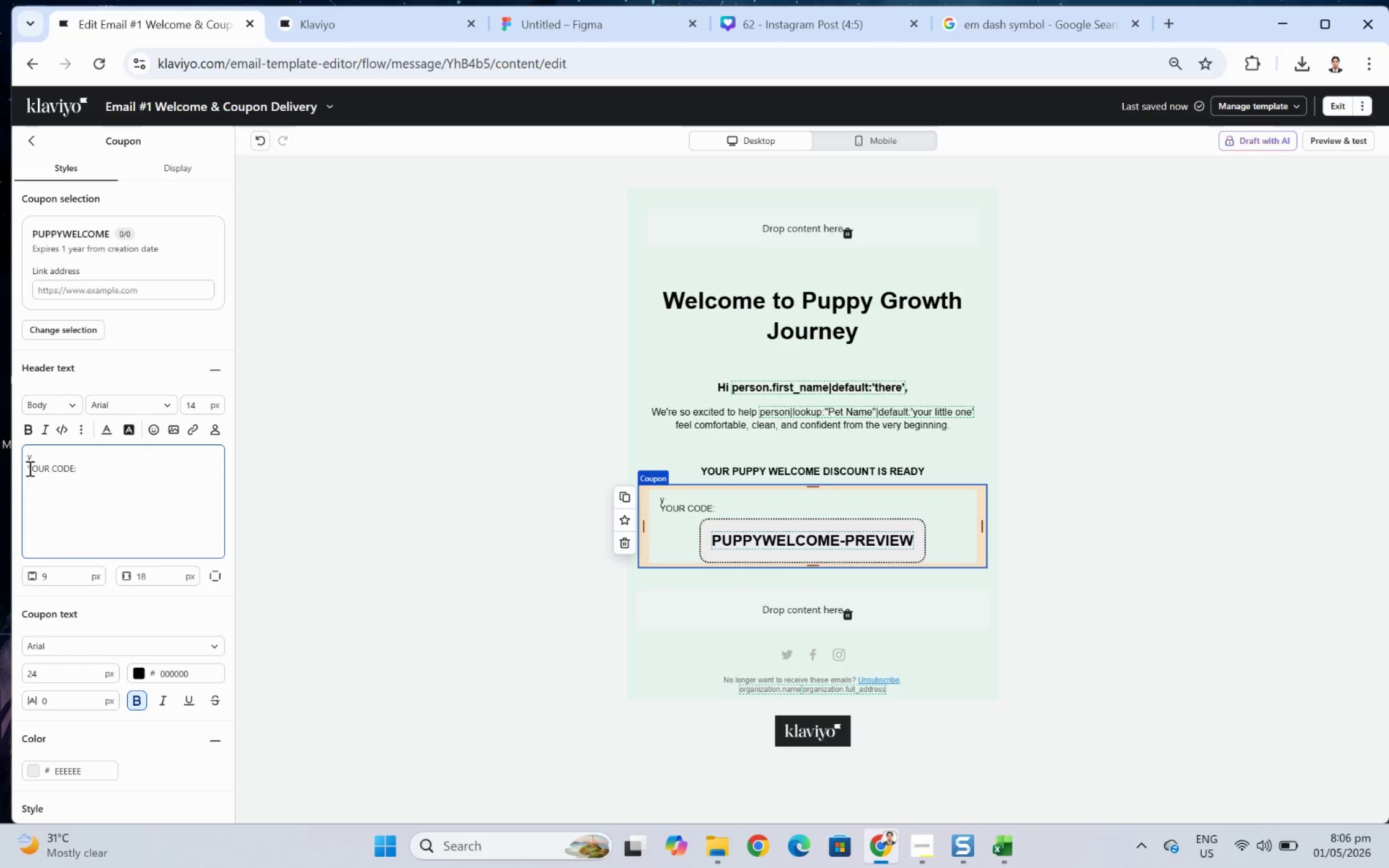 
left_click([29, 468])
 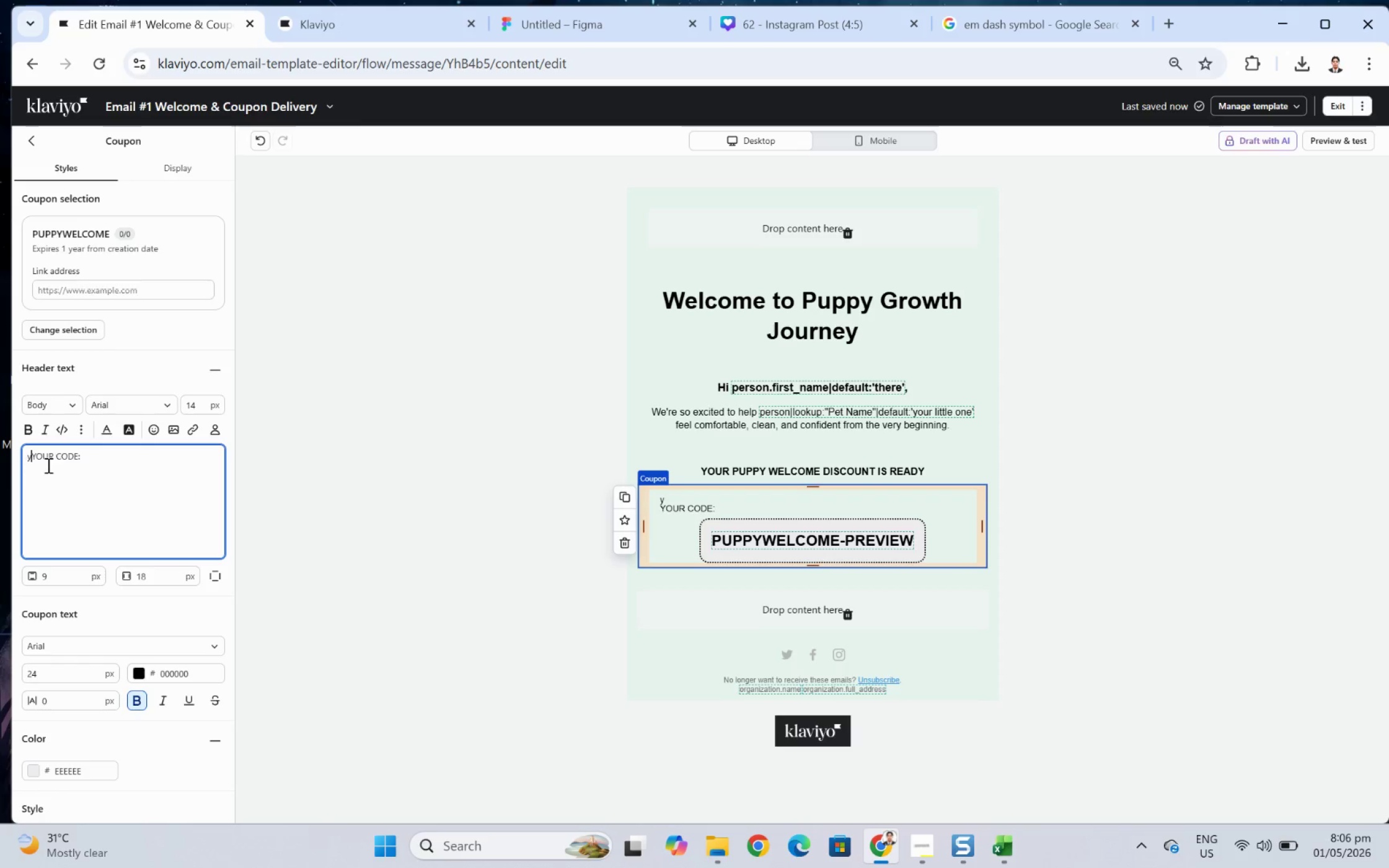 
key(Backspace)
 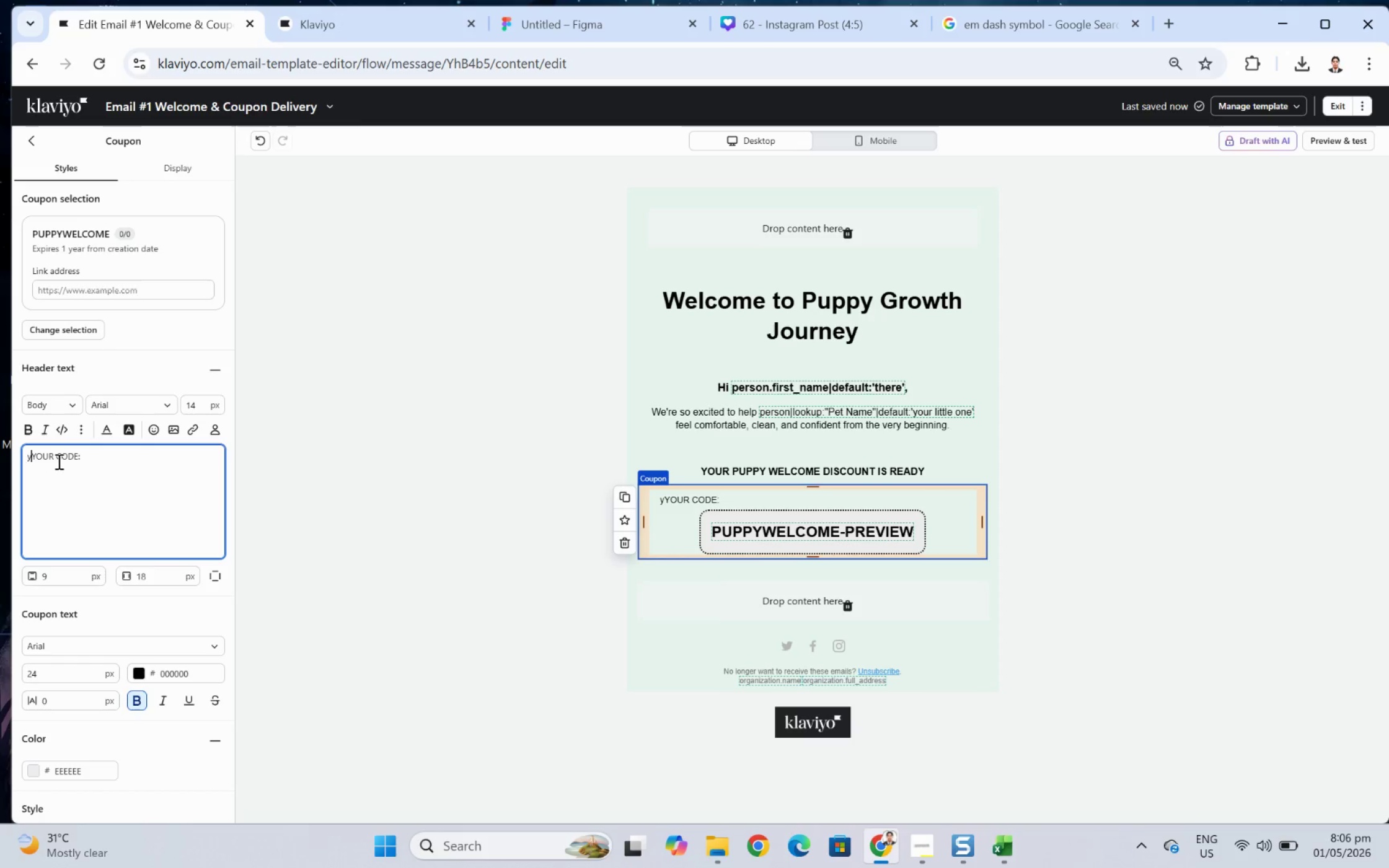 
key(Backspace)
 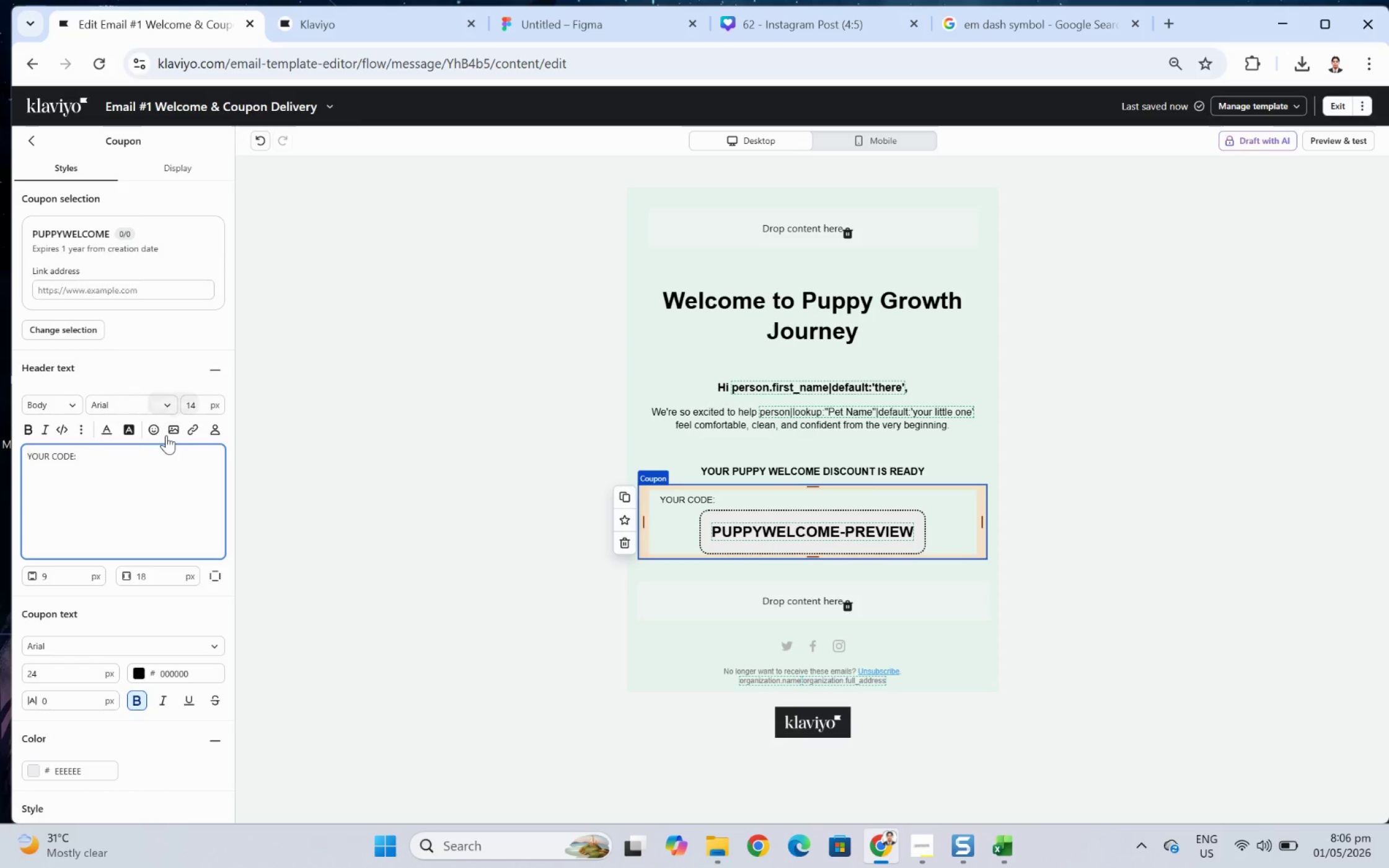 
key(Control+A)
 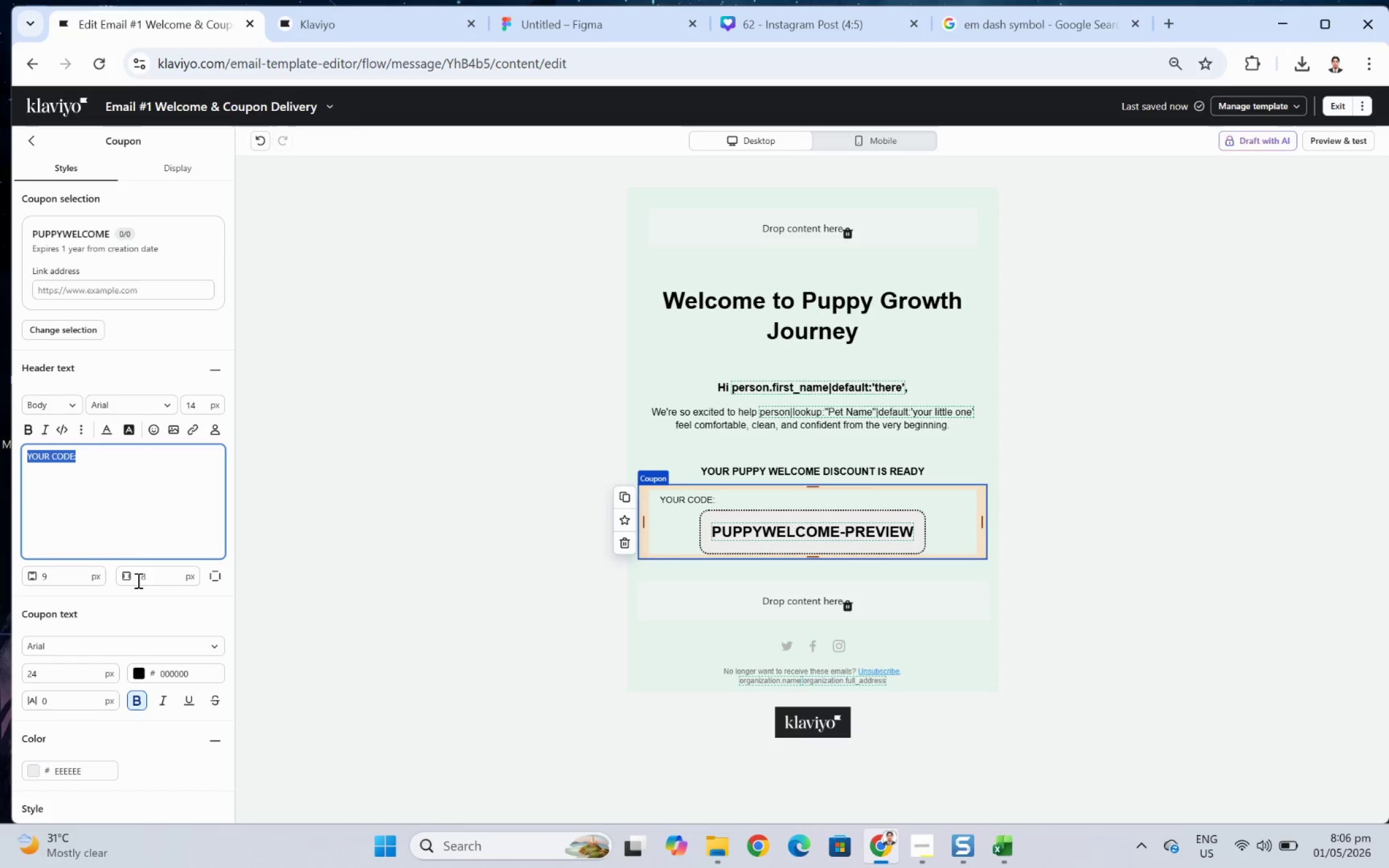 
wait(9.91)
 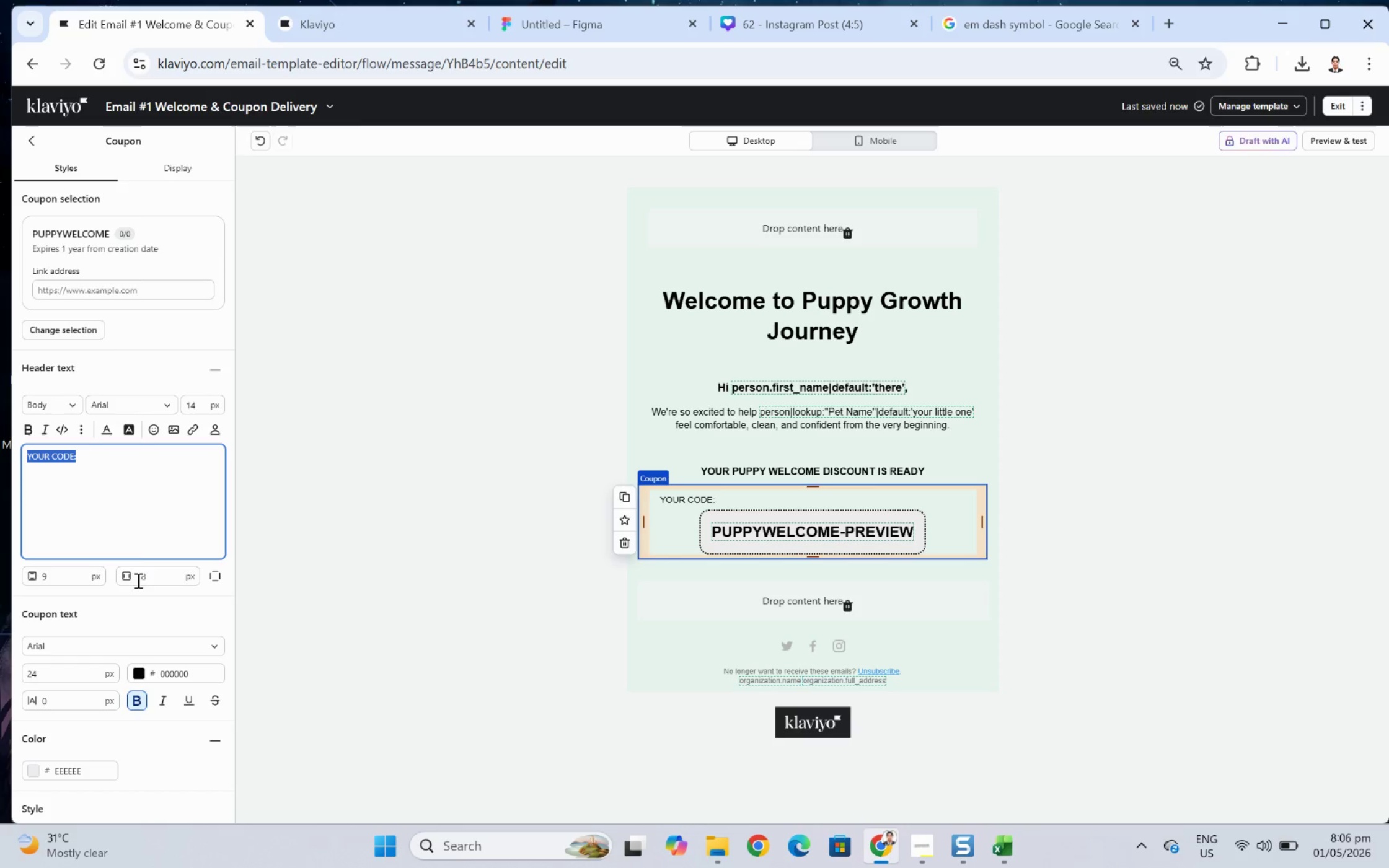 
left_click([183, 478])
 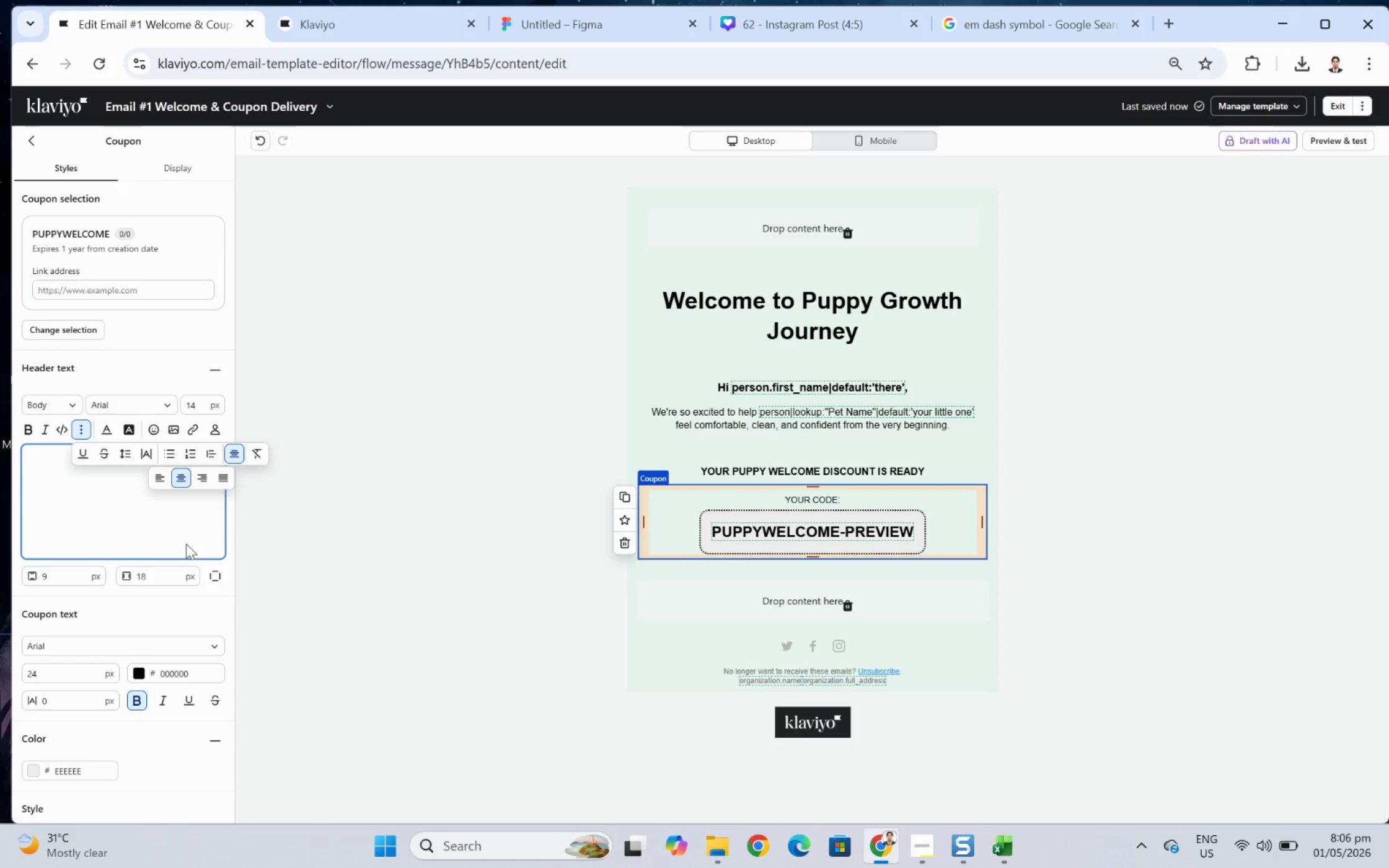 
left_click([83, 509])
 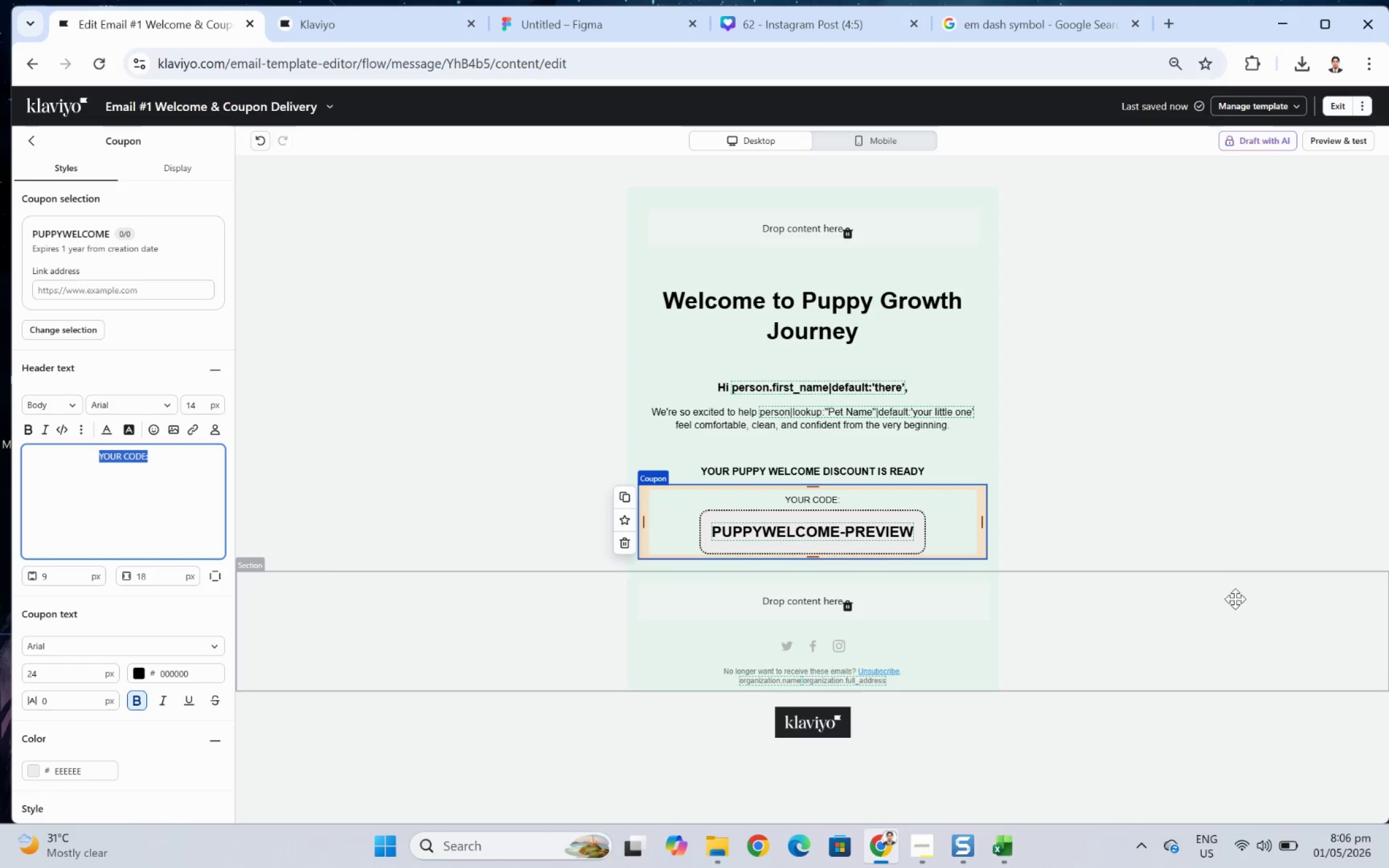 
left_click([1235, 599])
 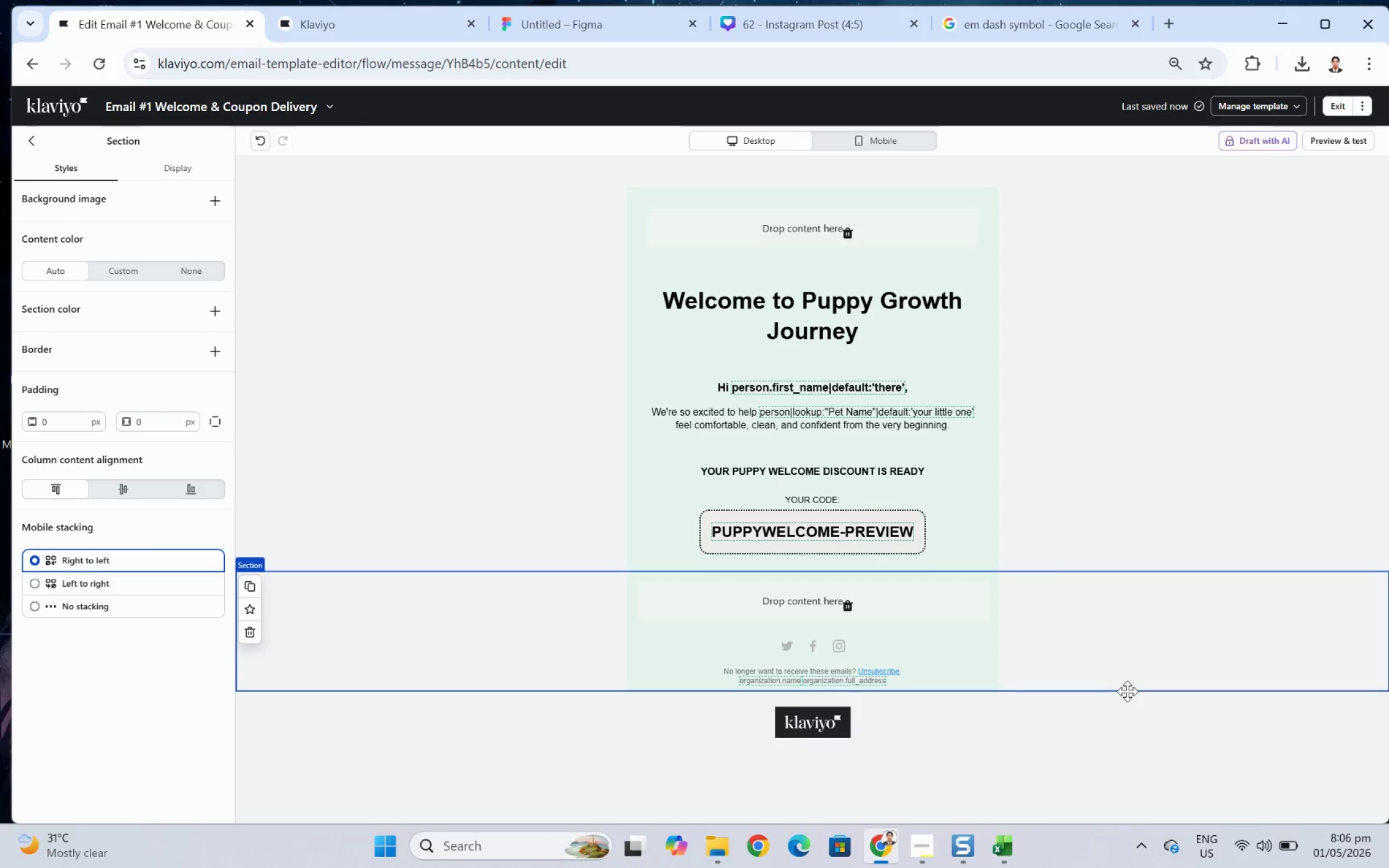 
wait(11.0)
 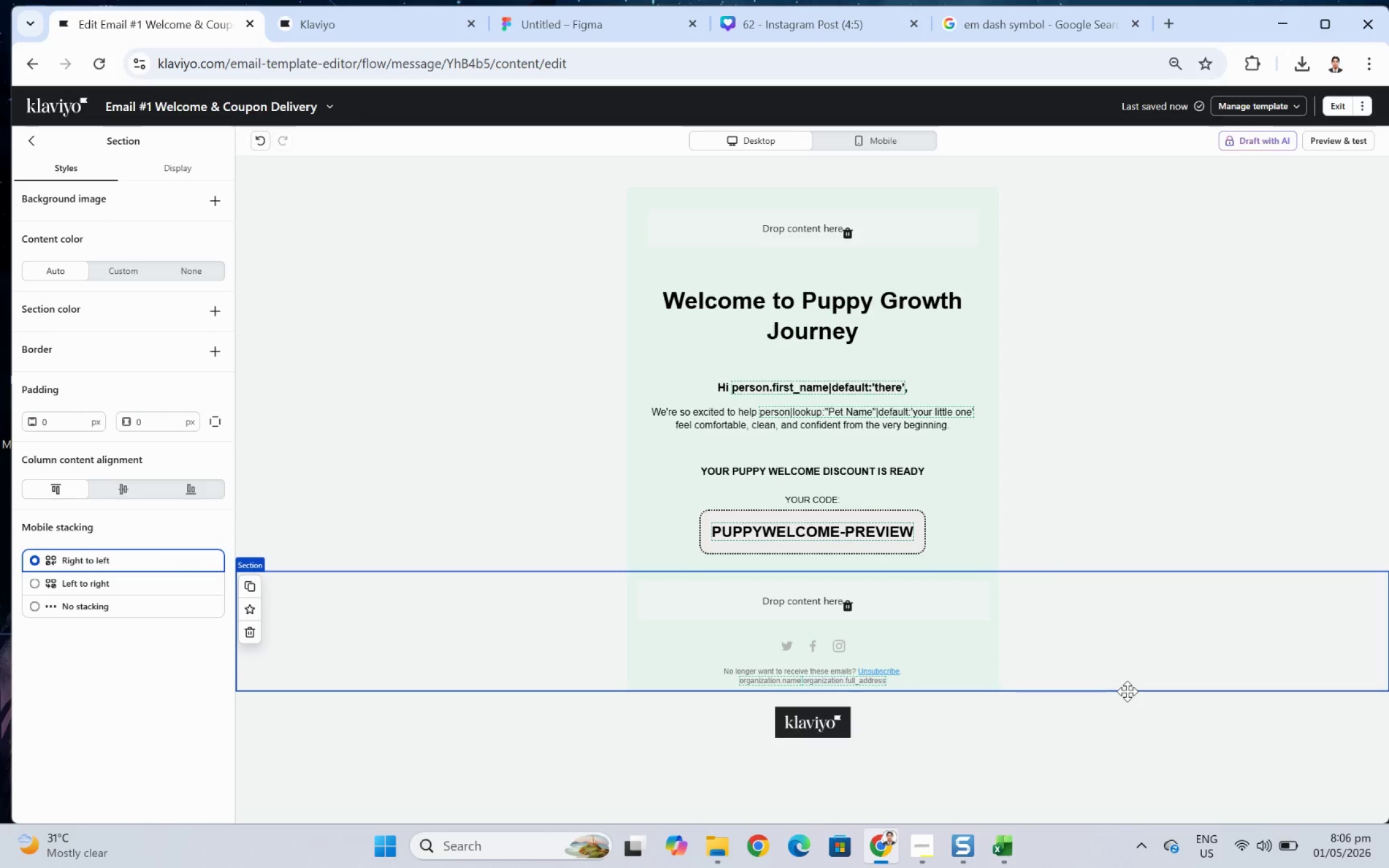 
left_click([1063, 509])
 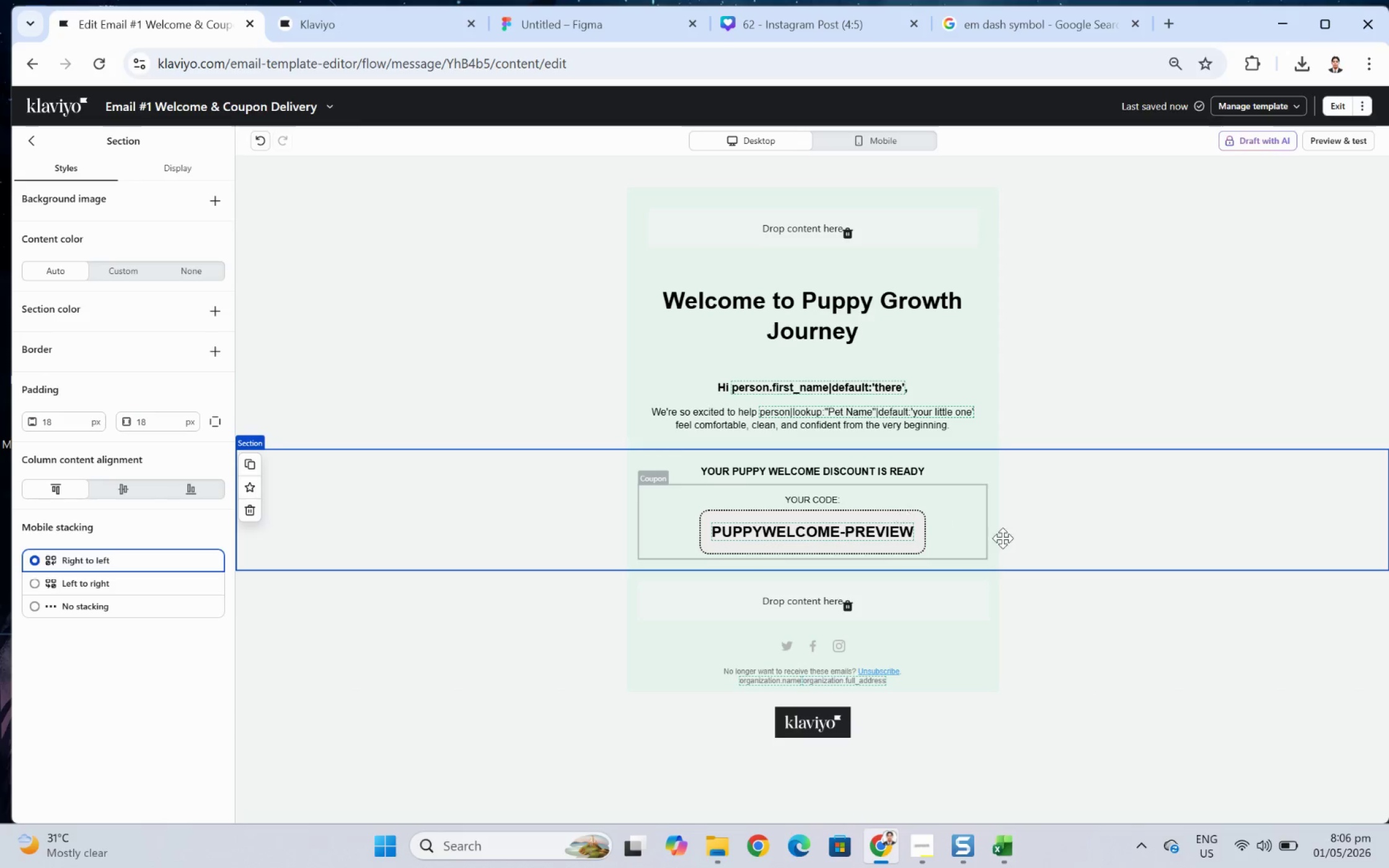 
left_click([893, 427])
 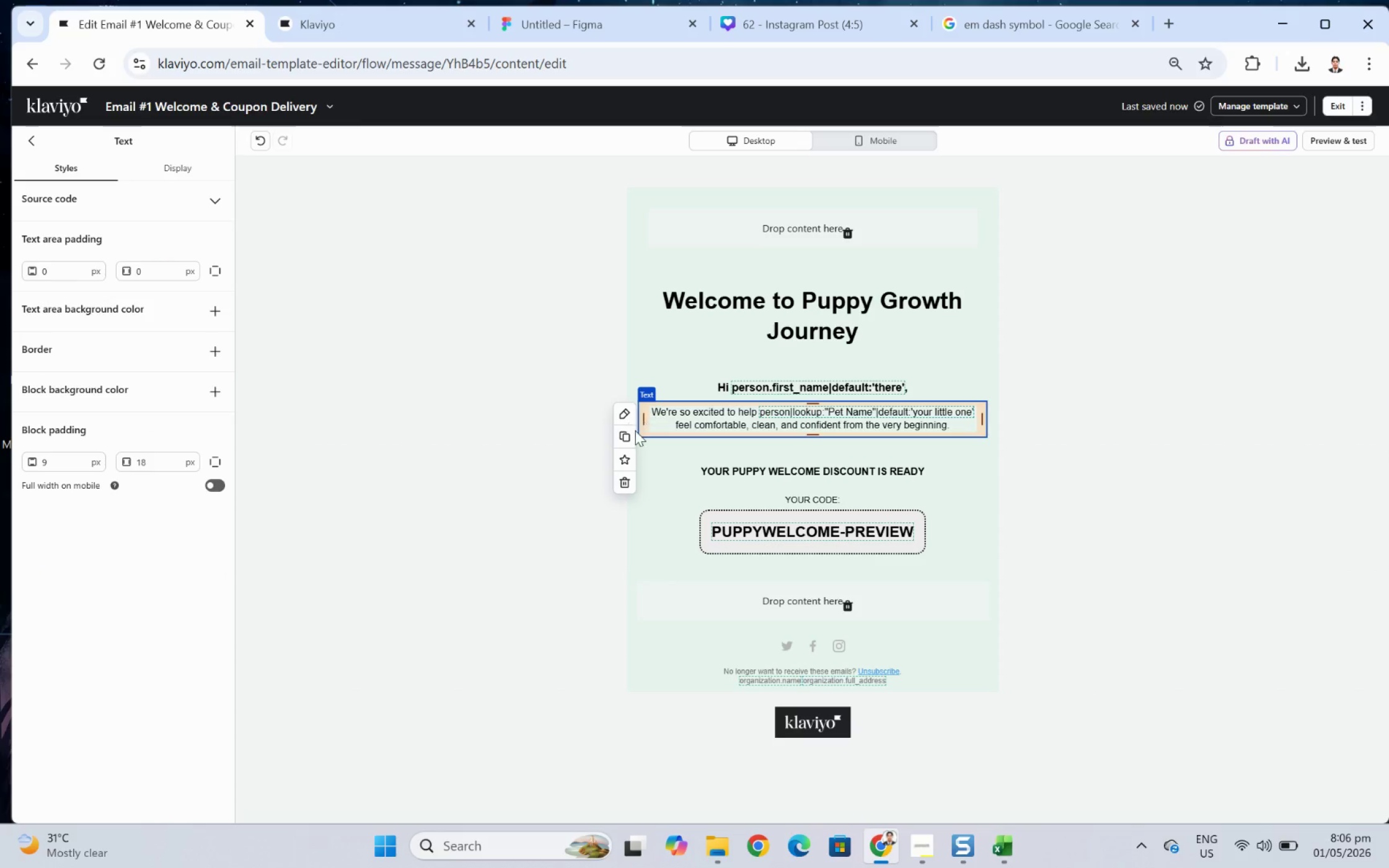 
left_click([630, 435])
 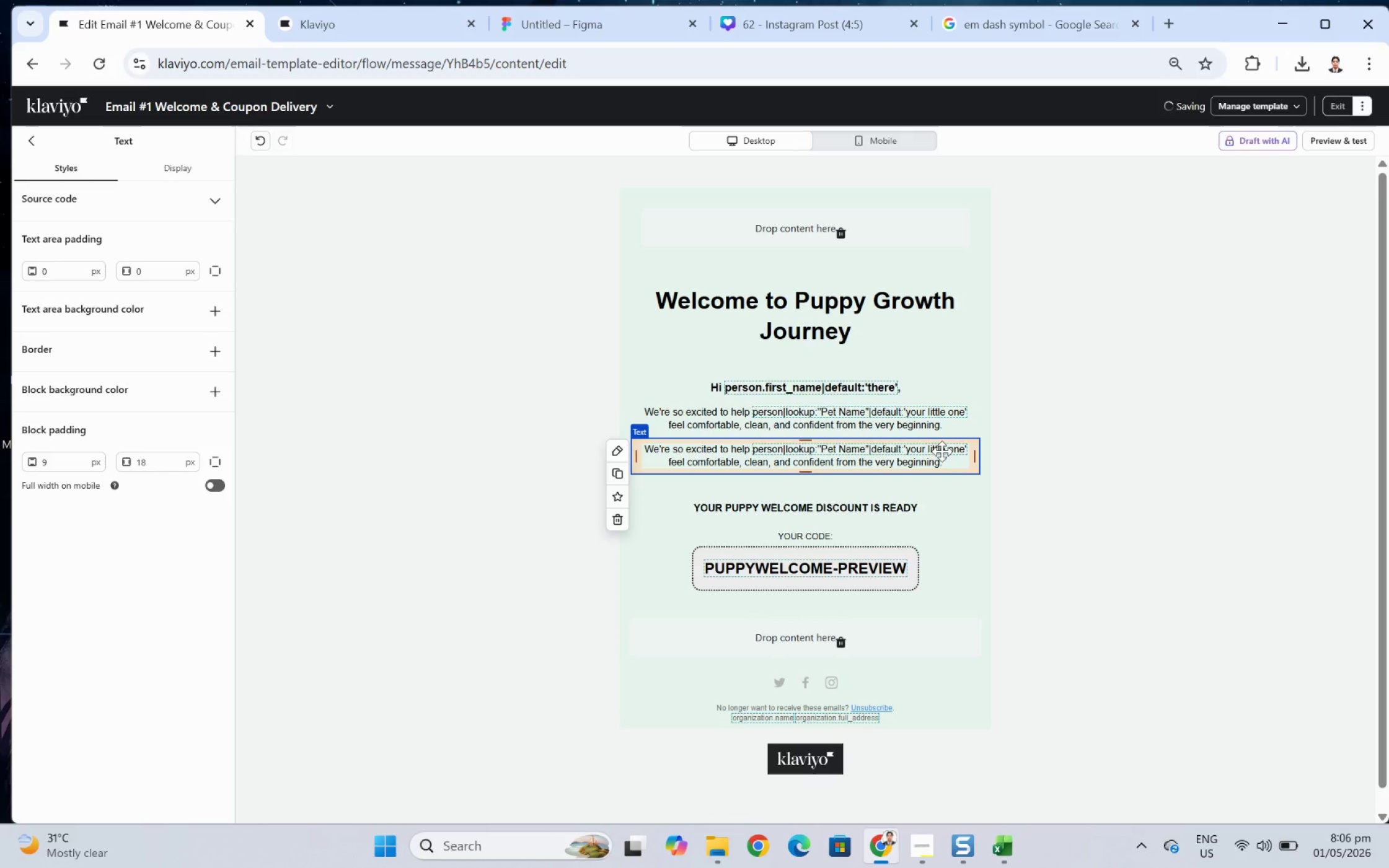 
left_click_drag(start_coordinate=[930, 455], to_coordinate=[945, 605])
 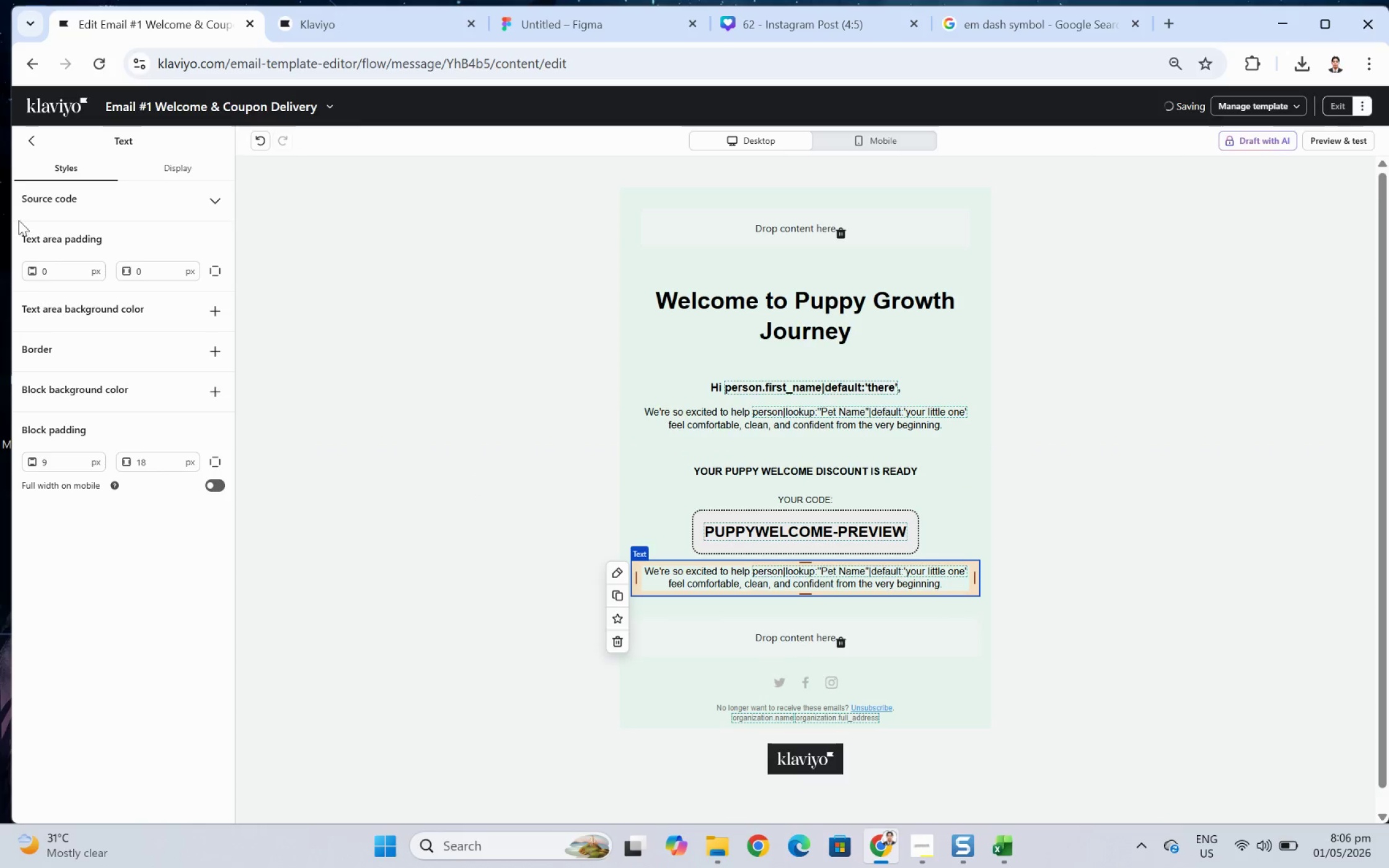 
left_click([27, 142])
 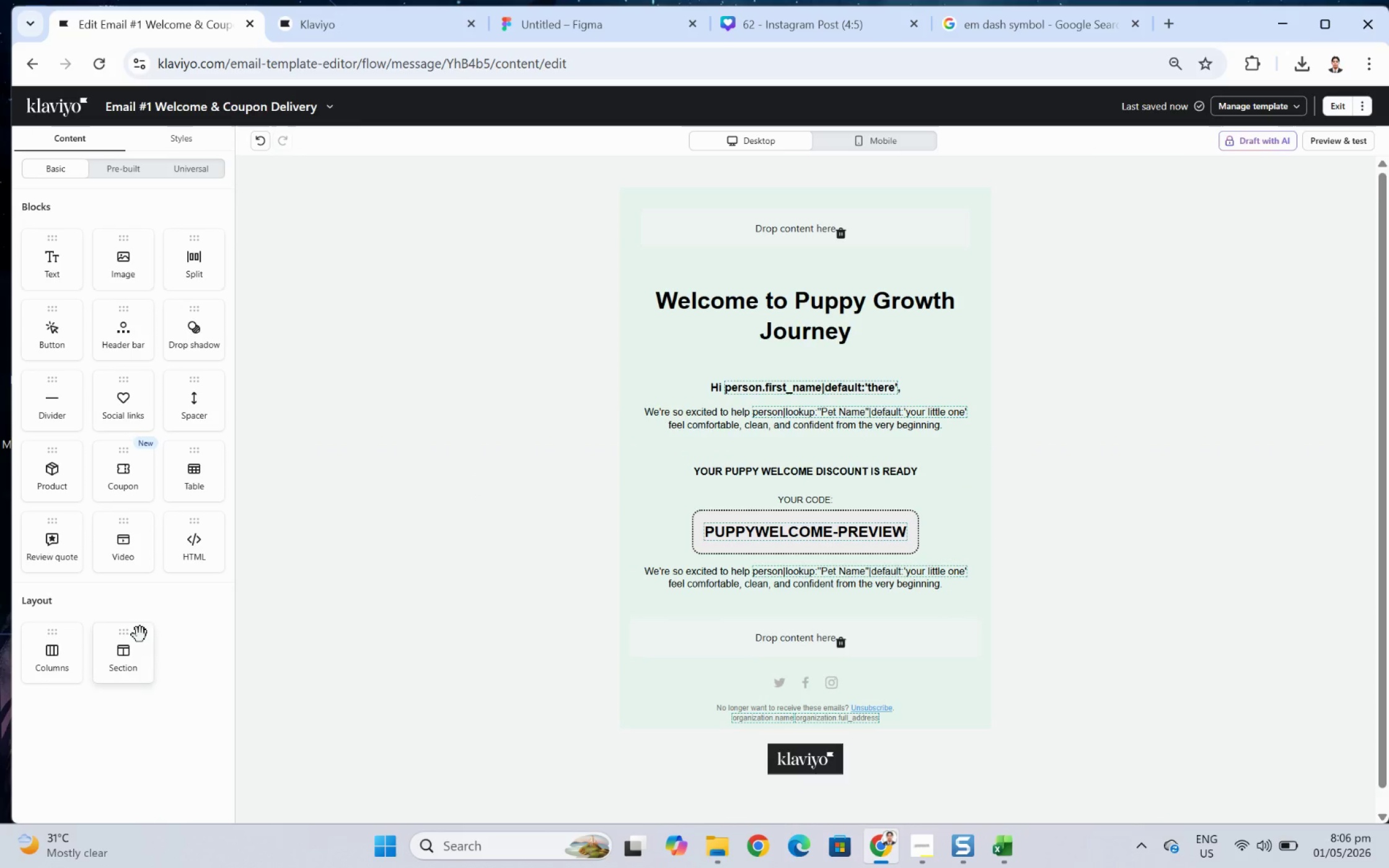 
left_click_drag(start_coordinate=[192, 410], to_coordinate=[857, 564])
 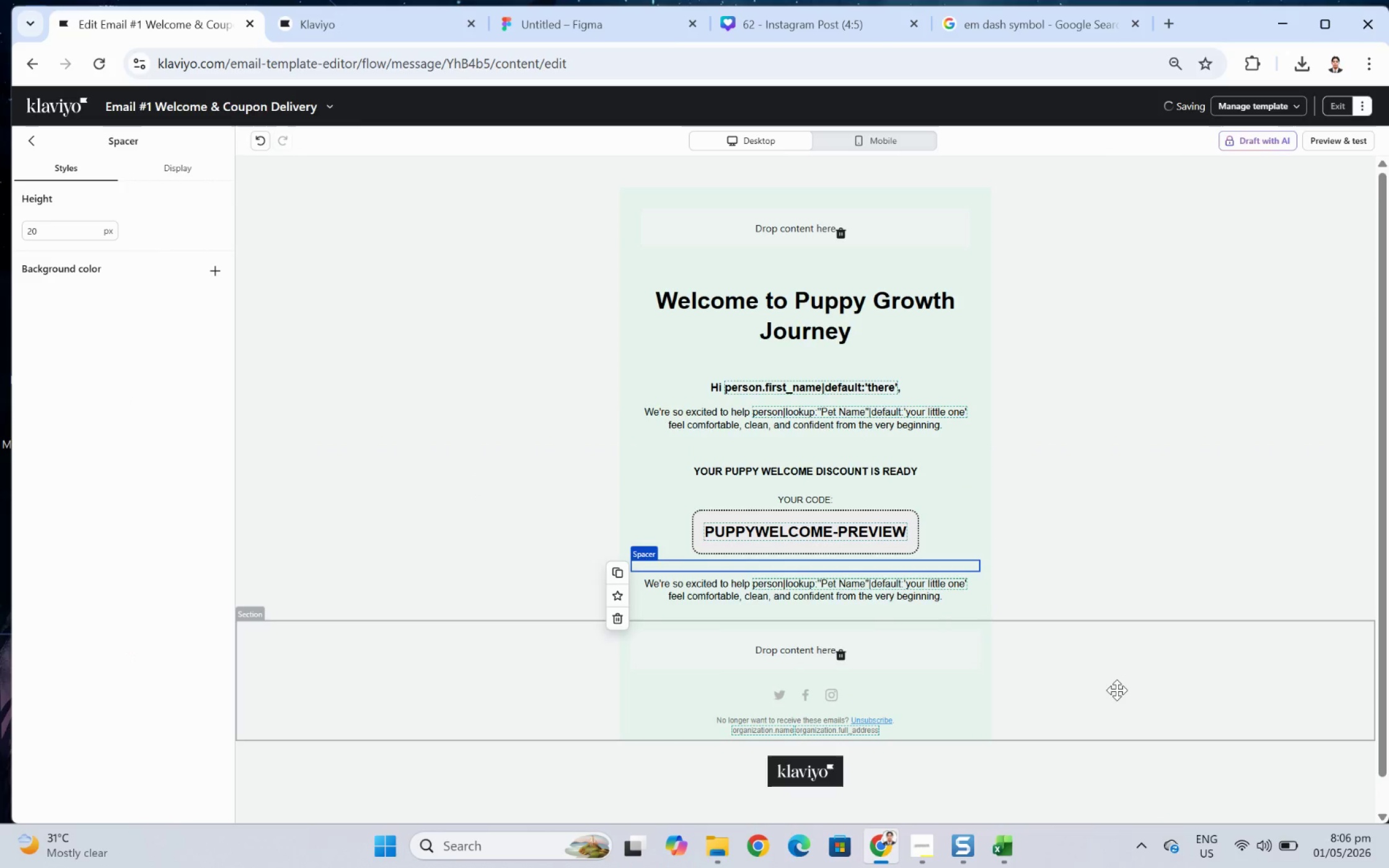 
left_click([1116, 688])
 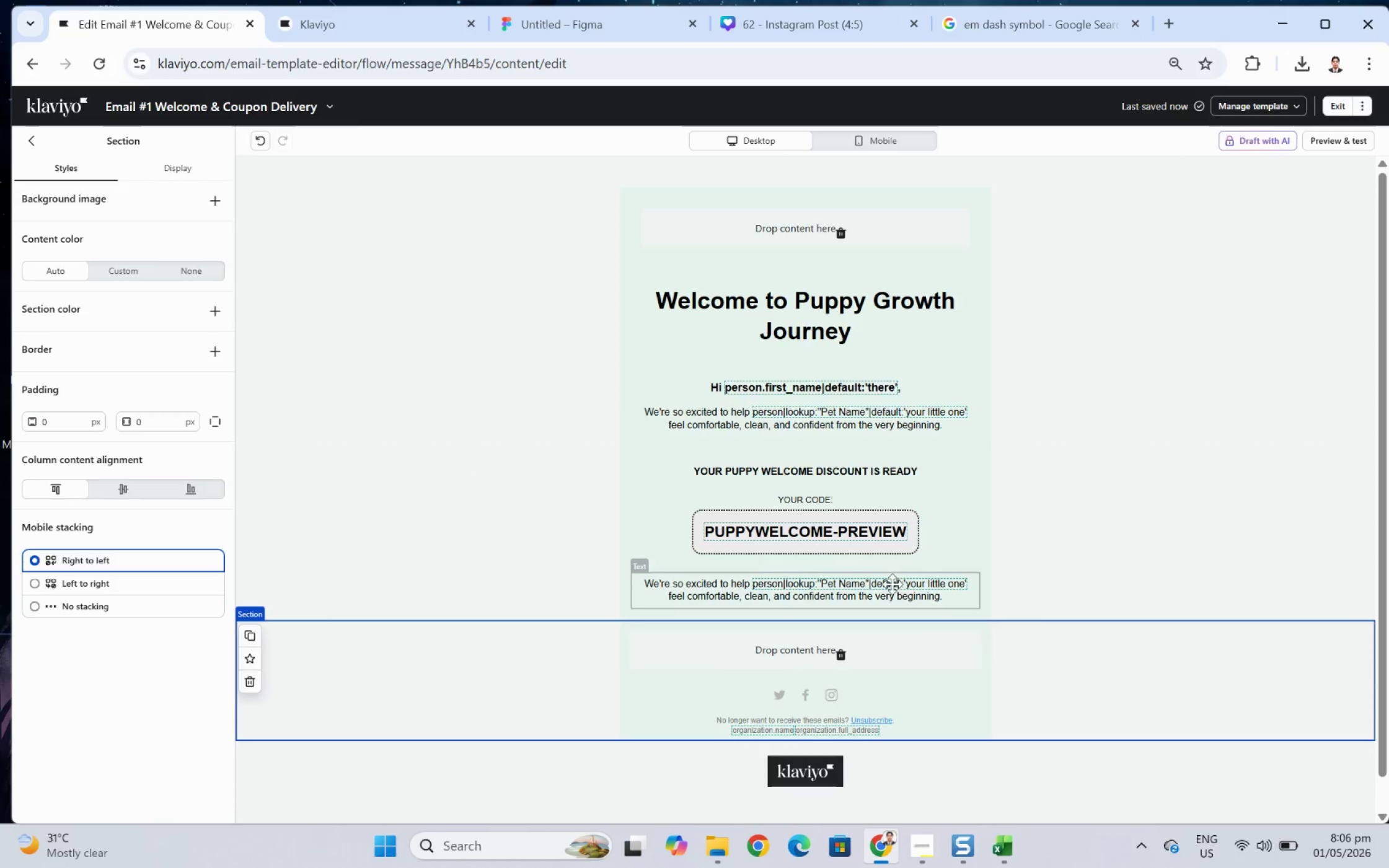 
double_click([888, 582])
 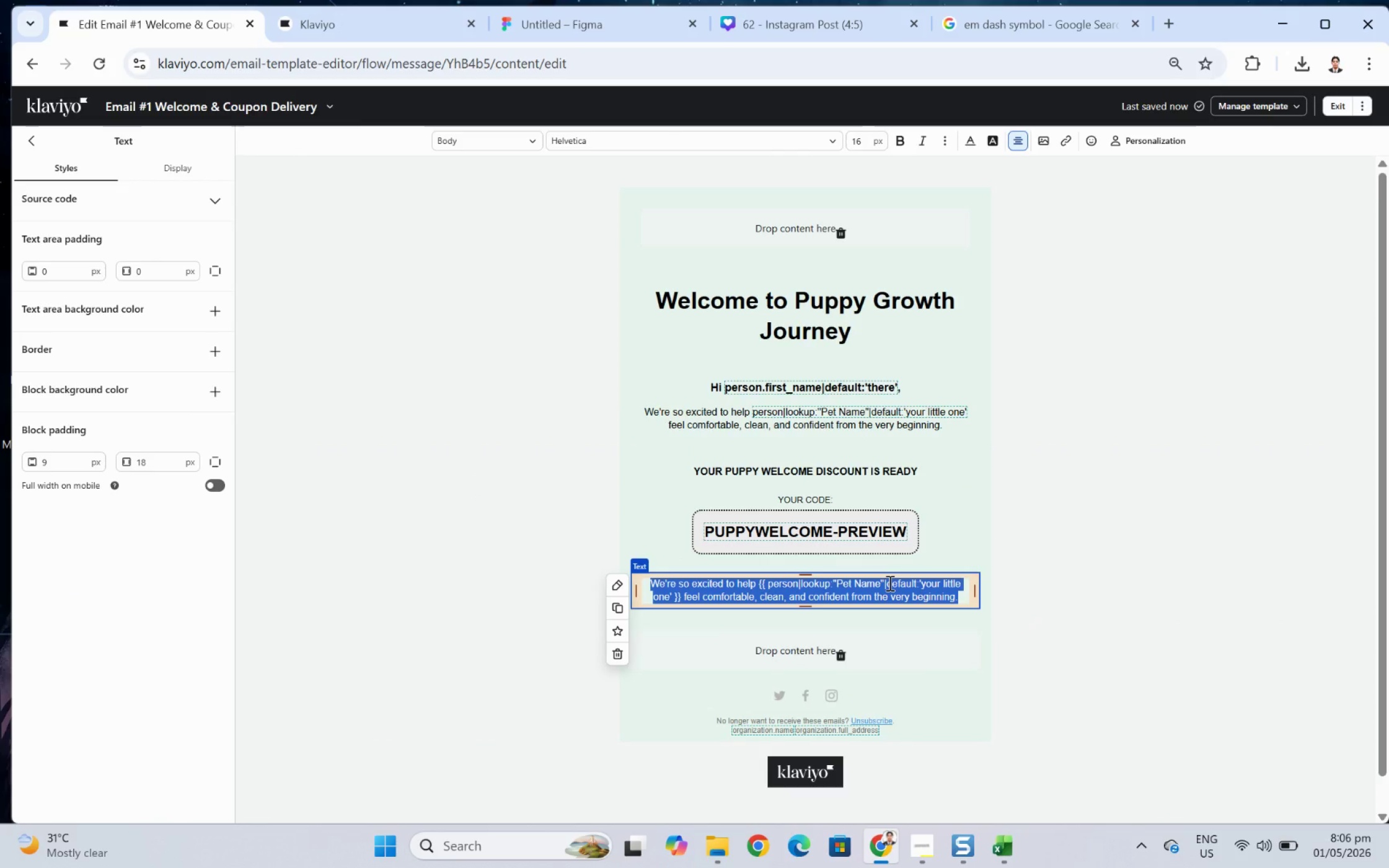 
type(u)
key(Backspace)
type(Use it)
 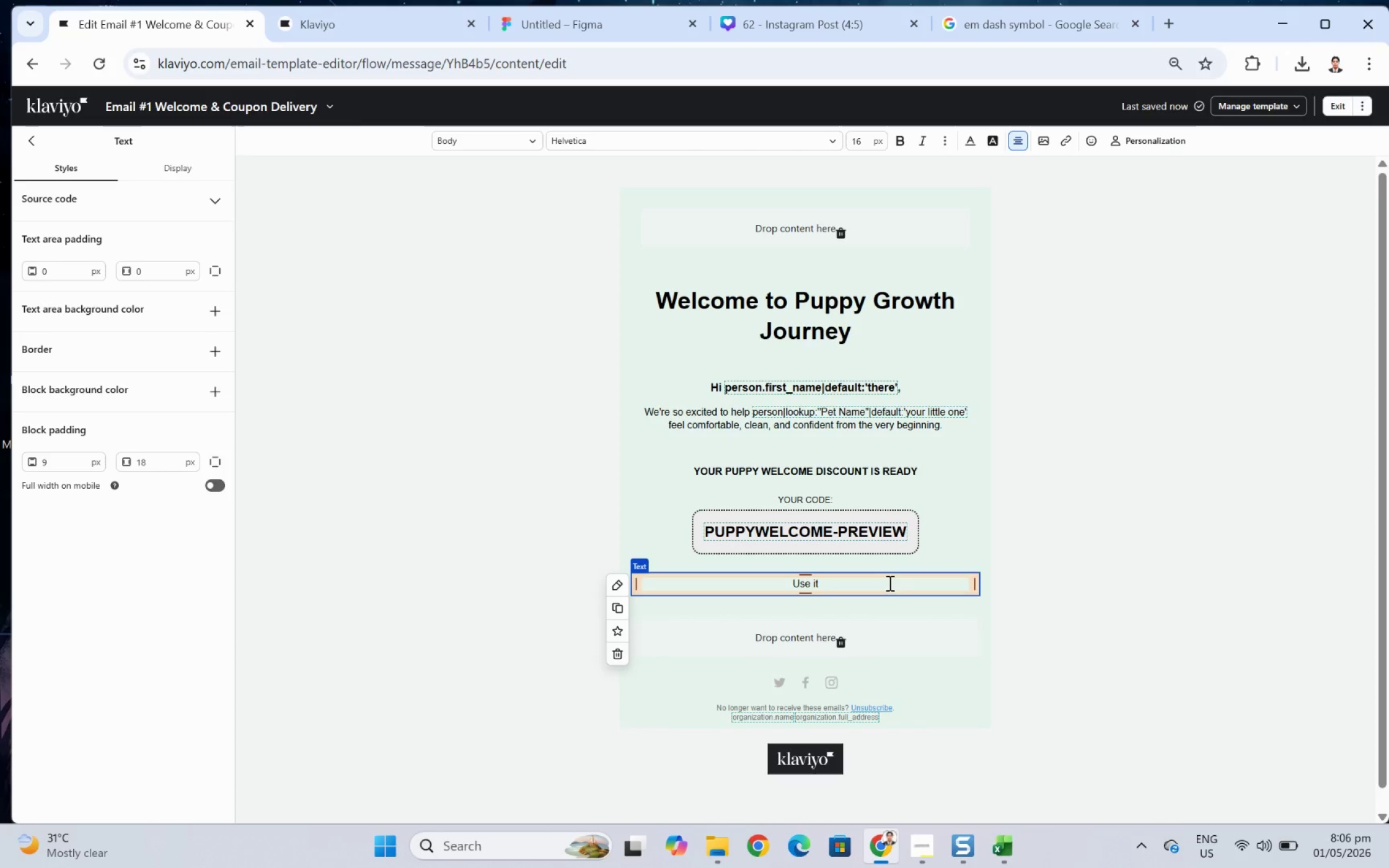 
type( toward )
 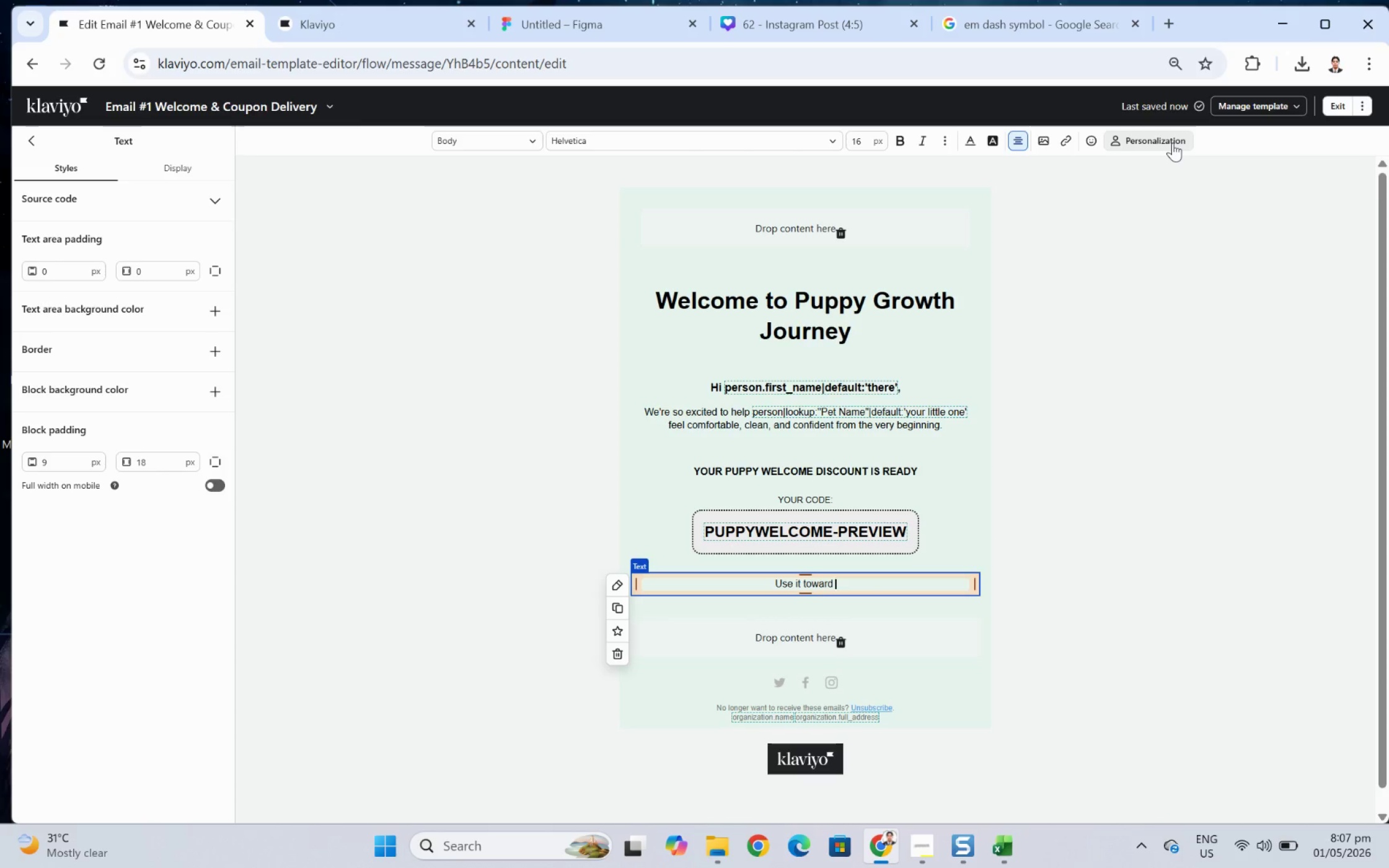 
wait(8.16)
 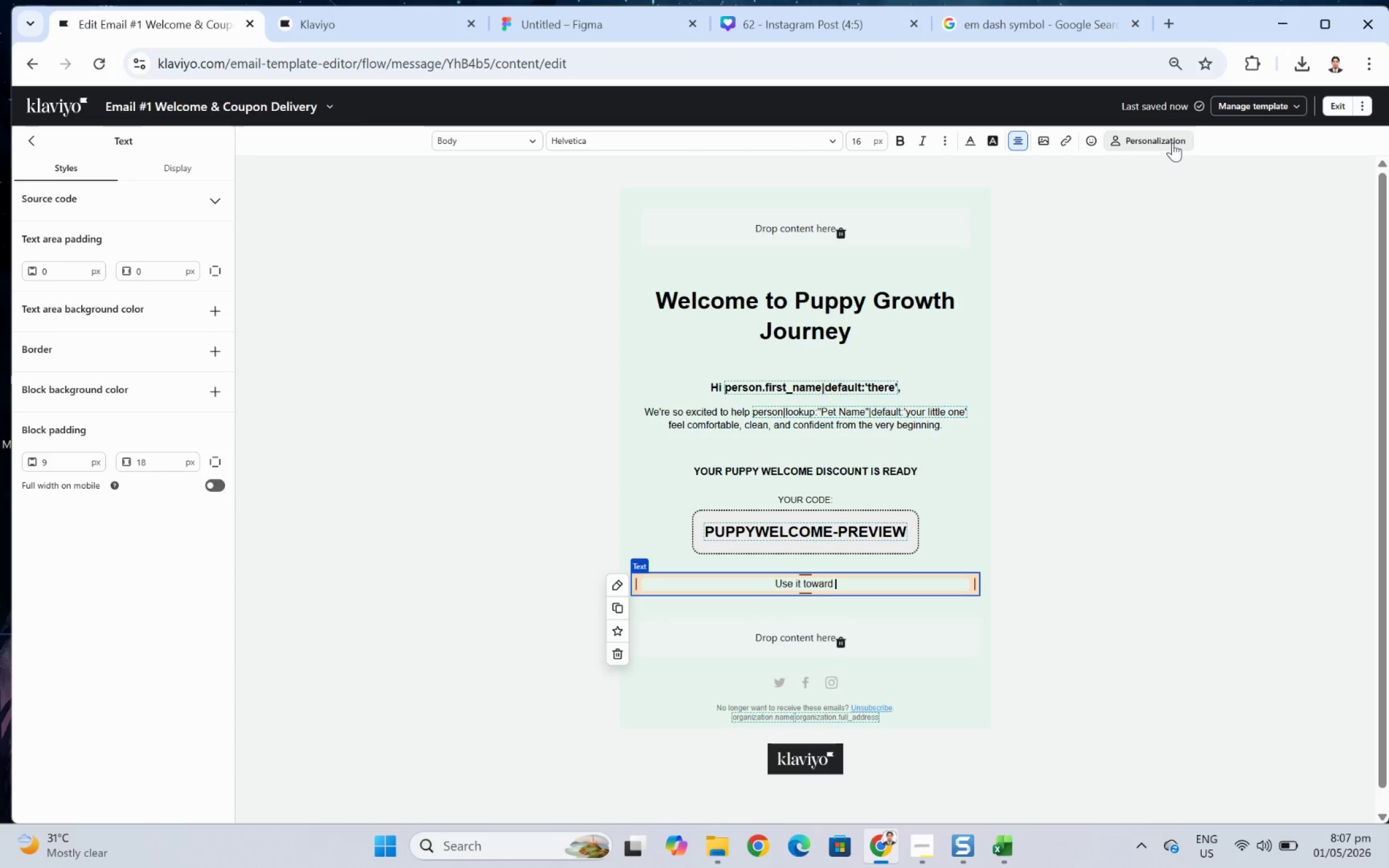 
left_click([1172, 142])
 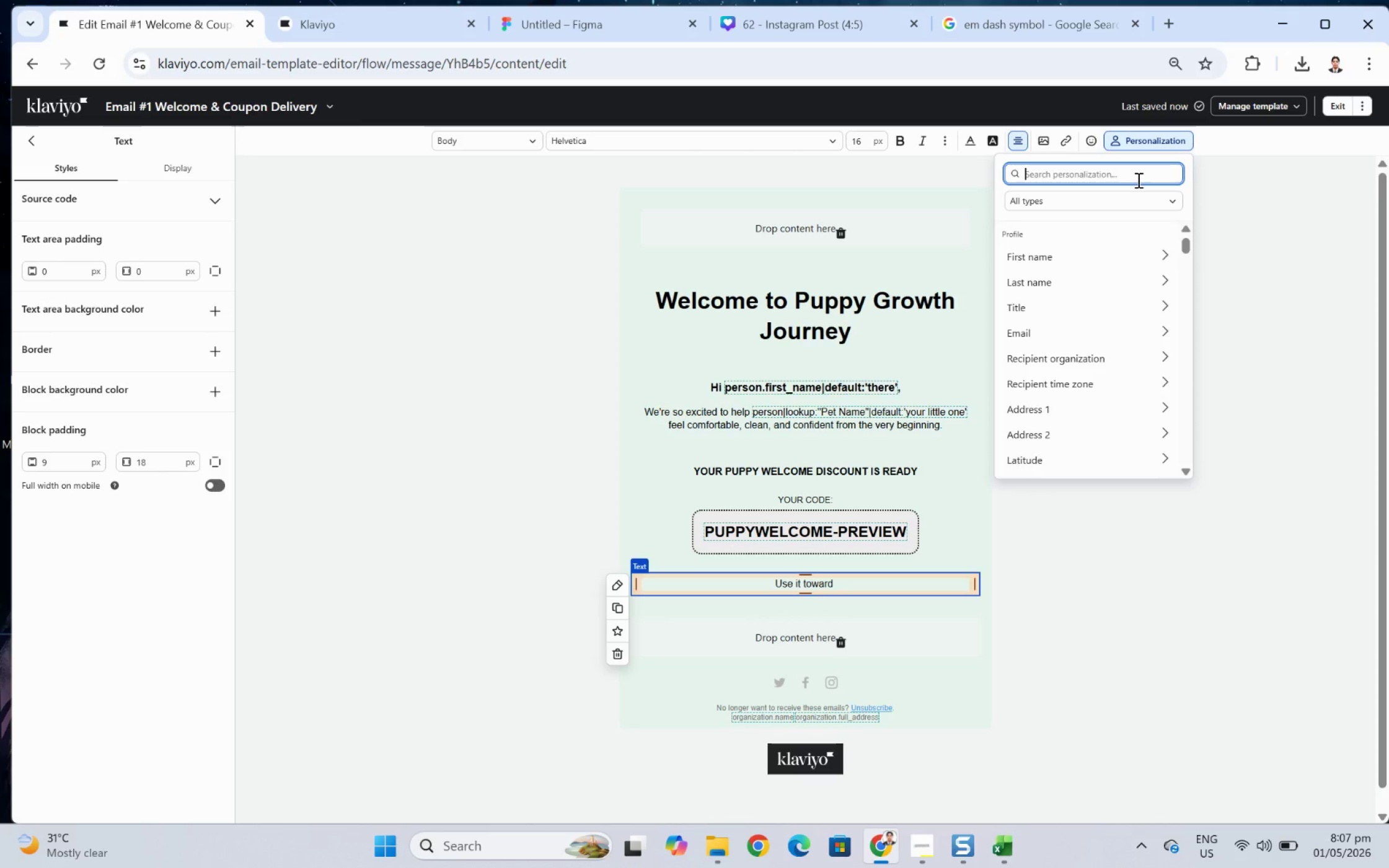 
type(pet)
 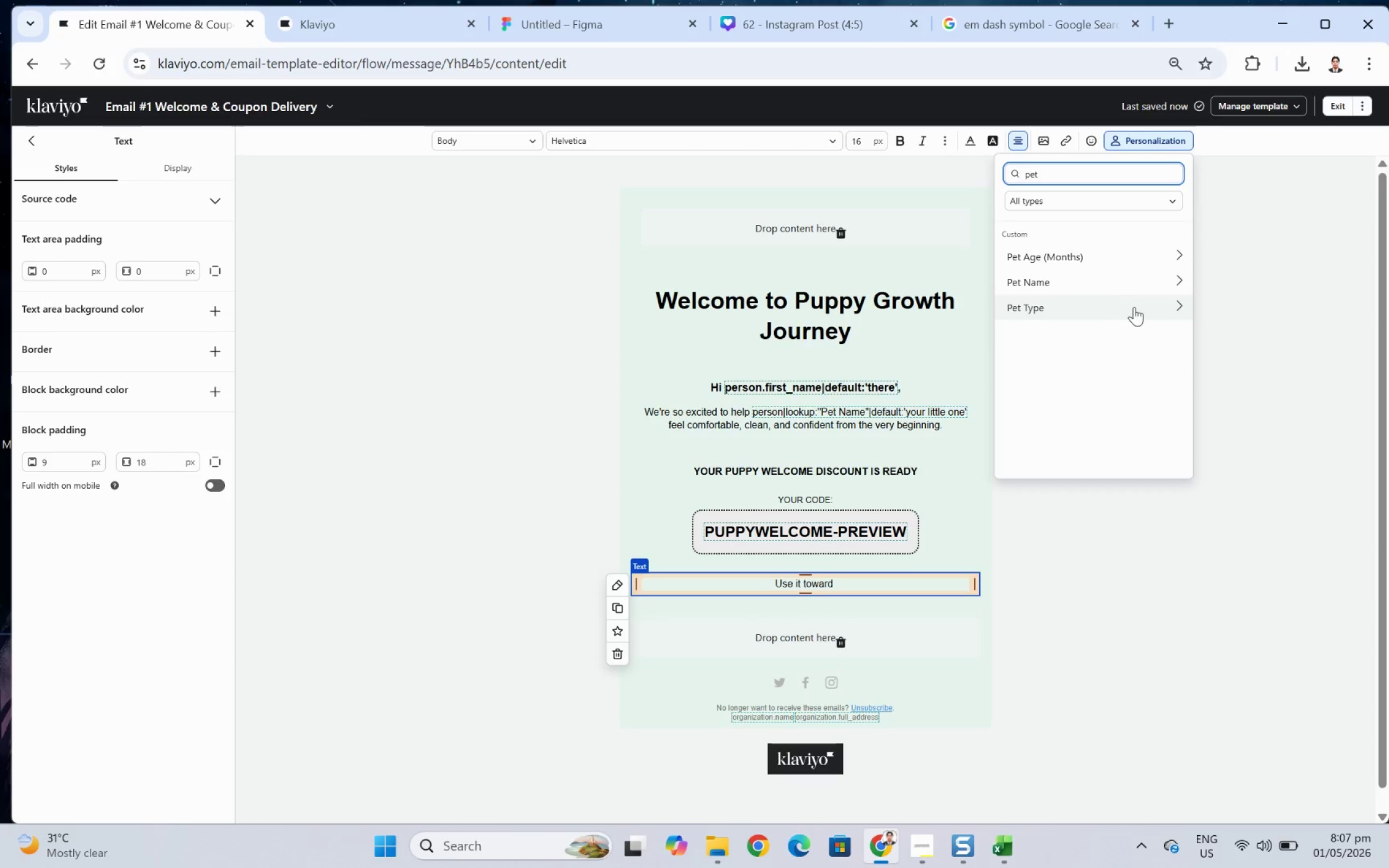 
left_click([1127, 283])
 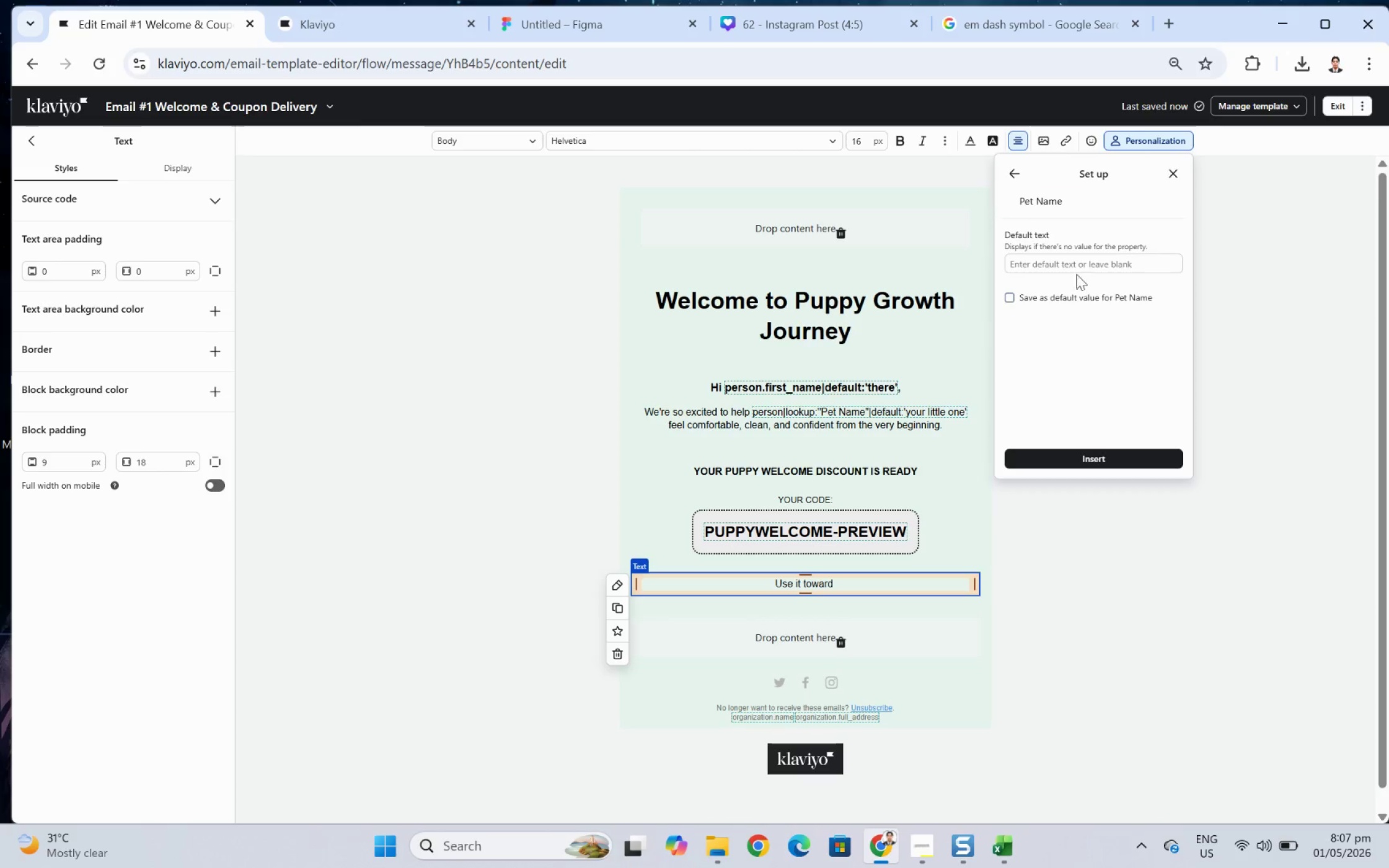 
left_click([1083, 263])
 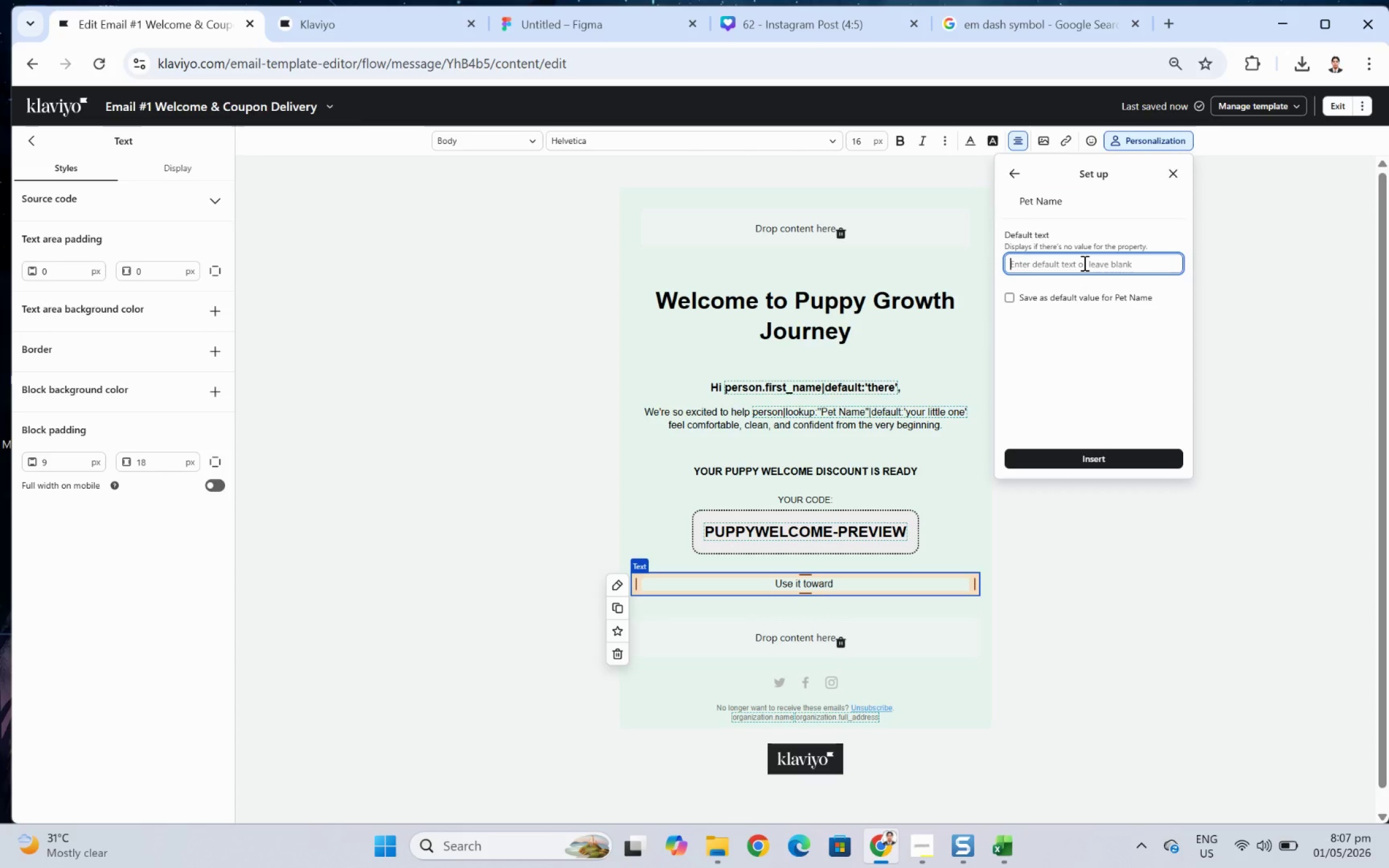 
type(your t)
key(Backspace)
type(little one)
 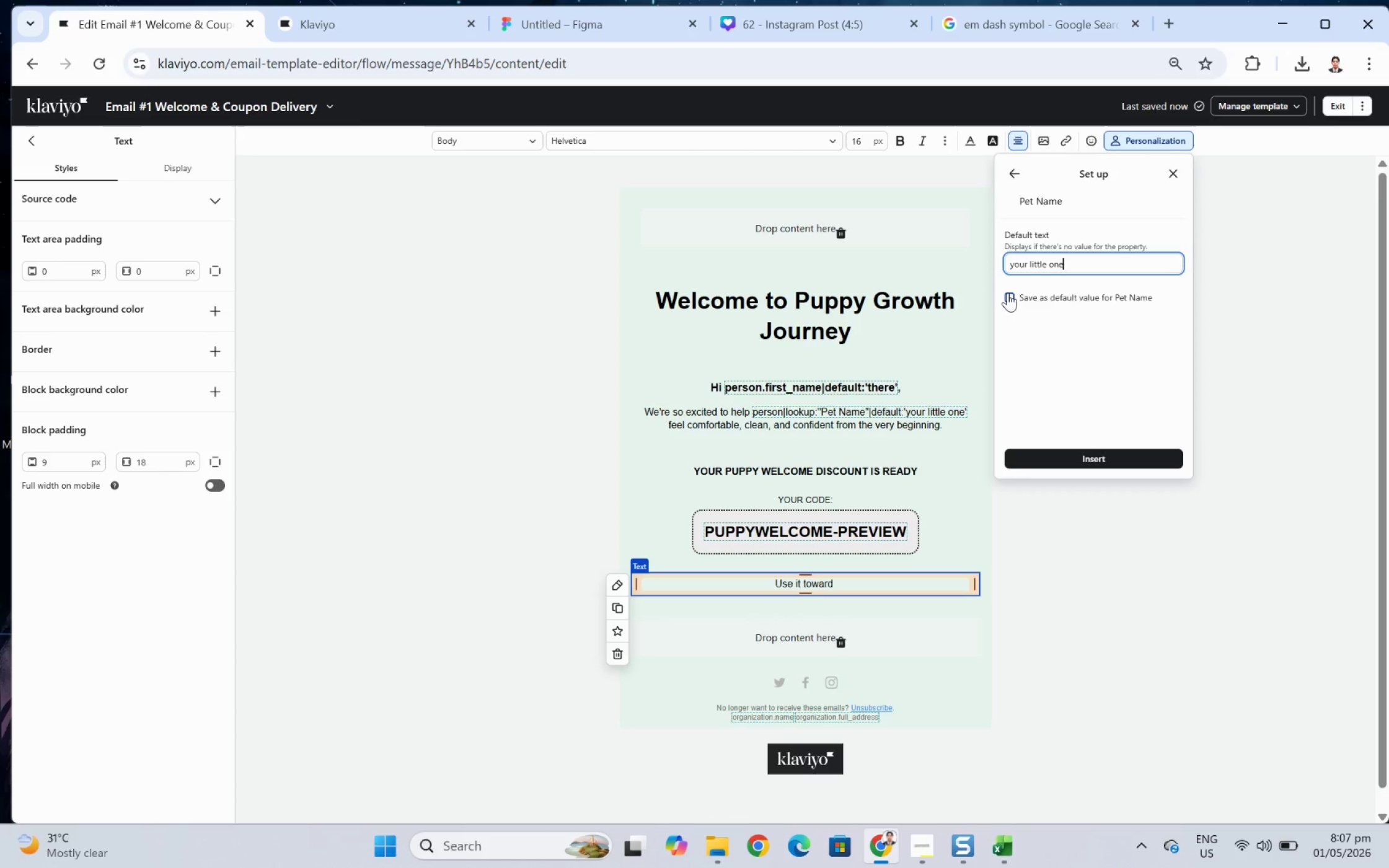 
left_click([1014, 290])
 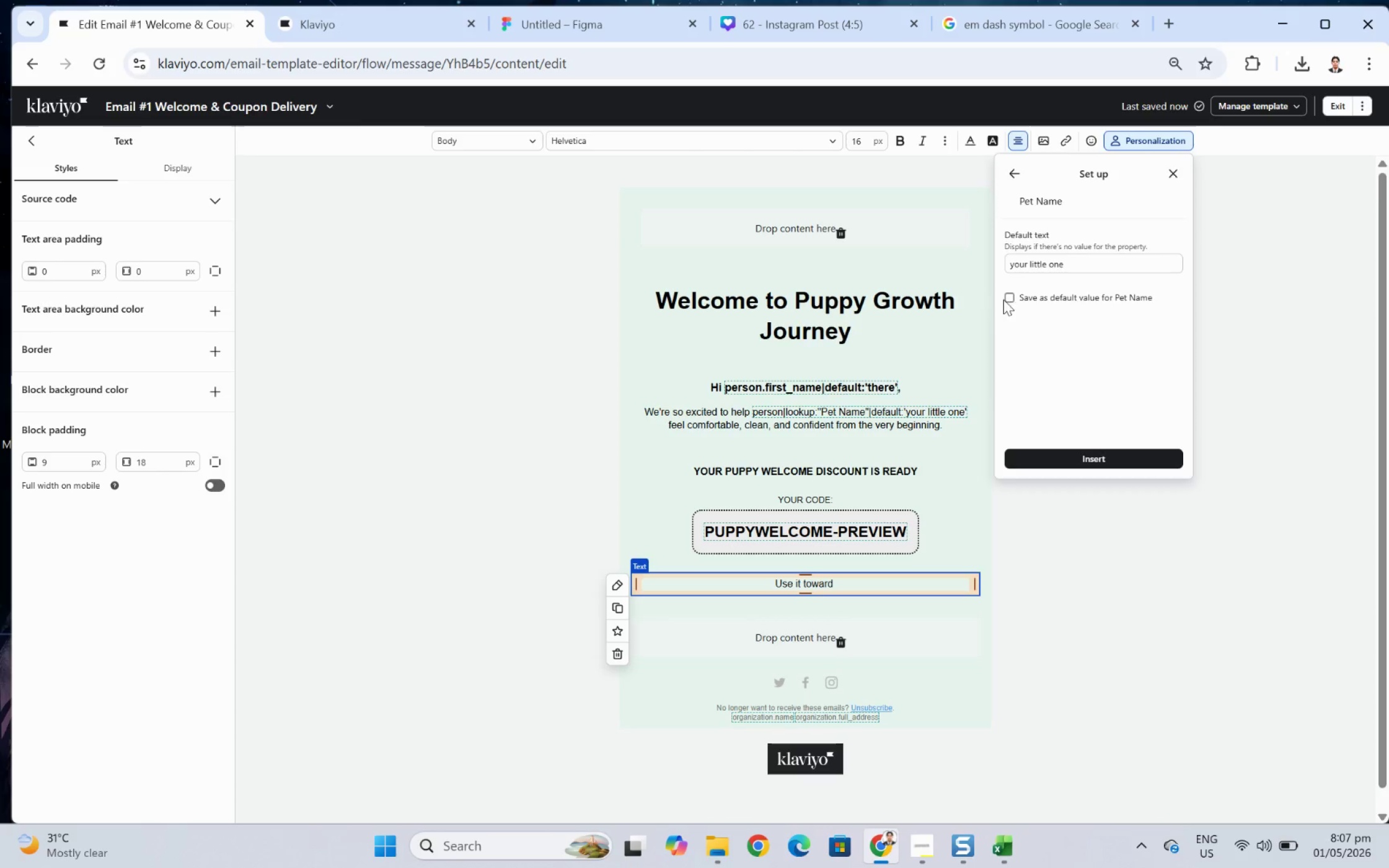 
left_click([1003, 299])
 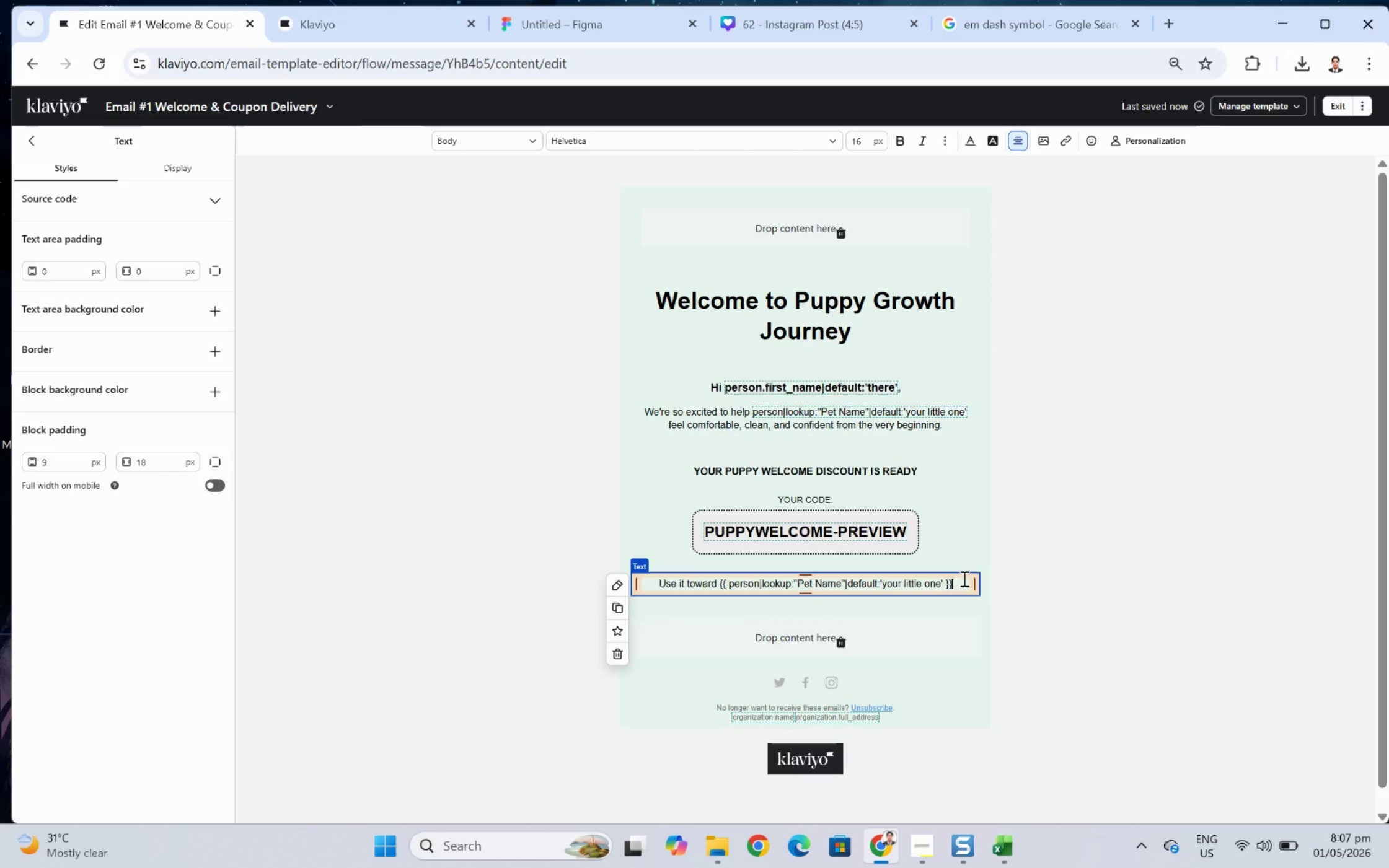 
type('s first full-service groominig appointment)
 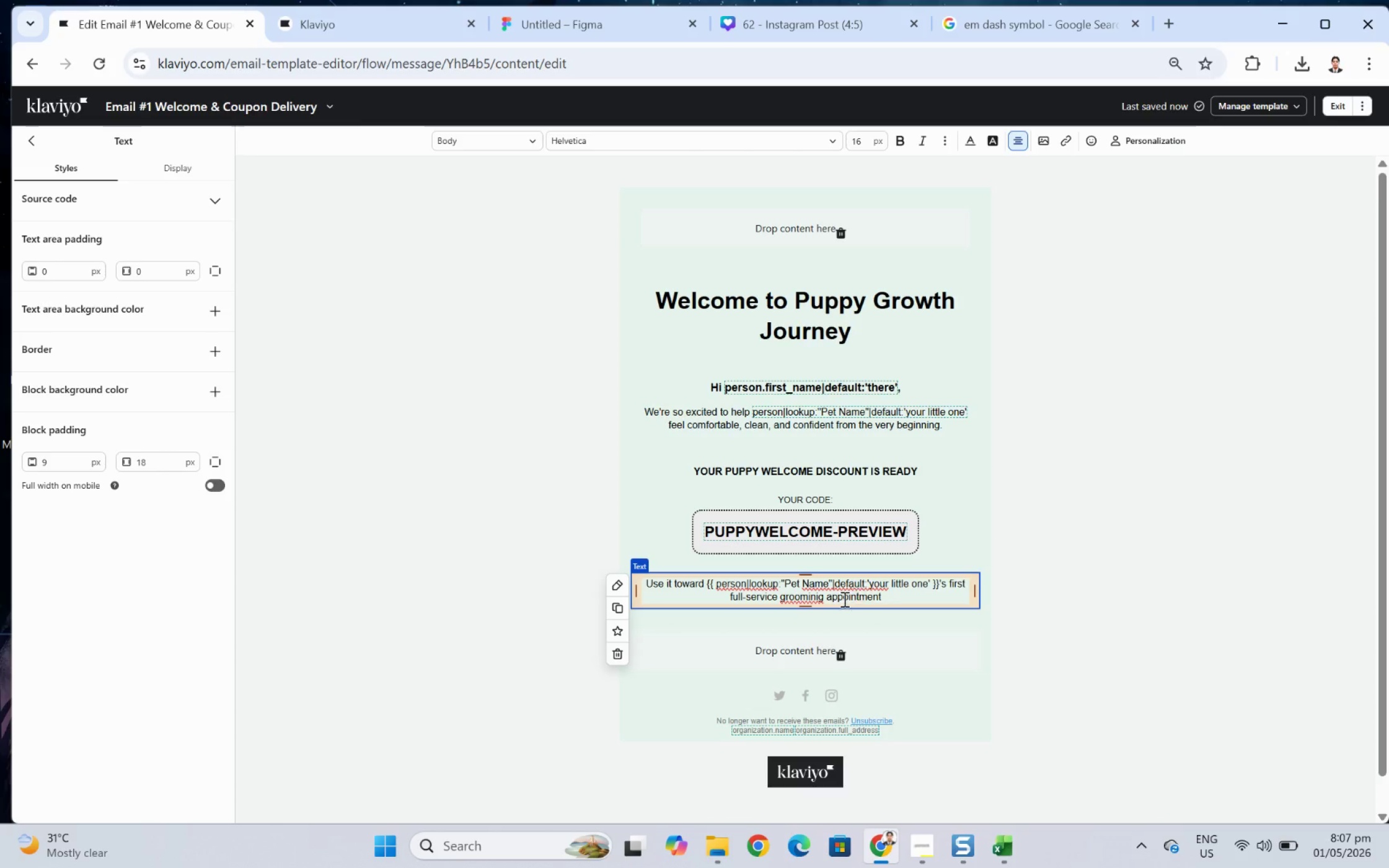 
left_click([818, 596])
 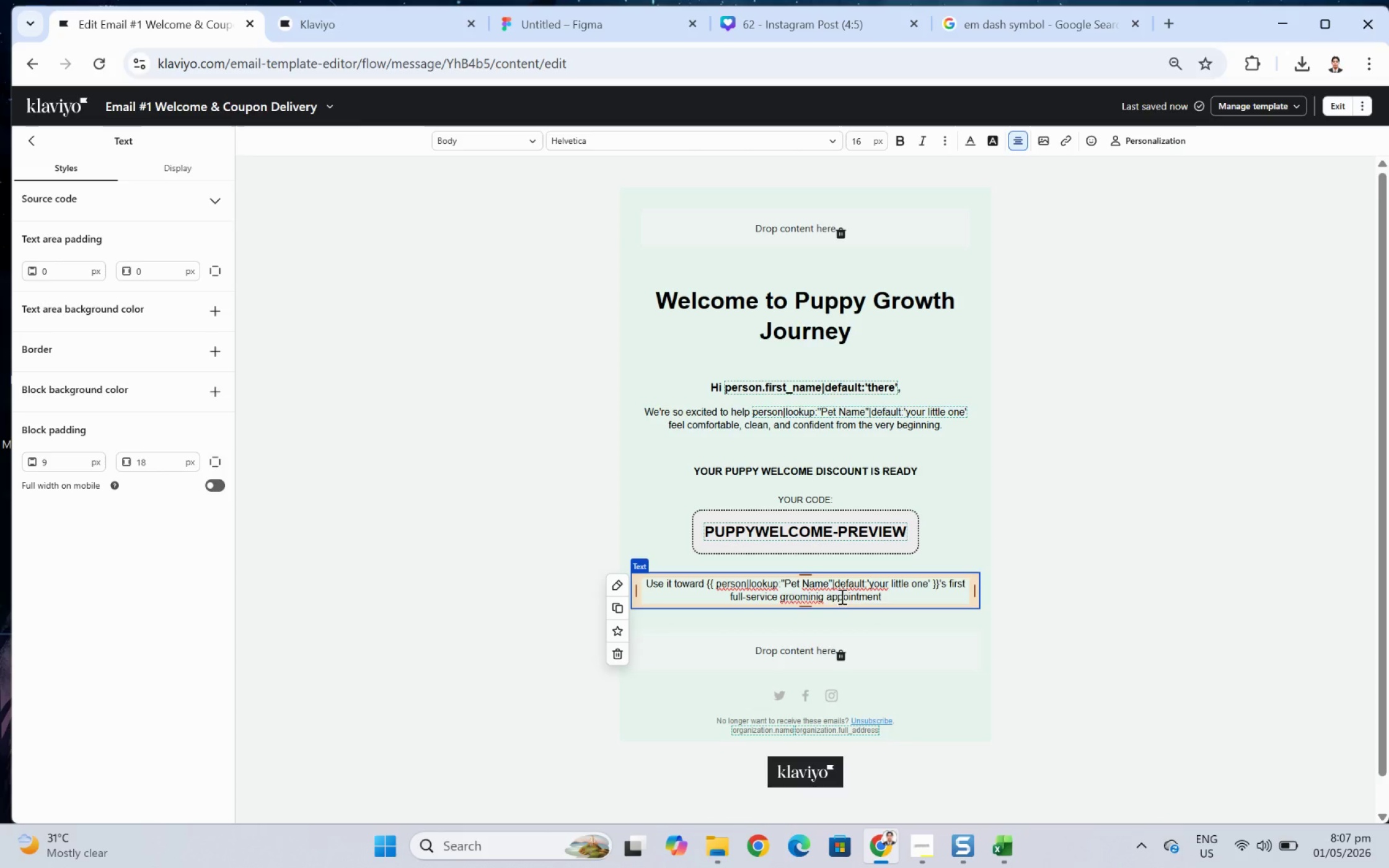 
key(Backspace)
 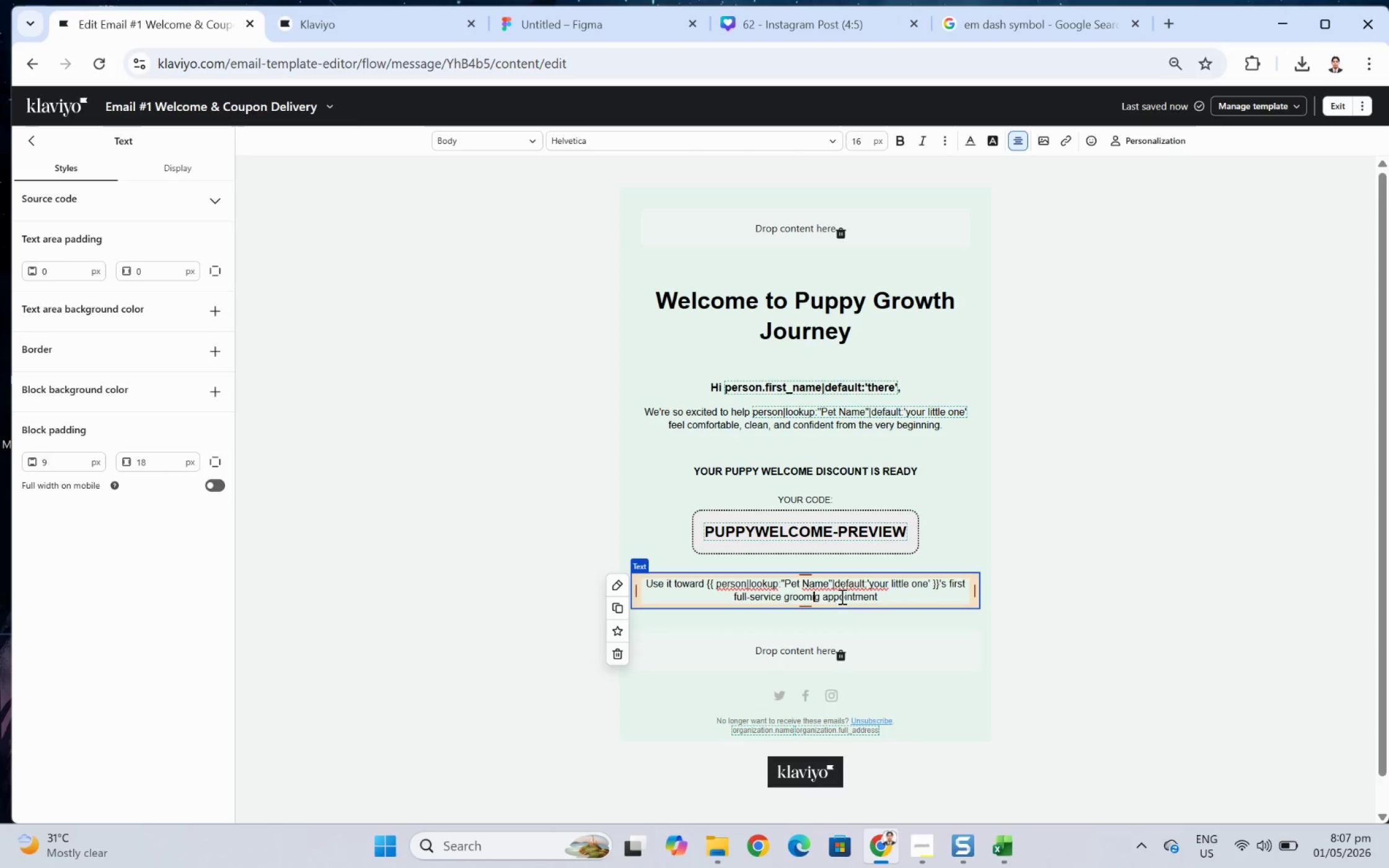 
key(Backspace)
 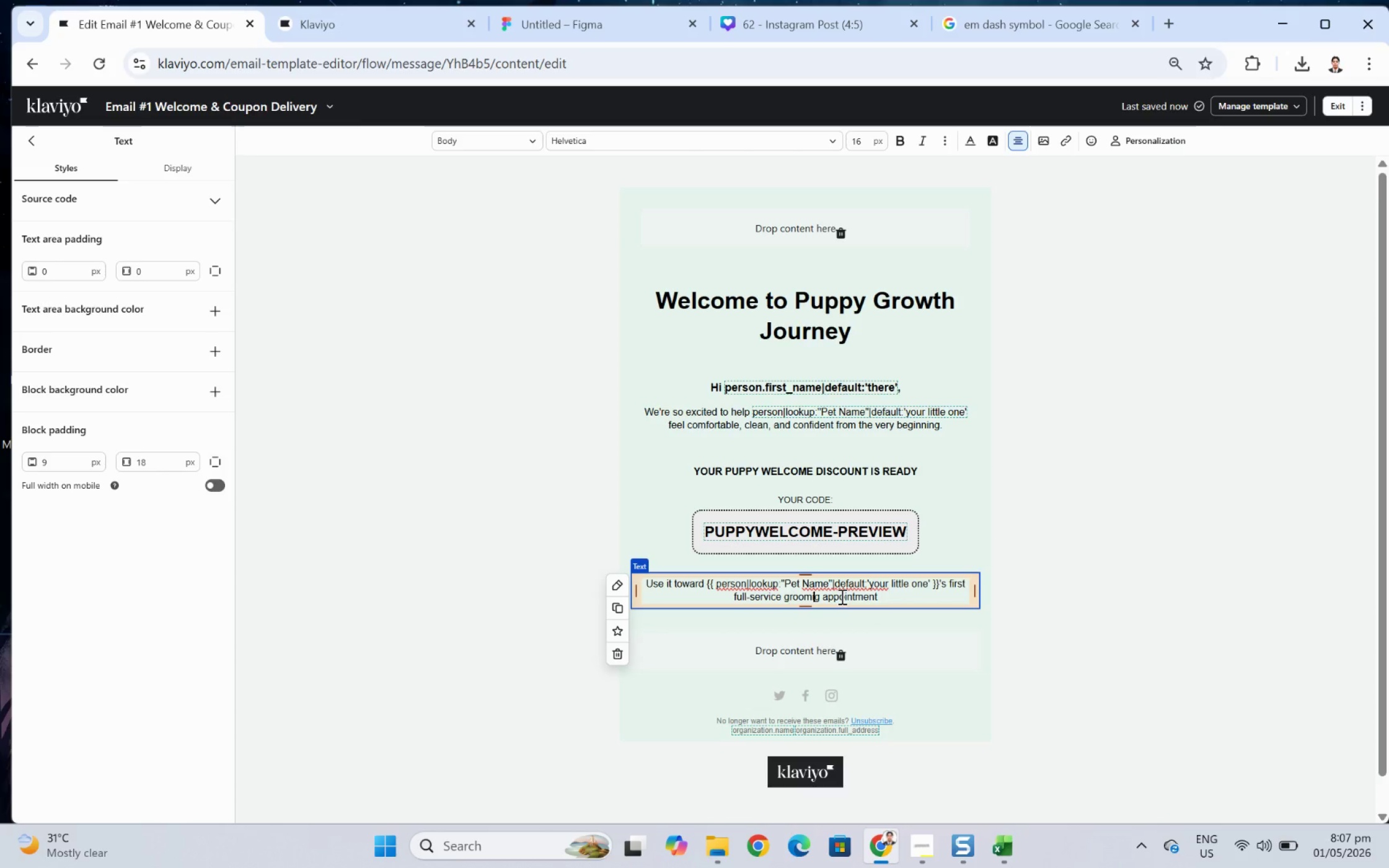 
key(ArrowRight)
 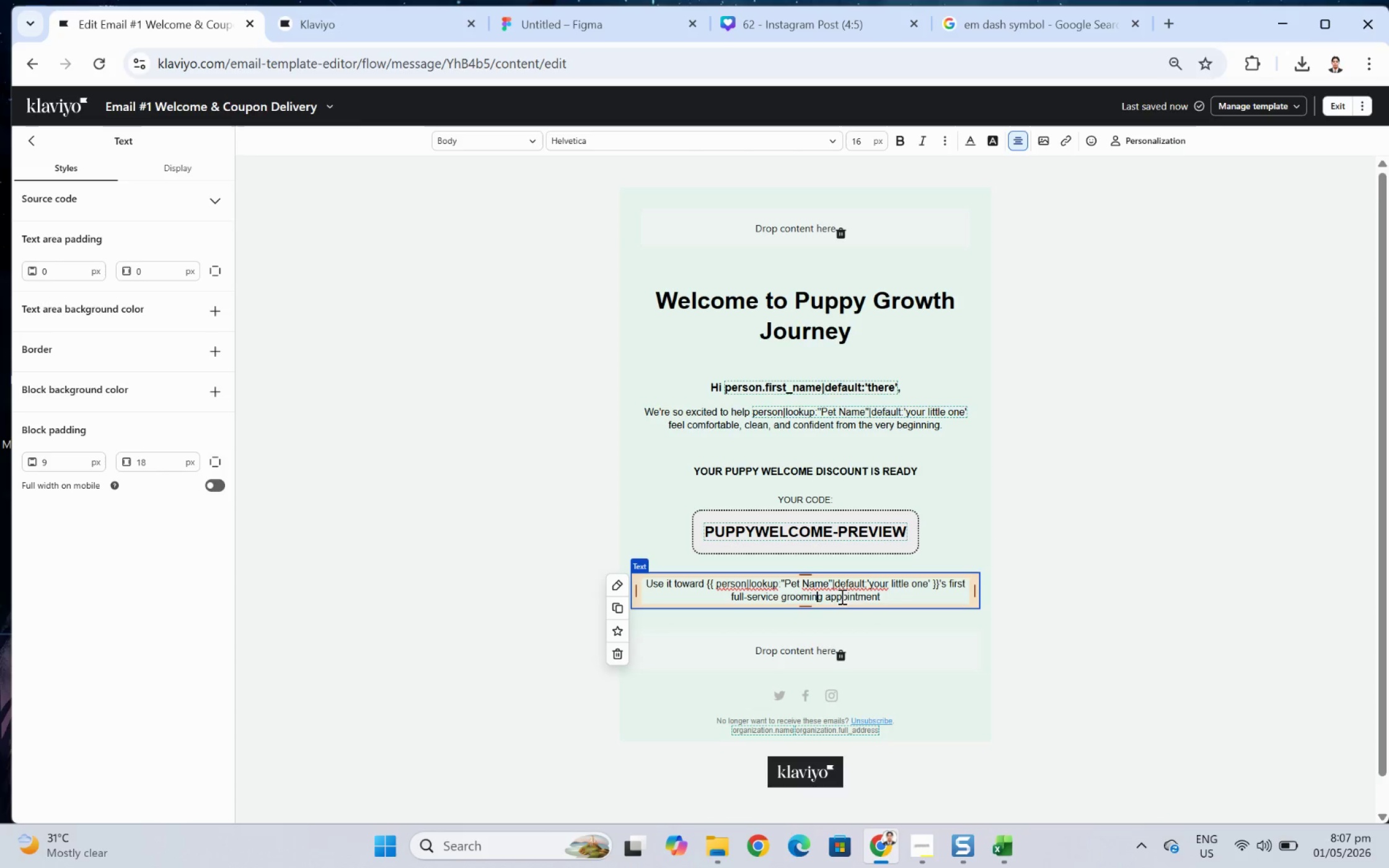 
key(N)
 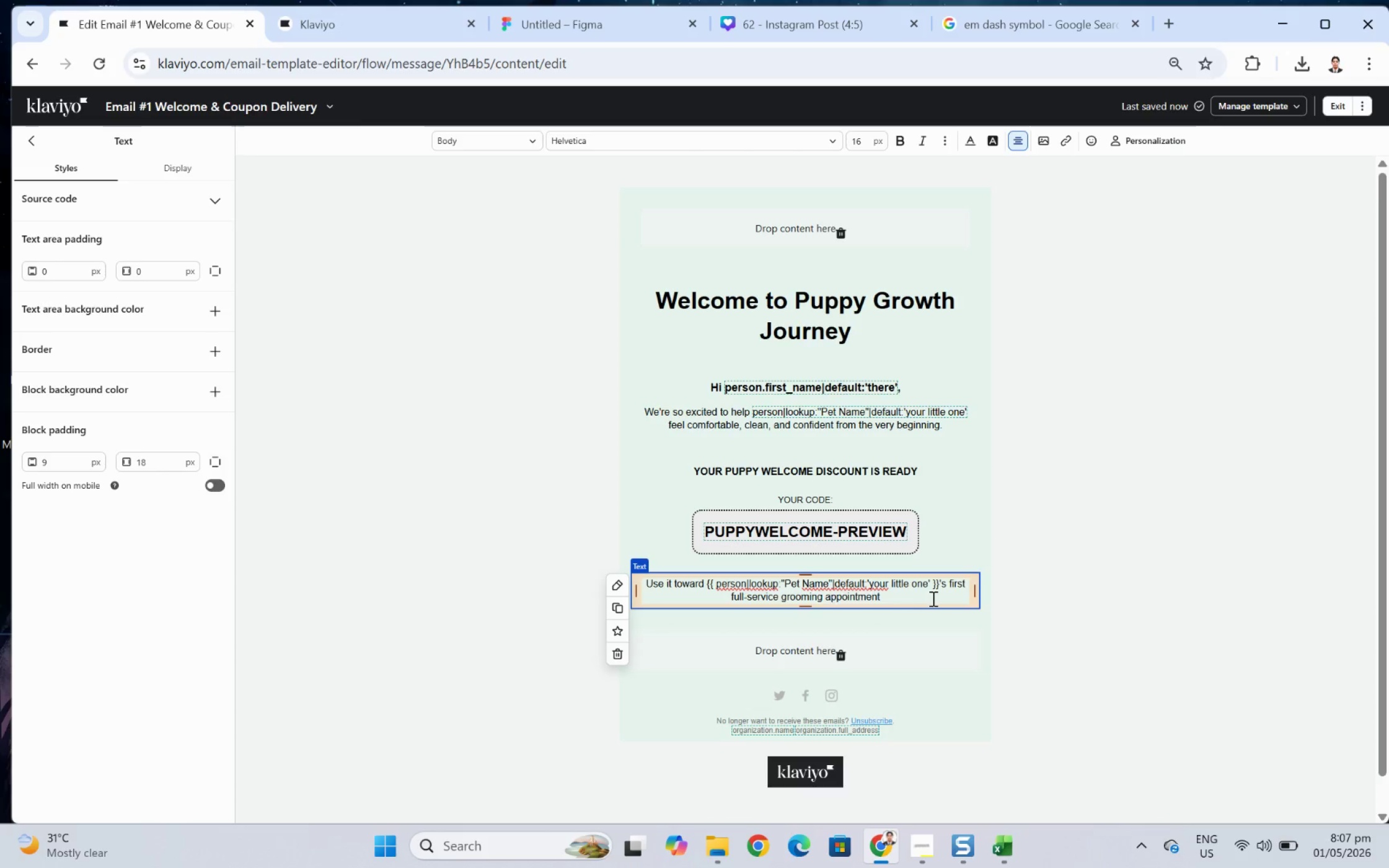 
left_click([932, 598])
 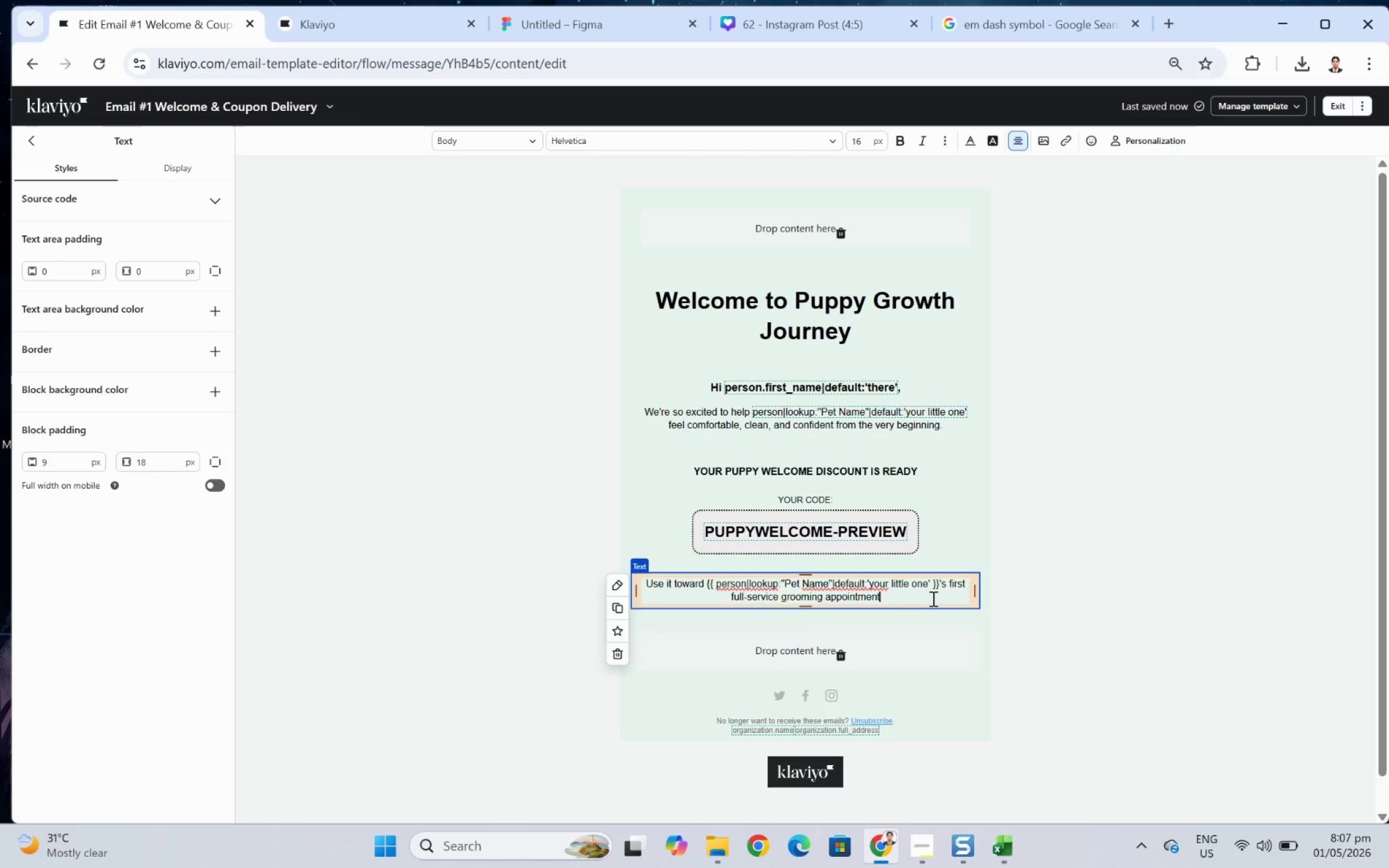 
key(Space)
 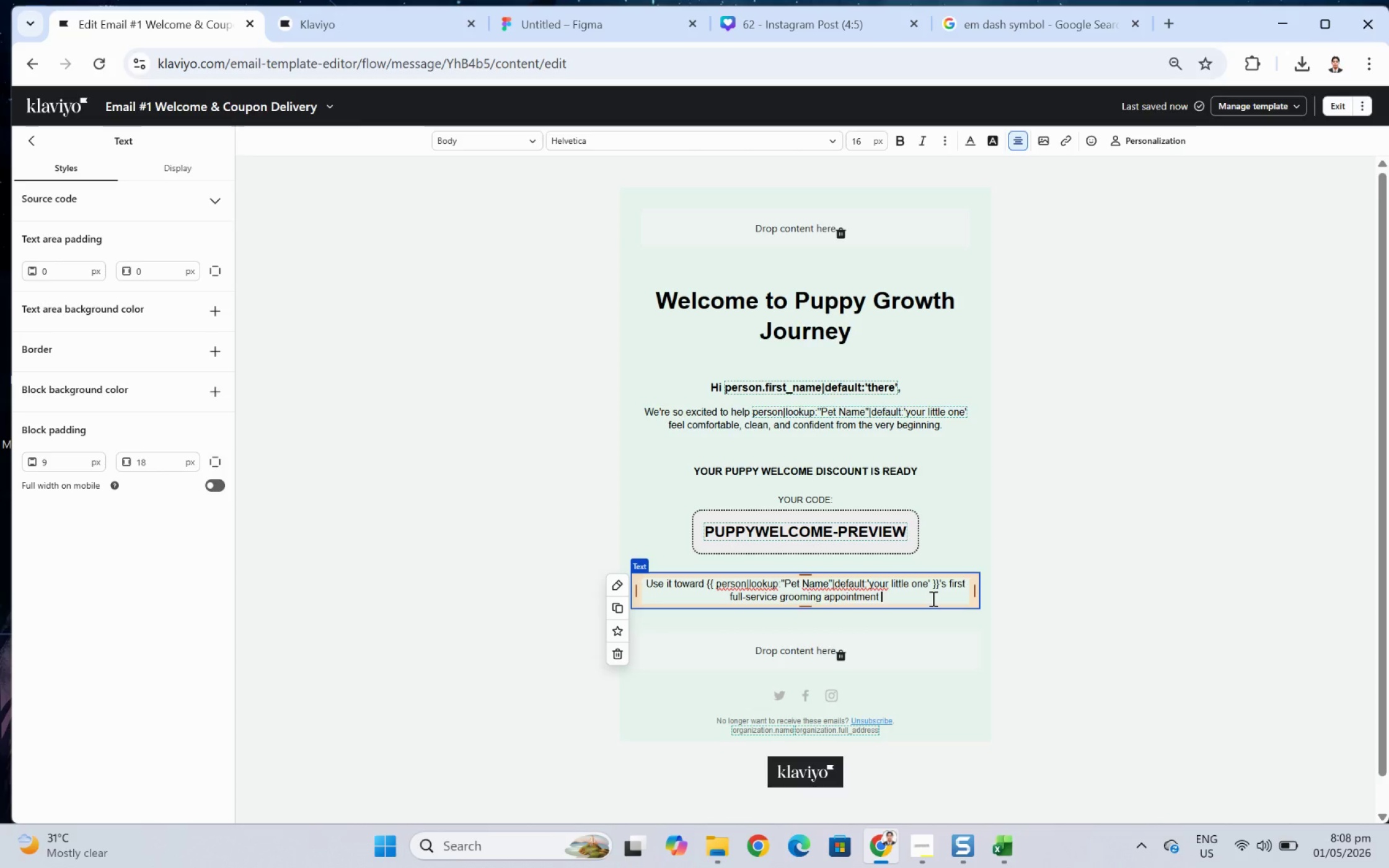 
wait(19.04)
 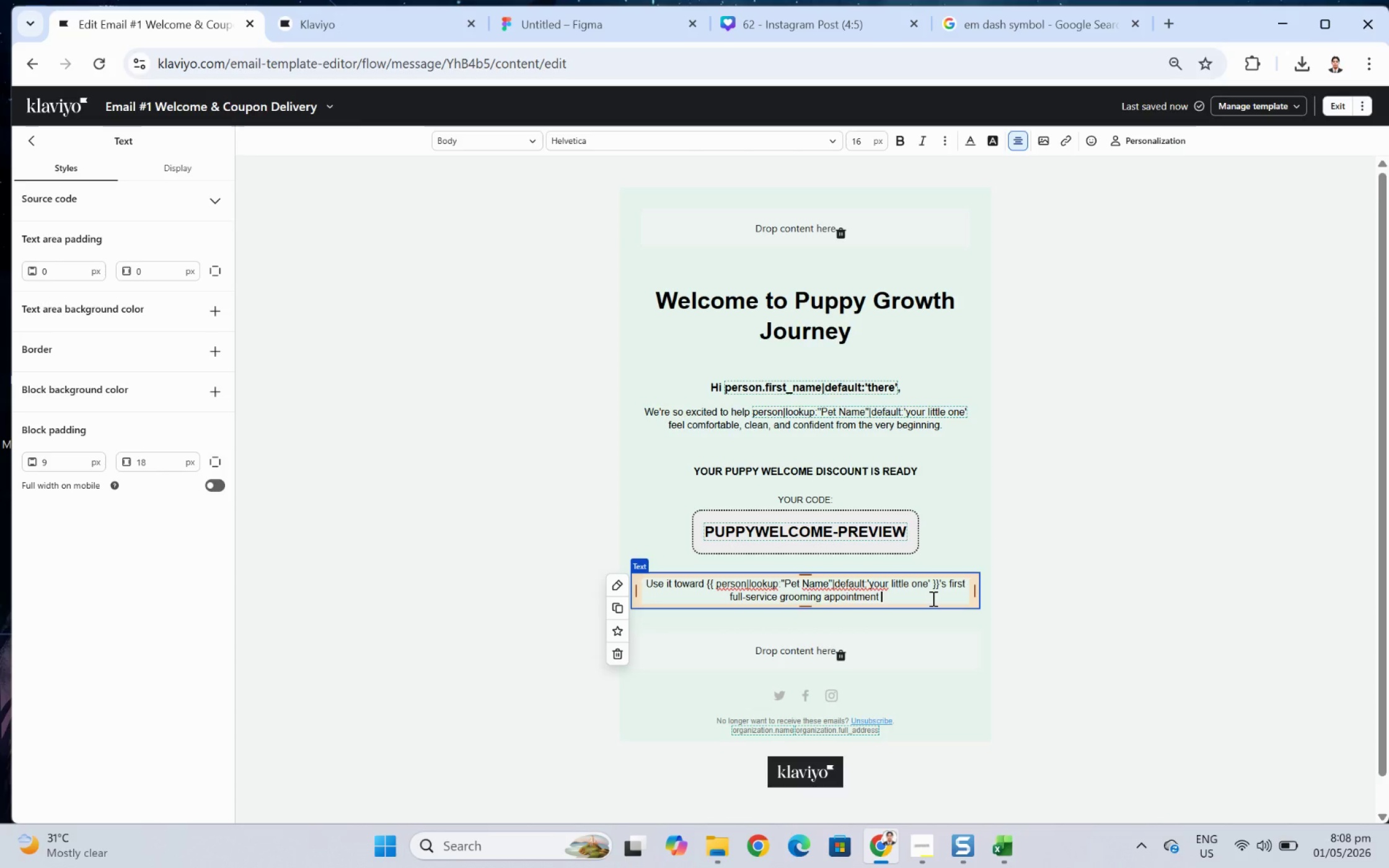 
type( at our)
 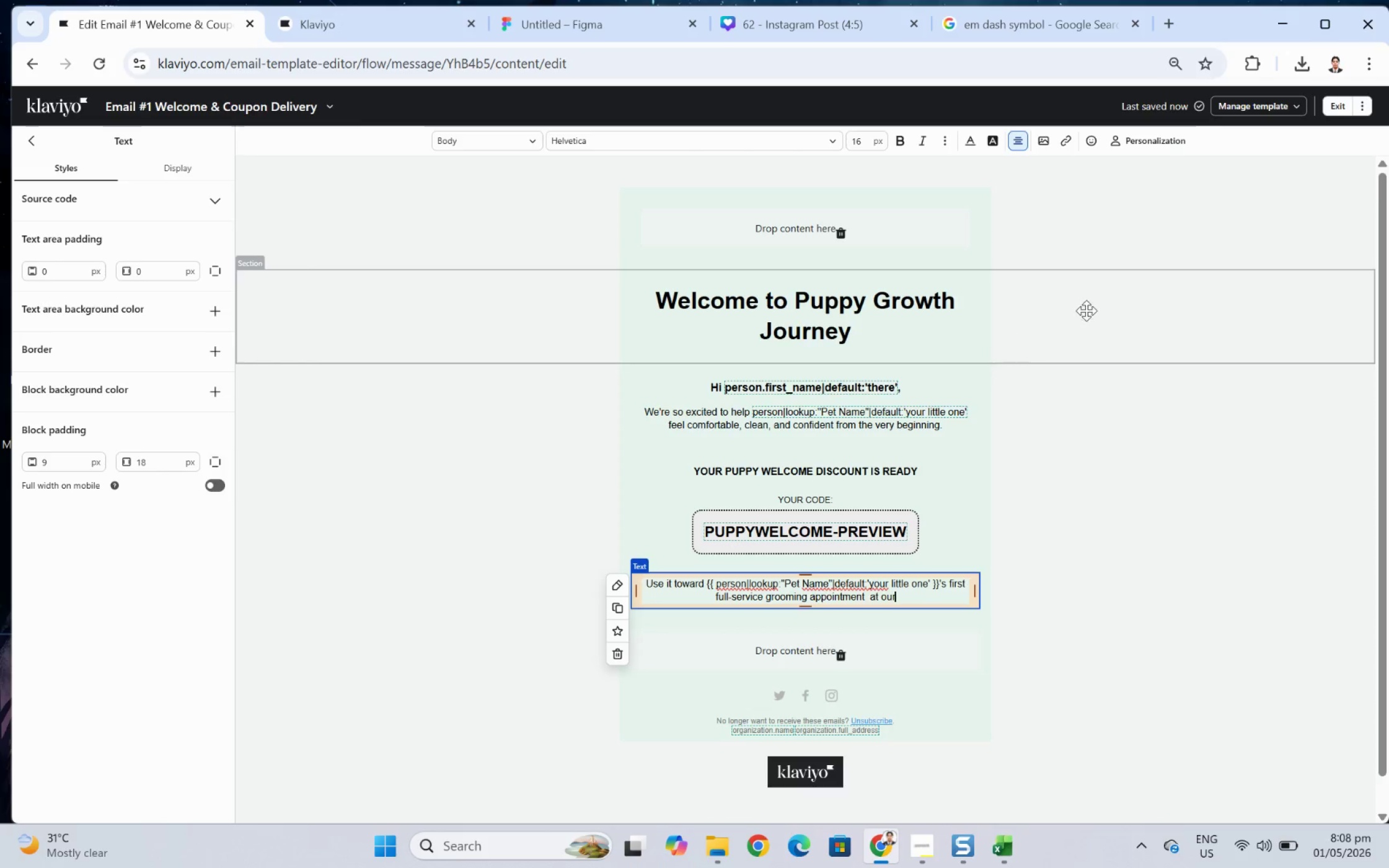 
key(Space)
 